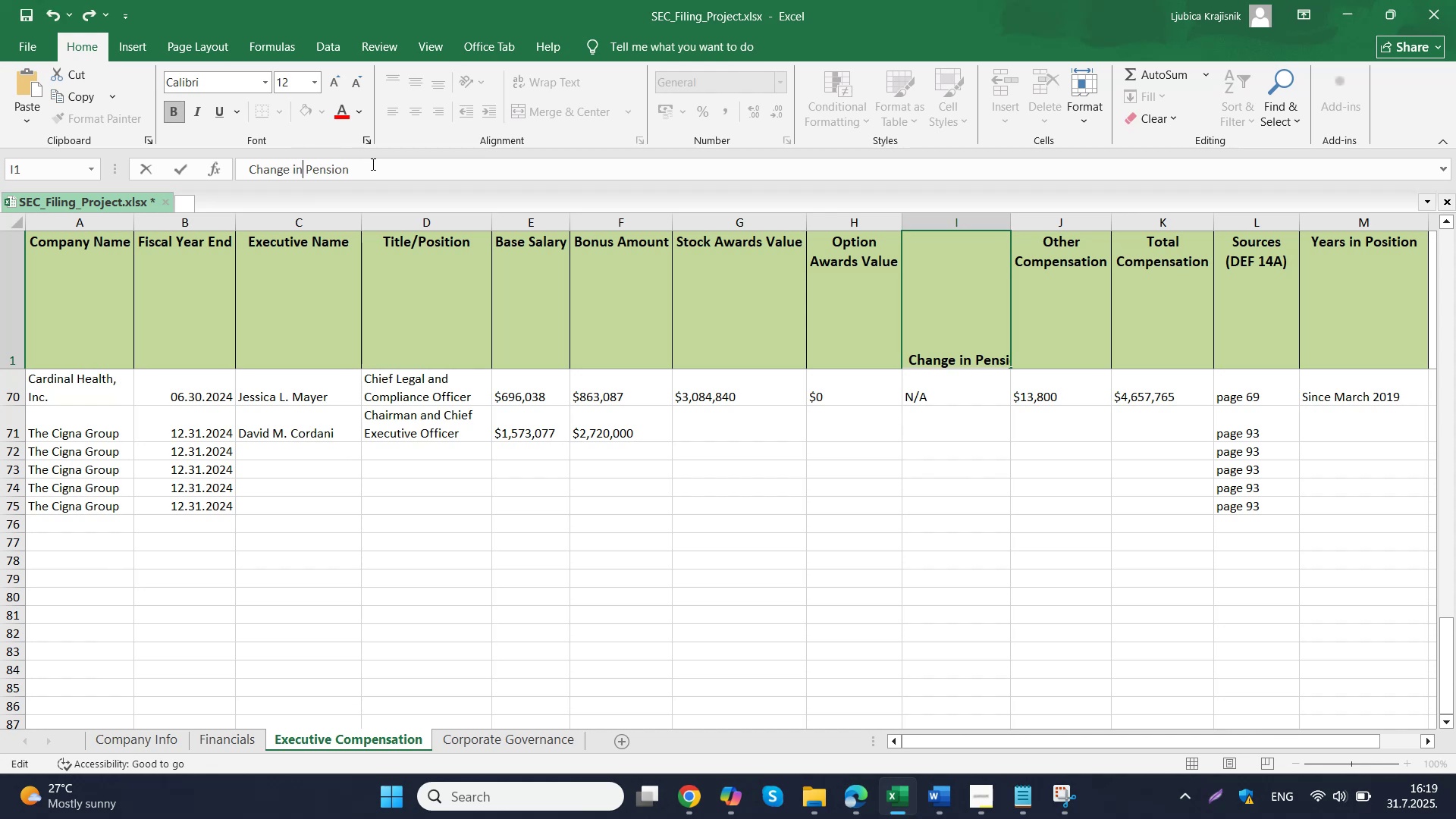 
key(ArrowRight)
 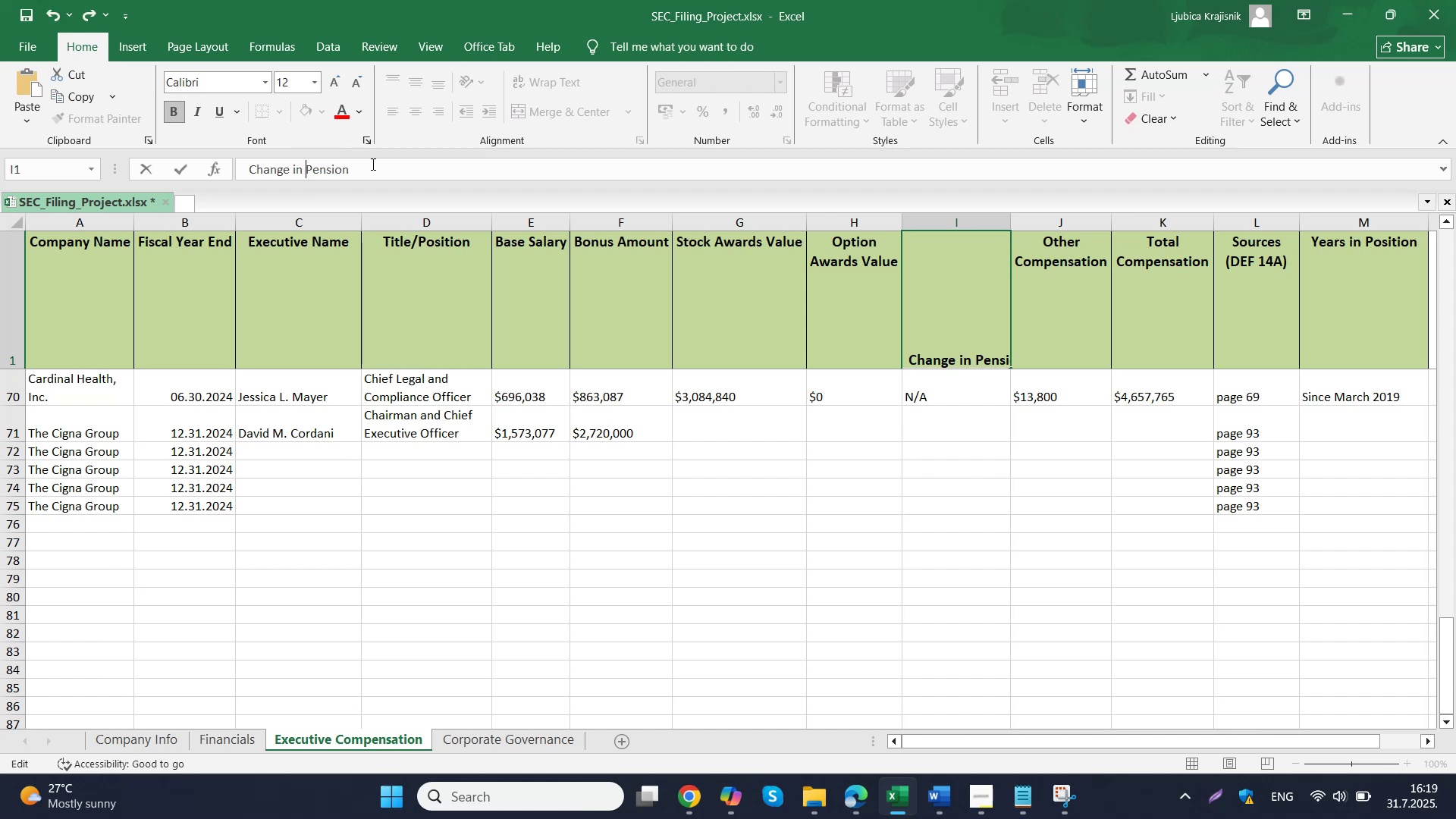 
key(ArrowRight)
 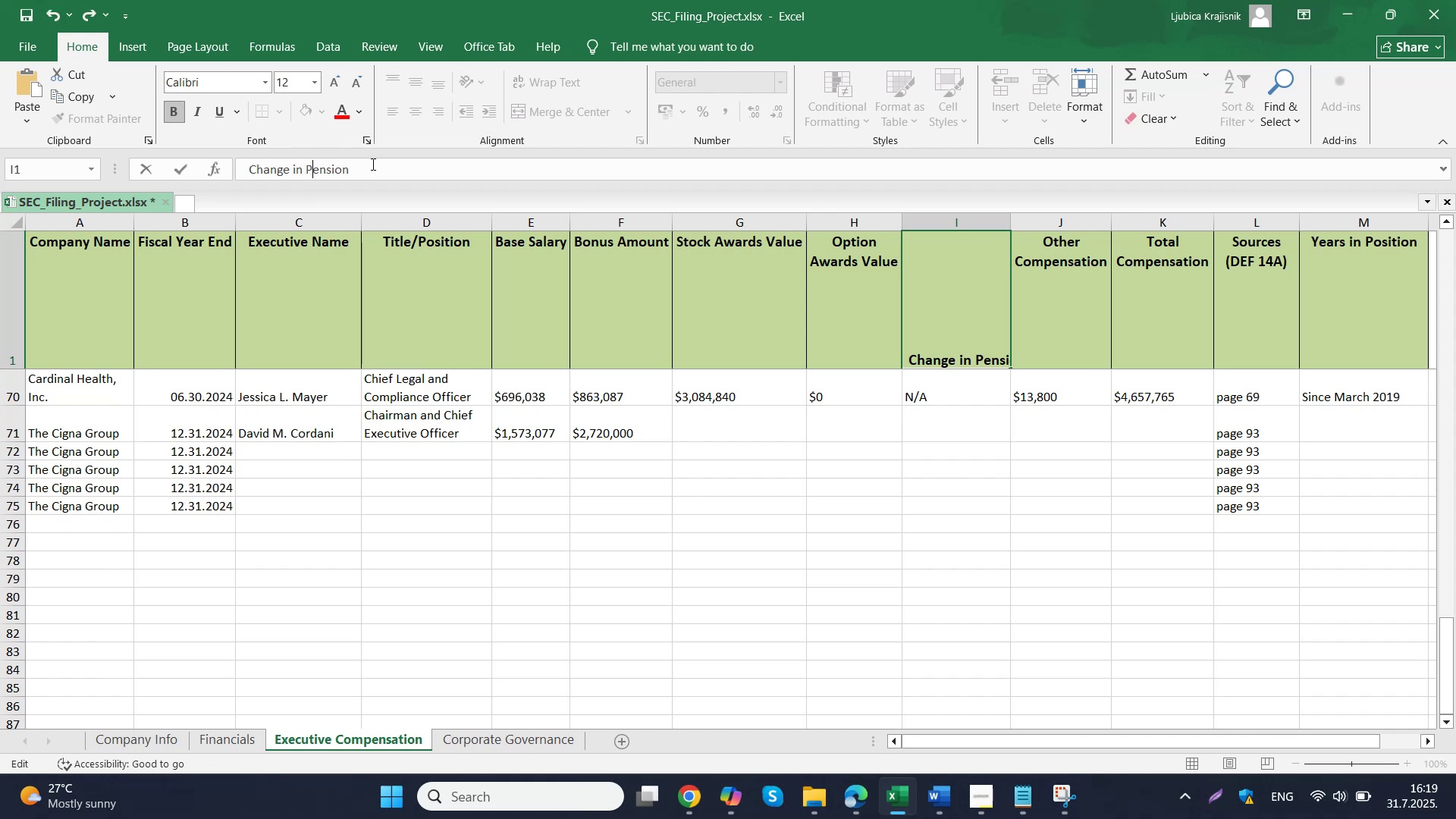 
key(ArrowRight)
 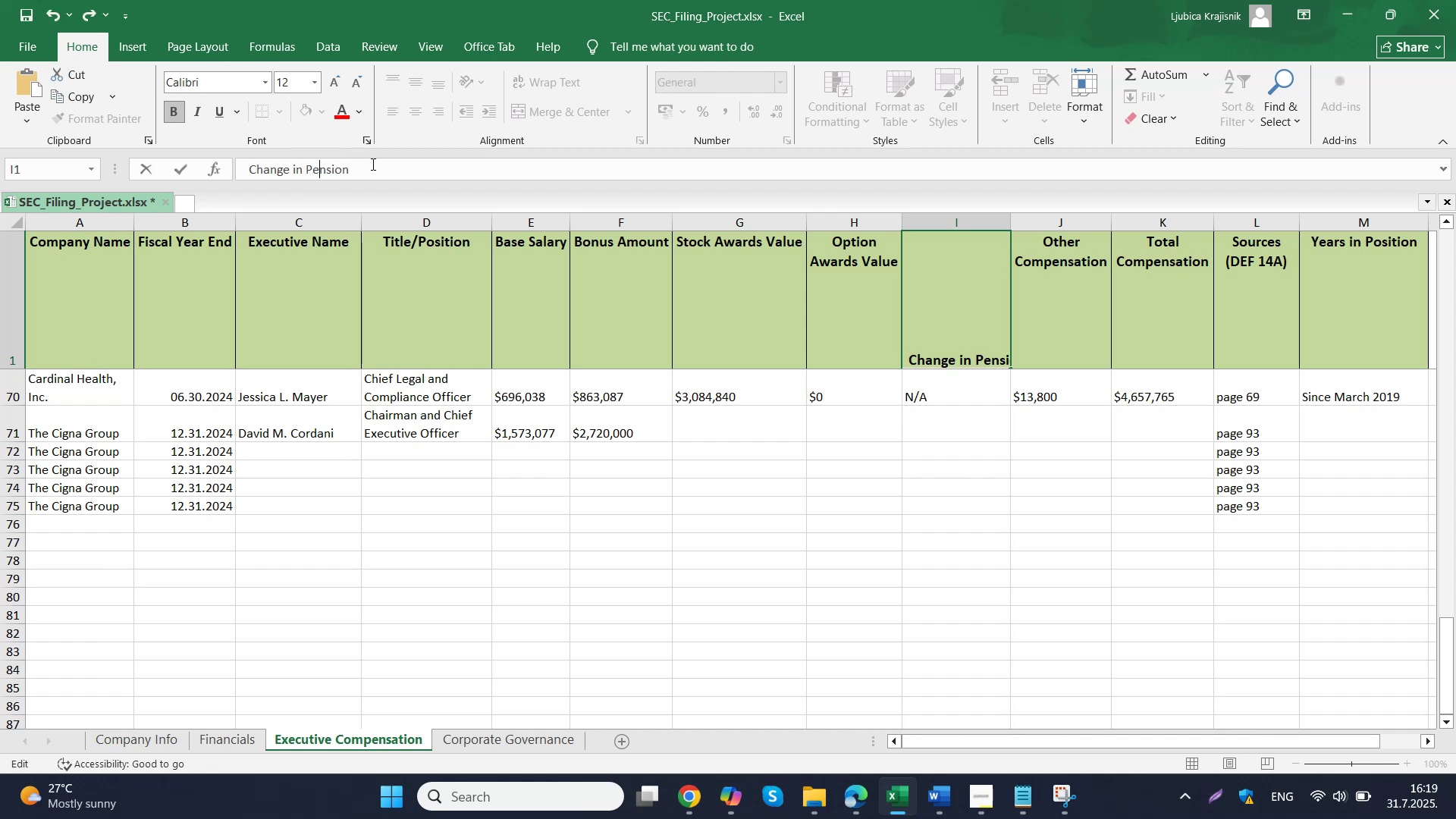 
key(ArrowRight)
 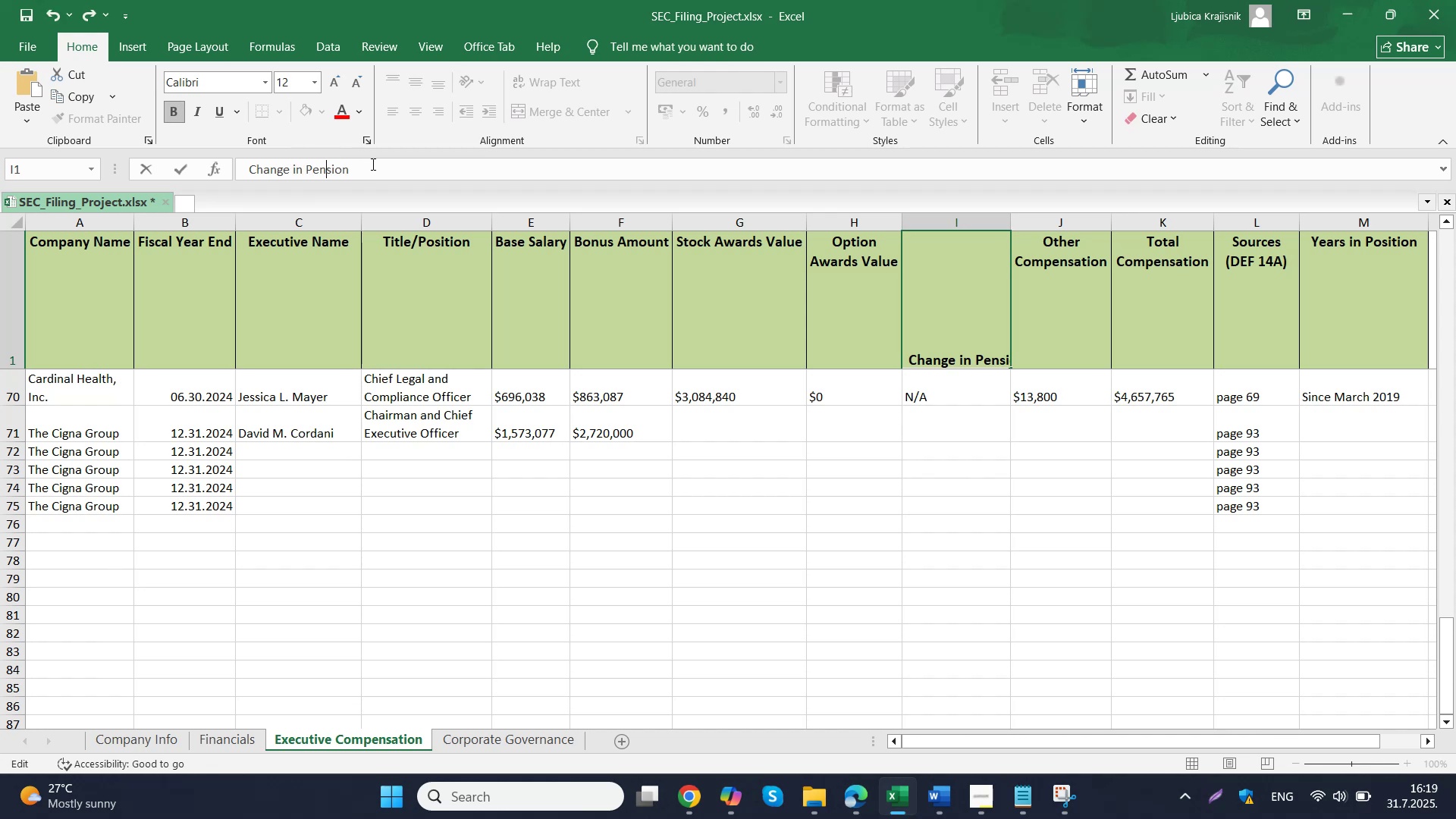 
key(ArrowRight)
 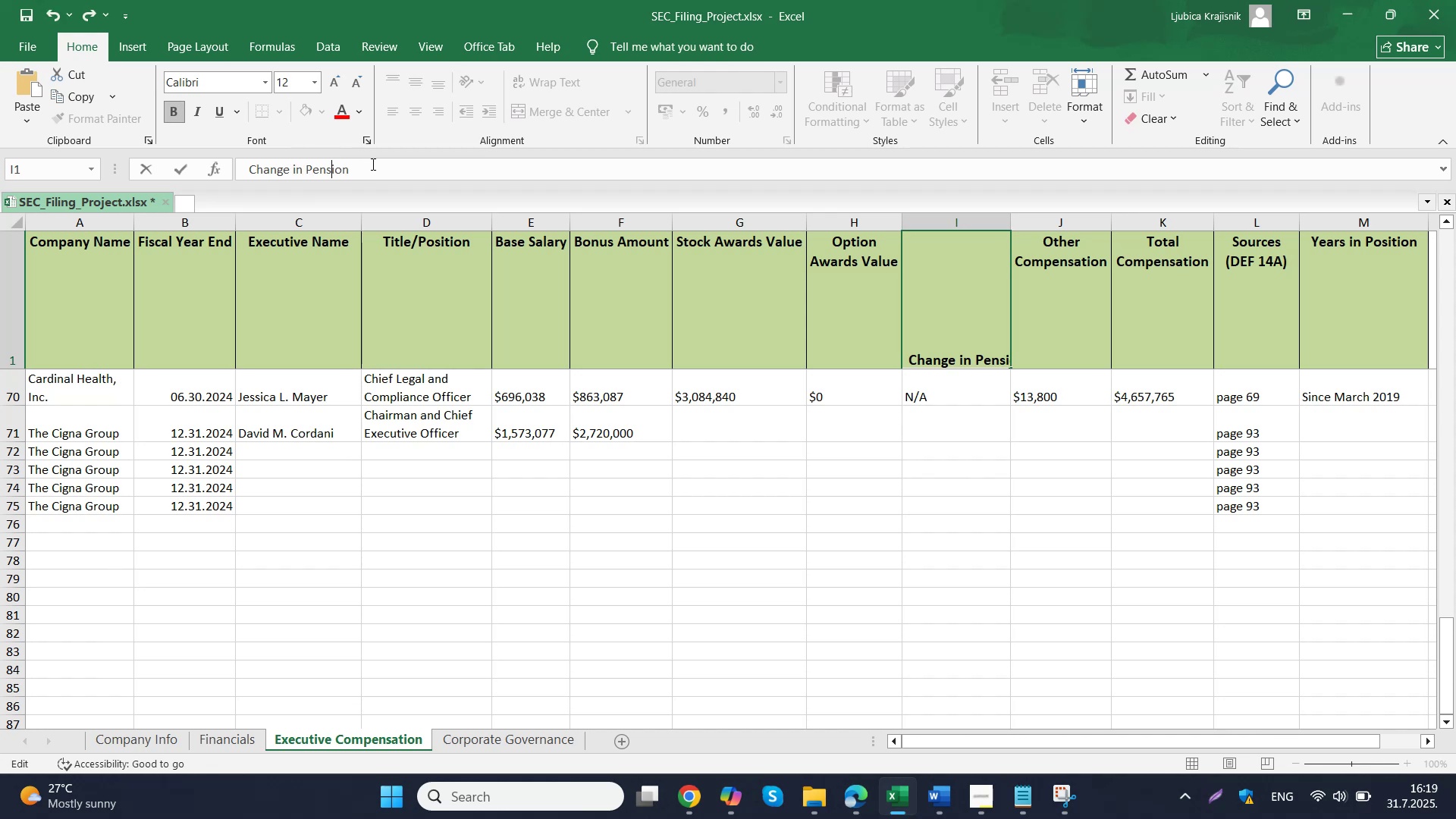 
key(ArrowRight)
 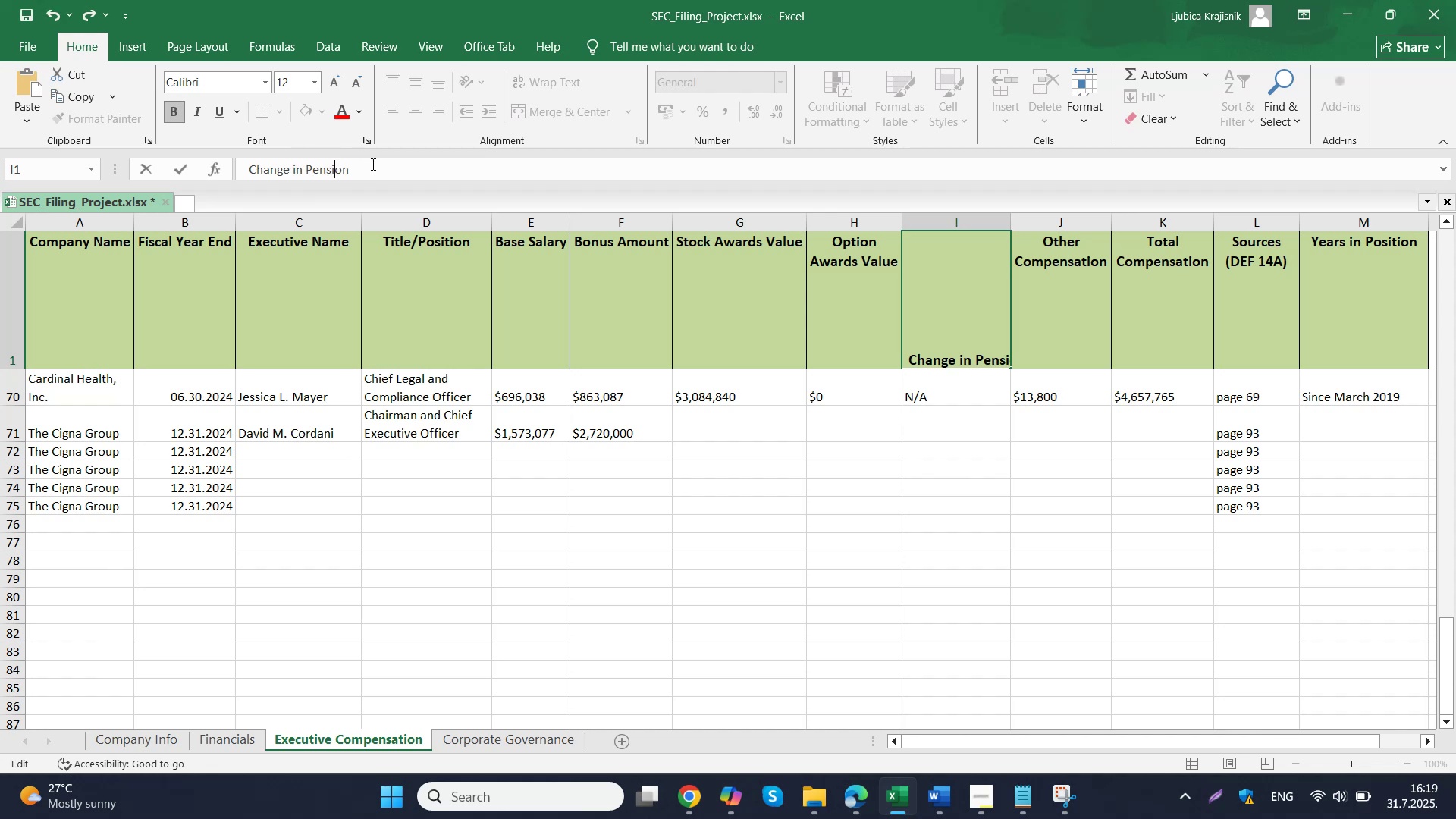 
key(ArrowRight)
 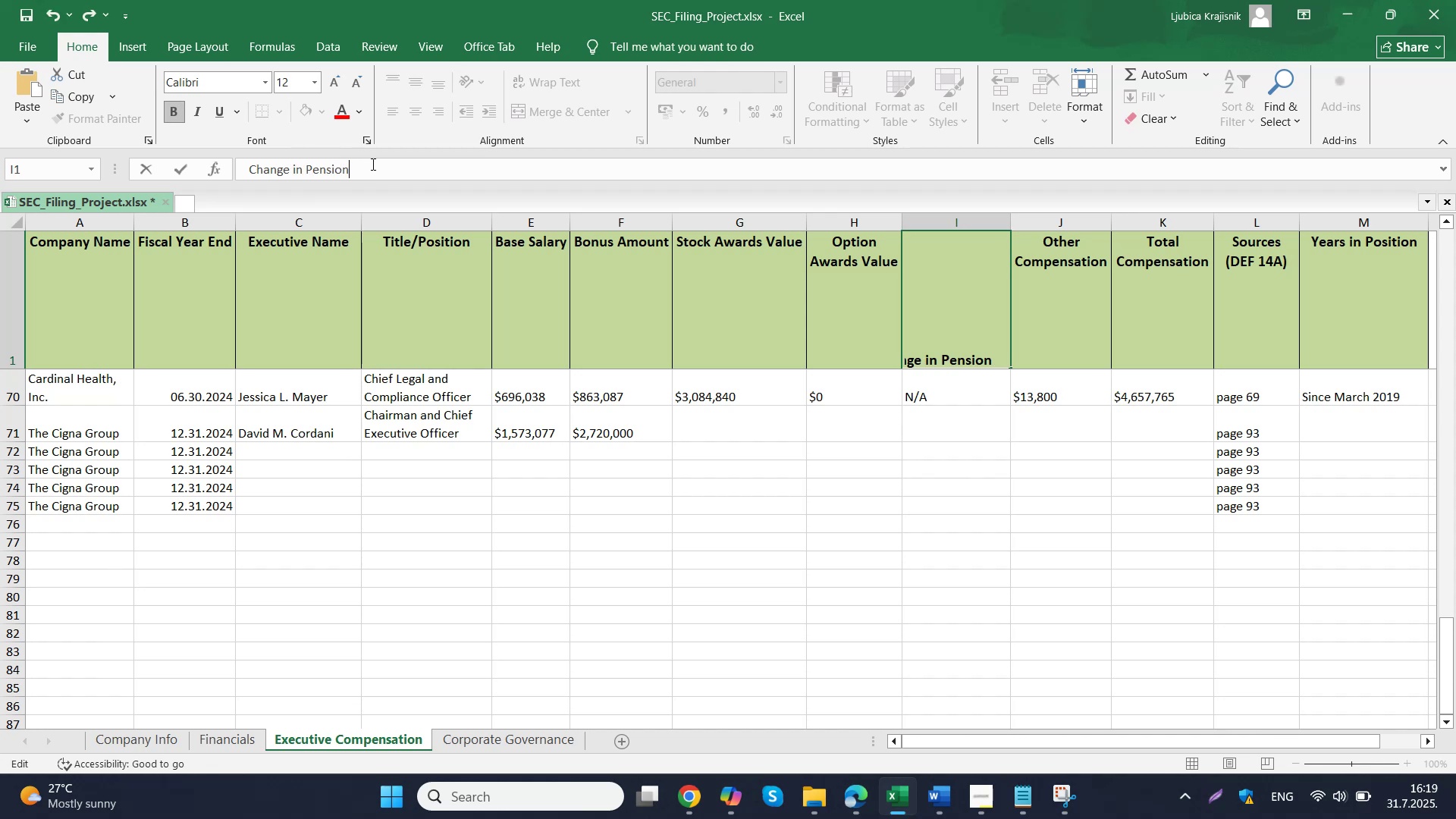 
key(Space)
 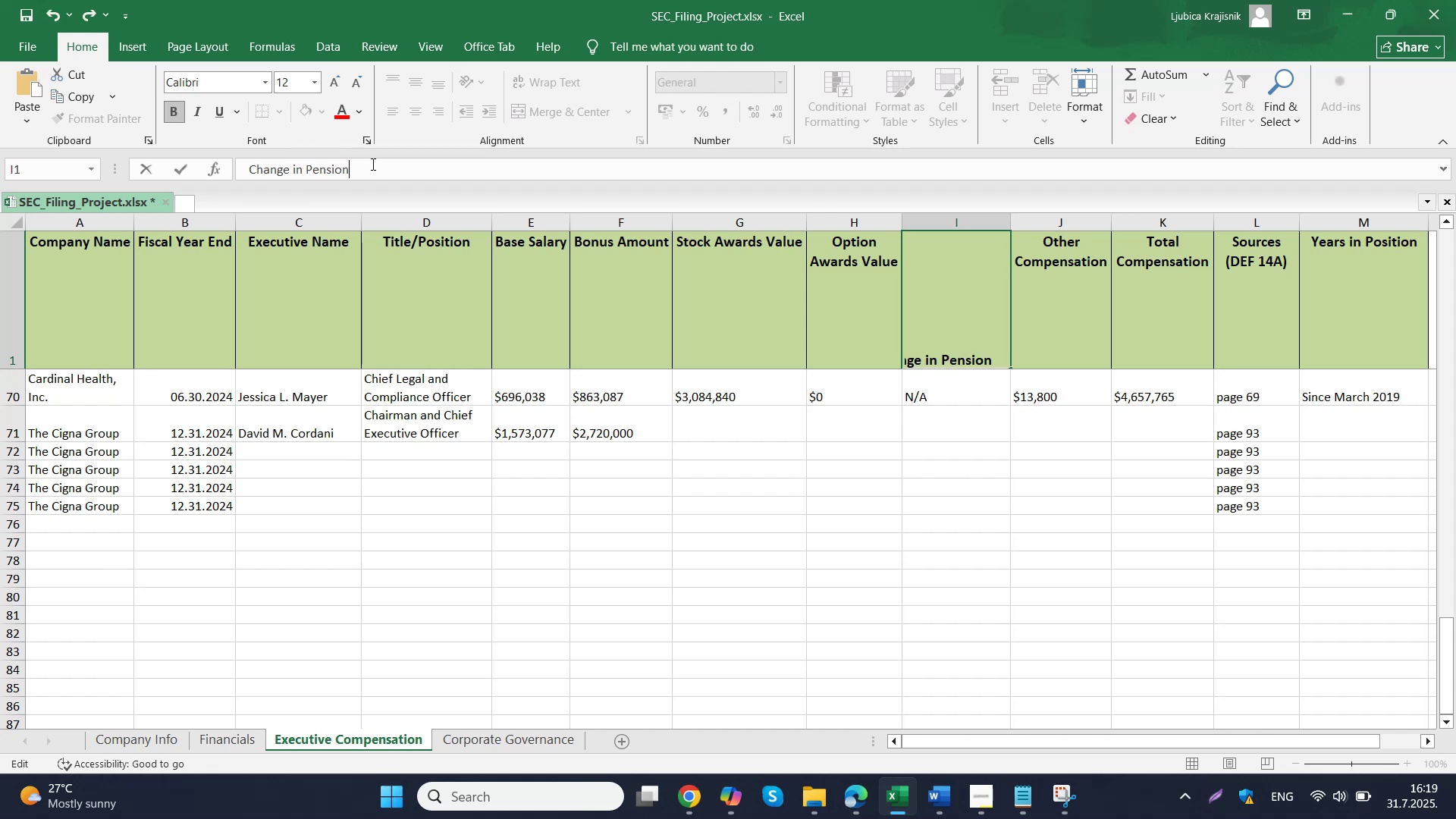 
key(Backspace)
 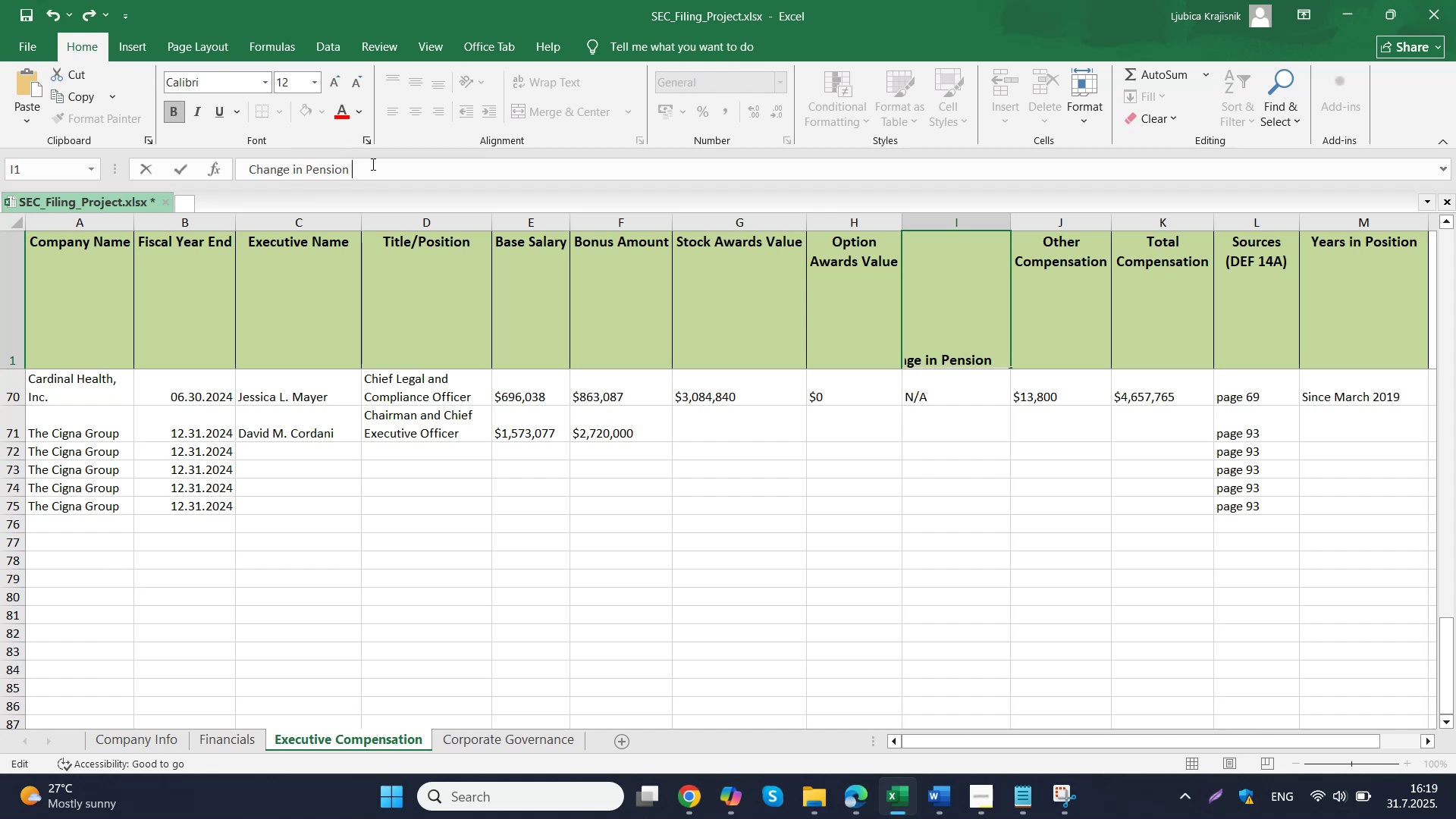 
key(Backspace)
 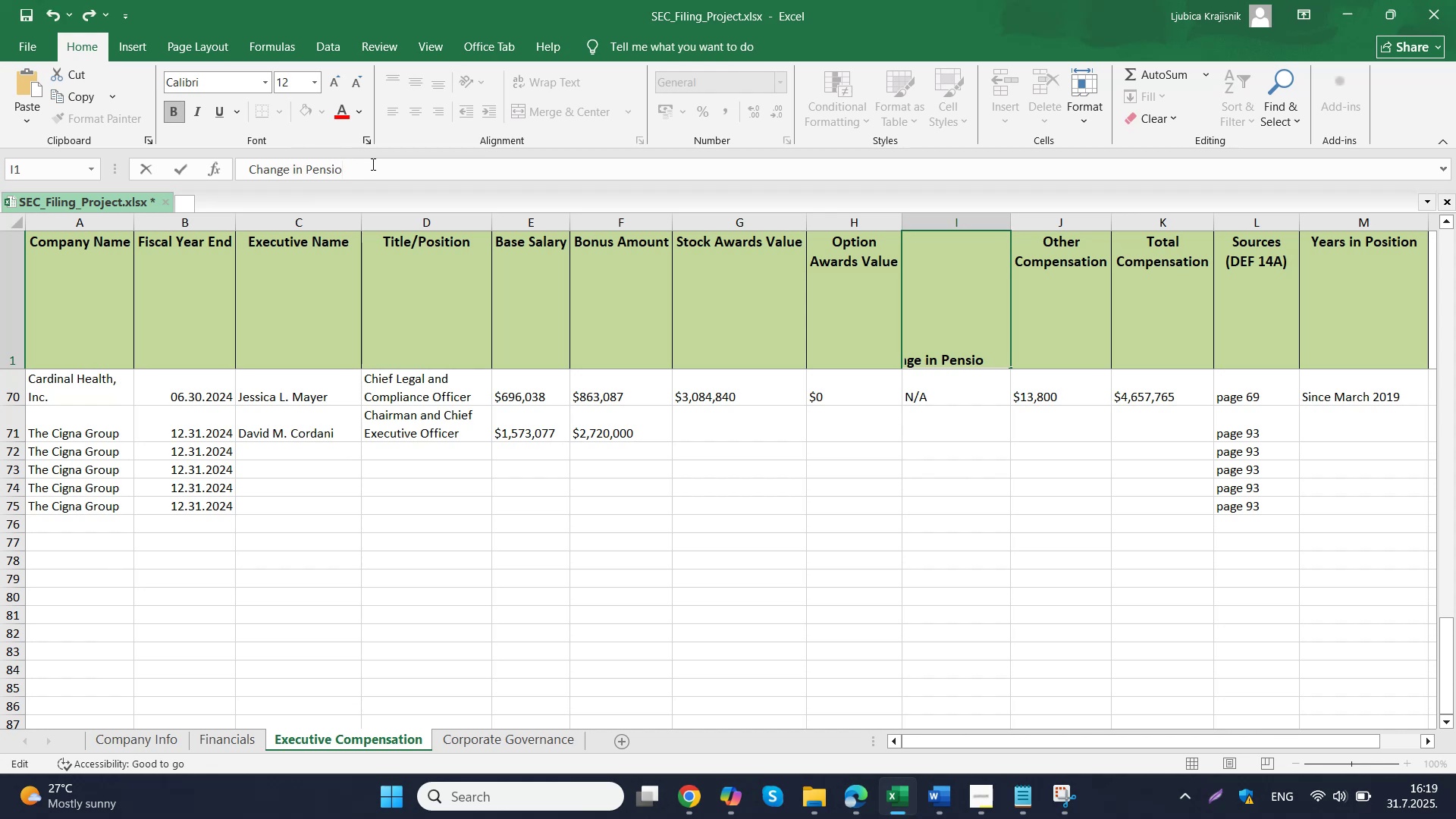 
key(N)
 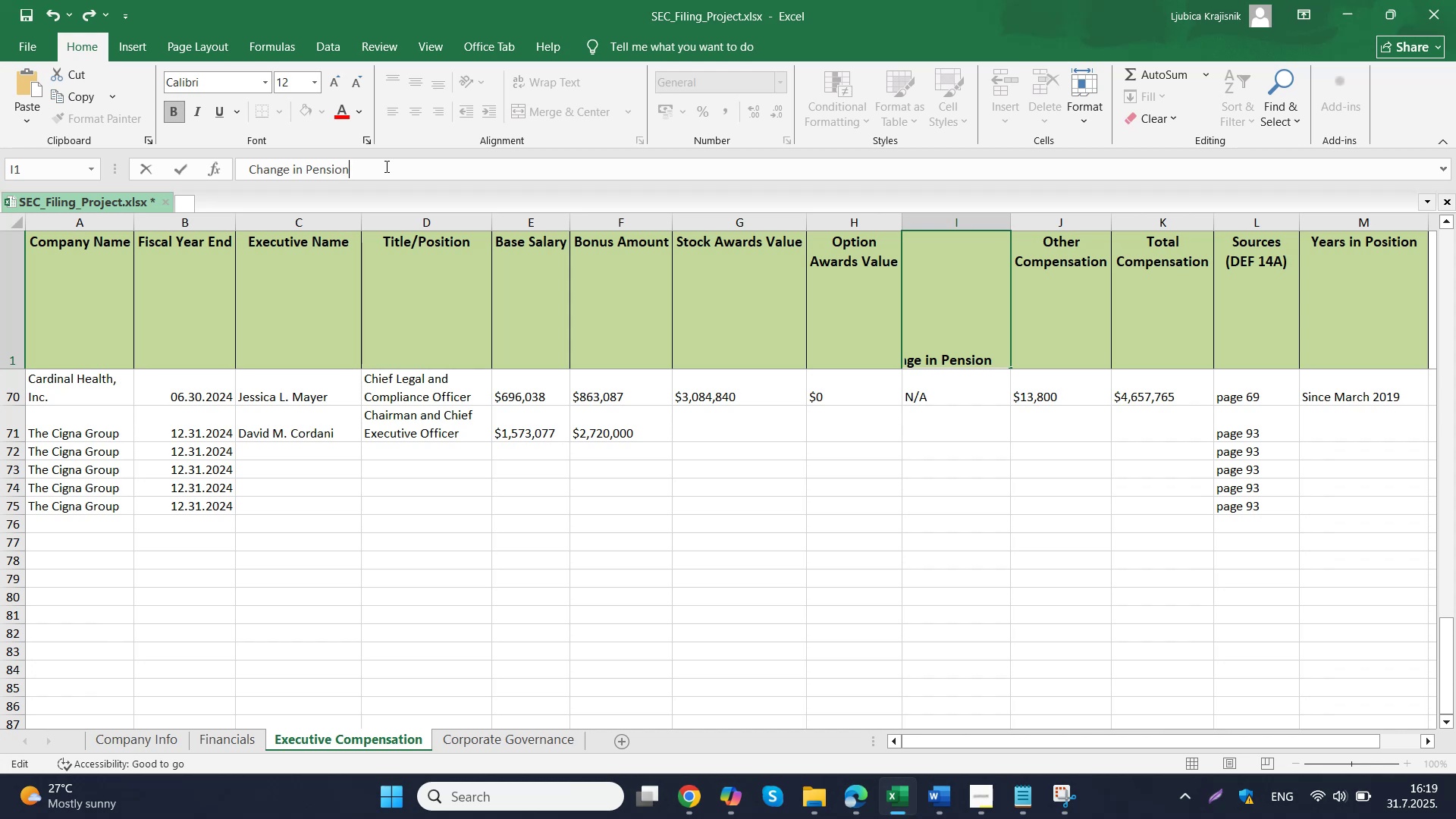 
key(Space)
 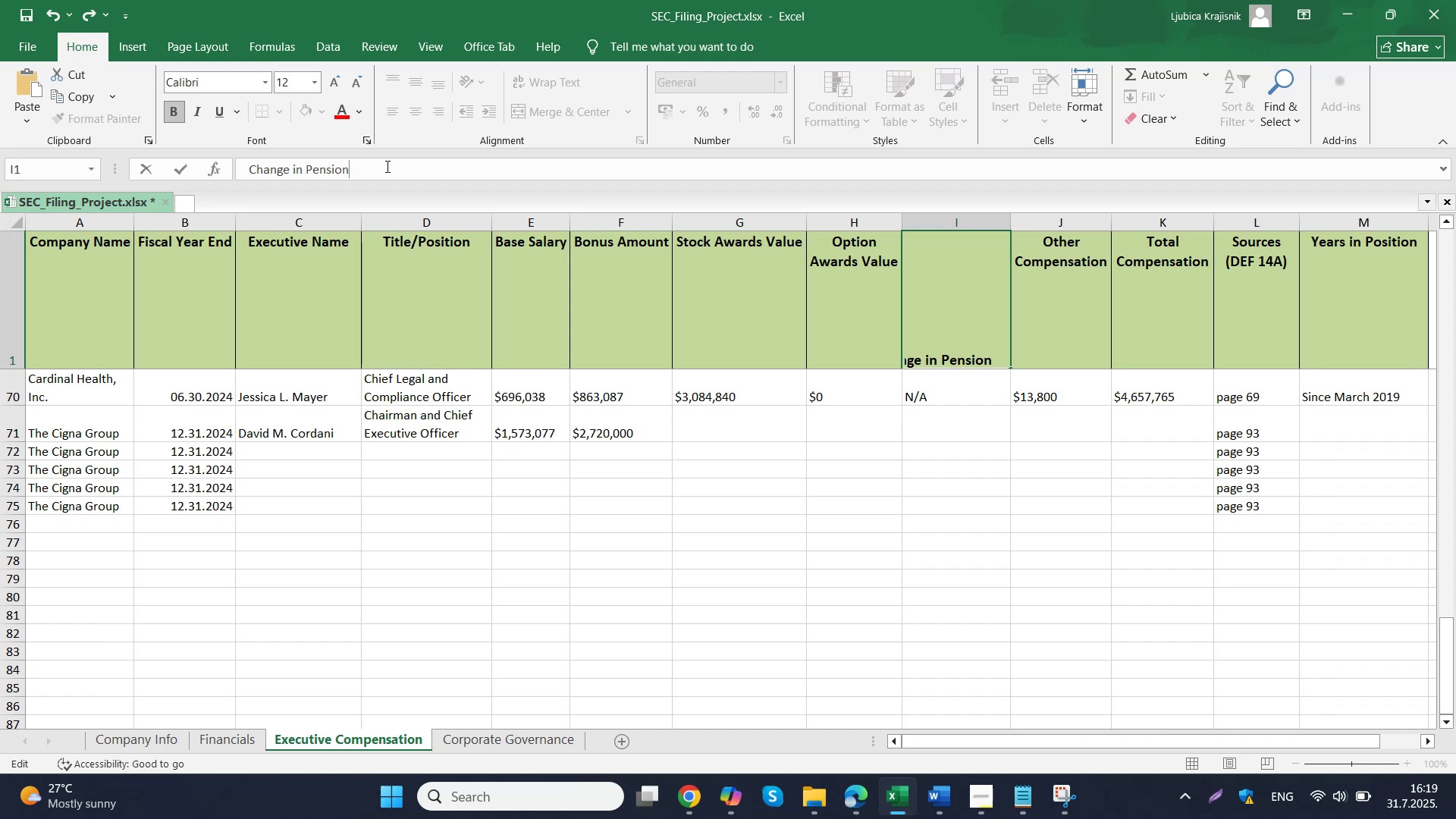 
key(Delete)
 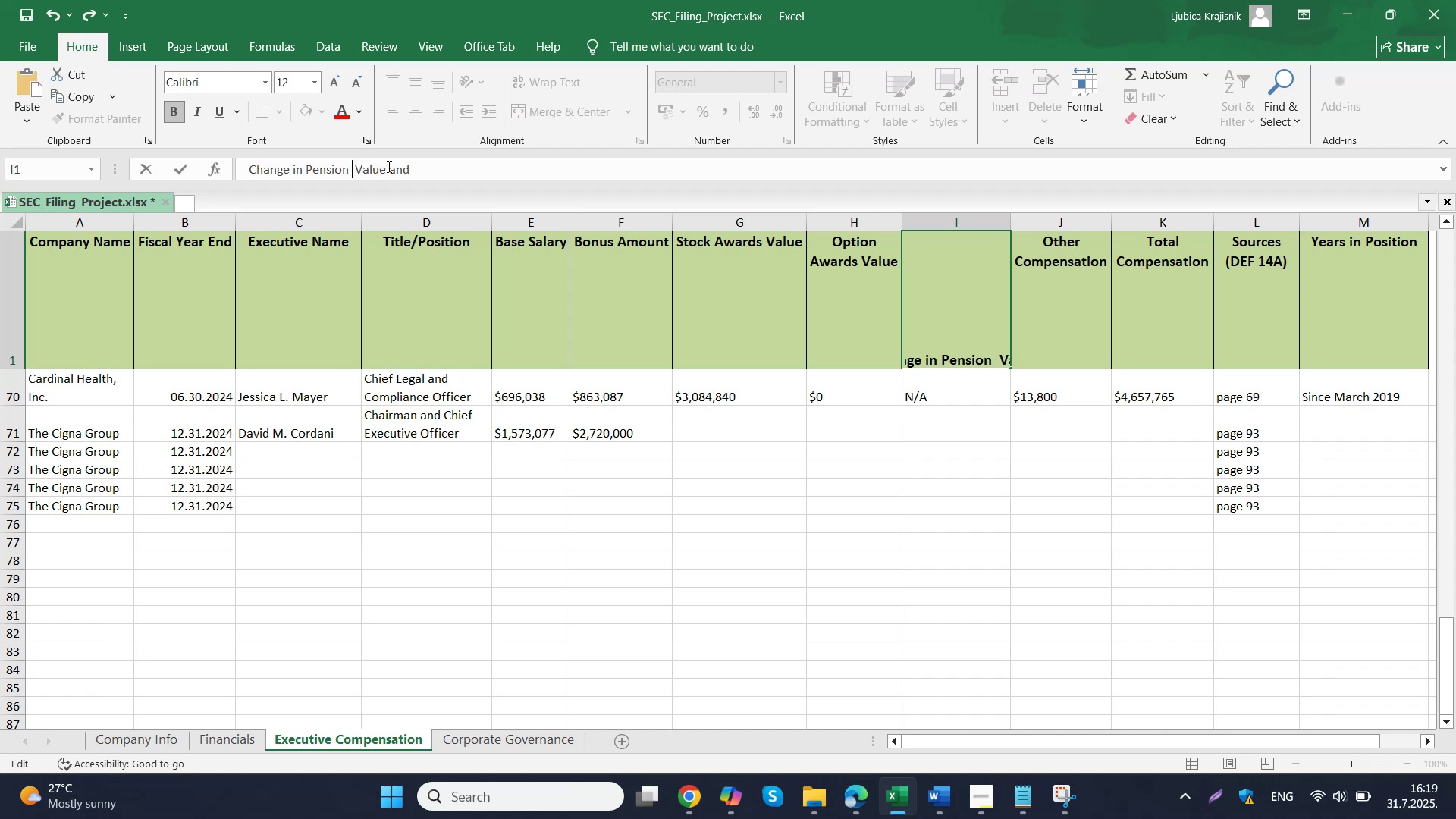 
key(Delete)
 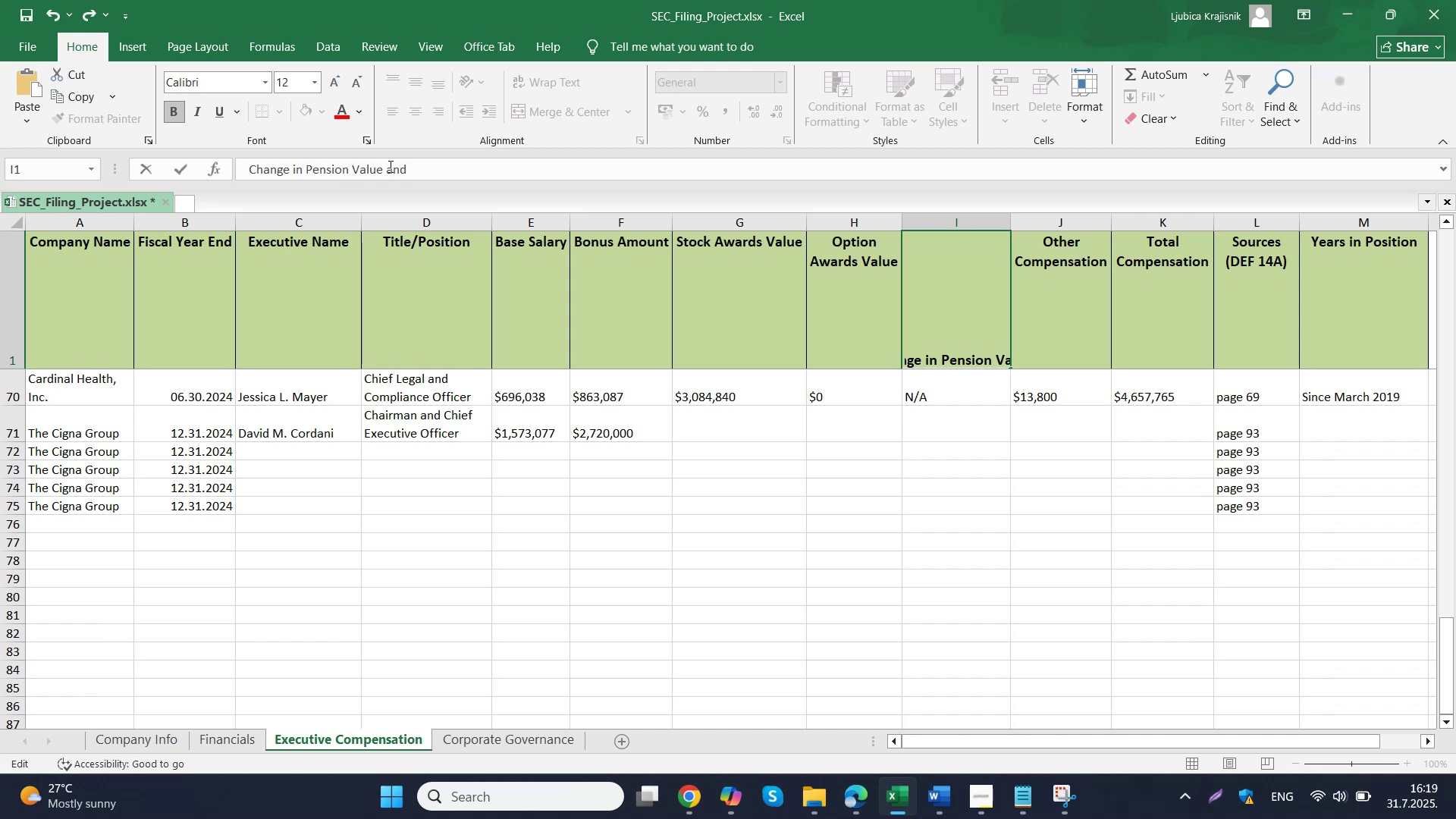 
key(ArrowRight)
 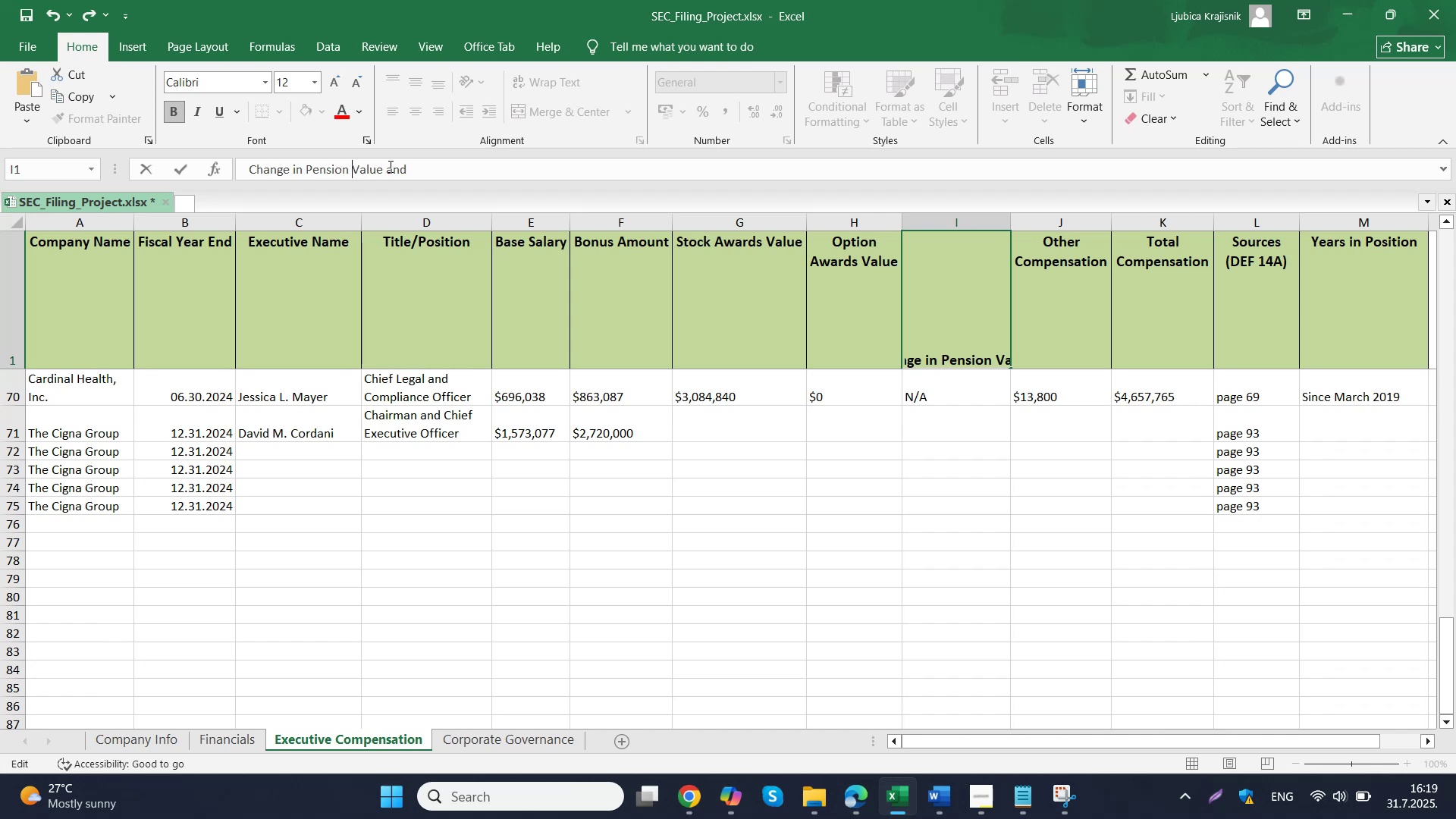 
key(ArrowRight)
 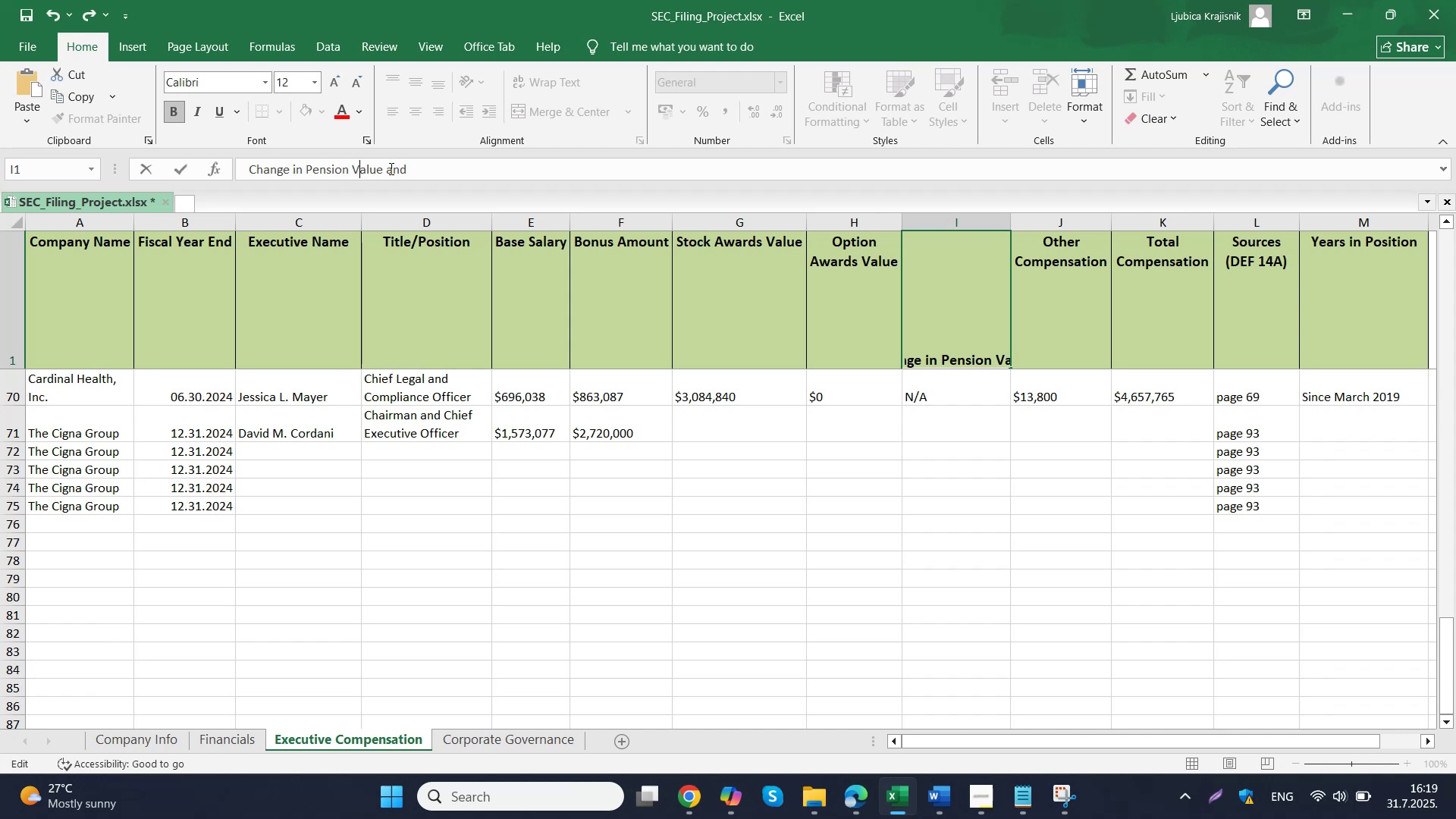 
key(ArrowRight)
 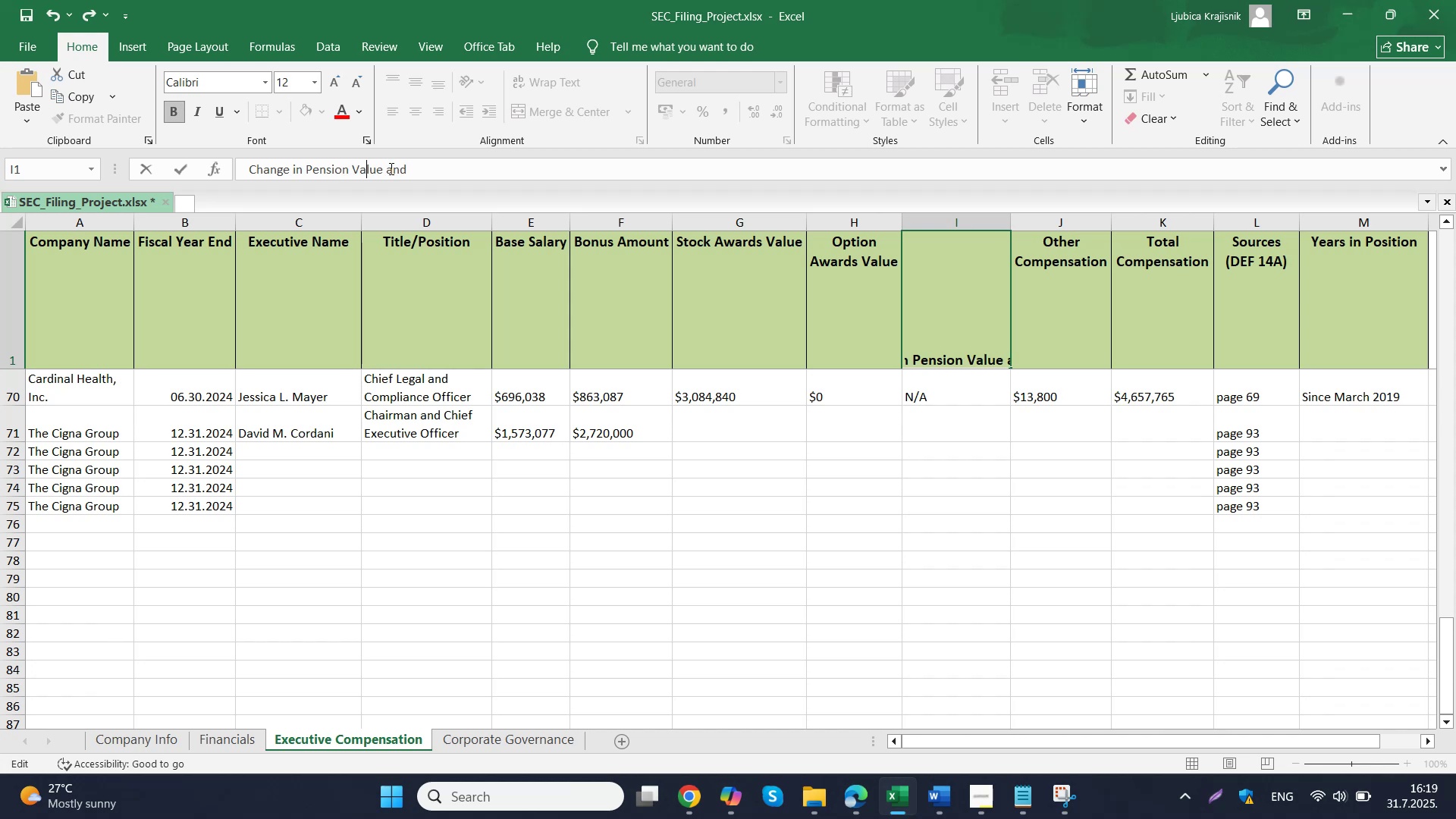 
key(ArrowRight)
 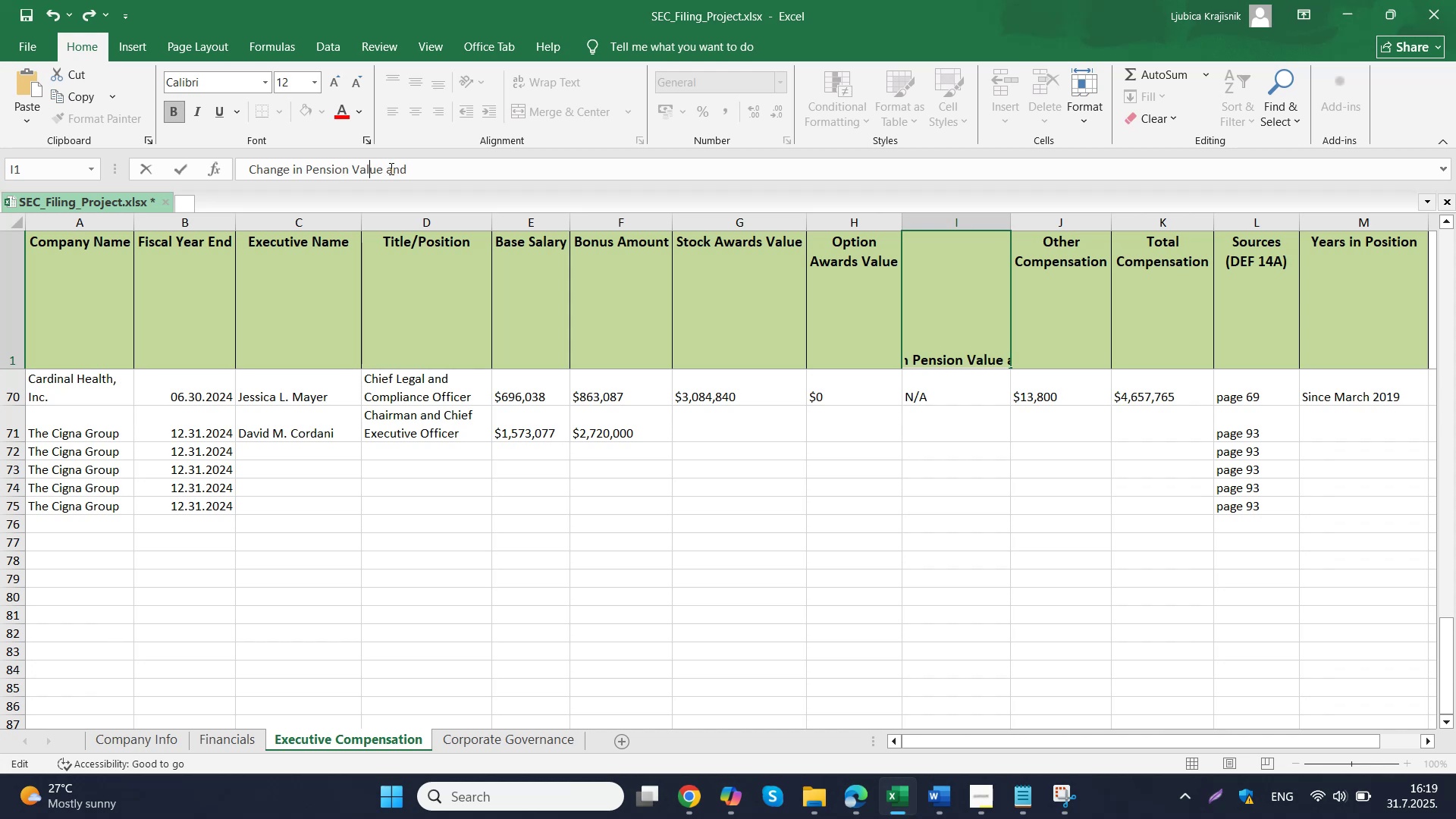 
key(ArrowRight)
 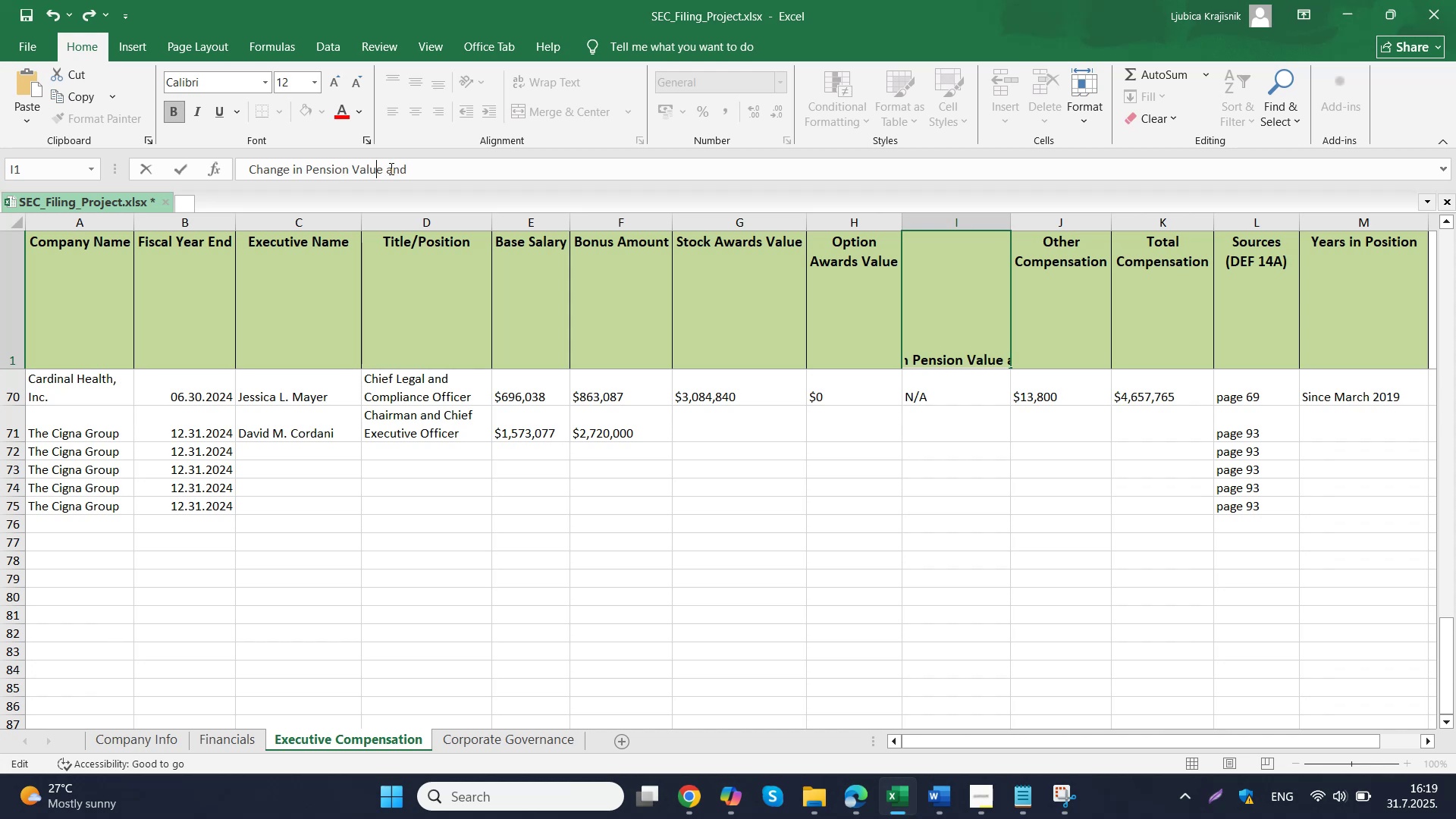 
key(ArrowRight)
 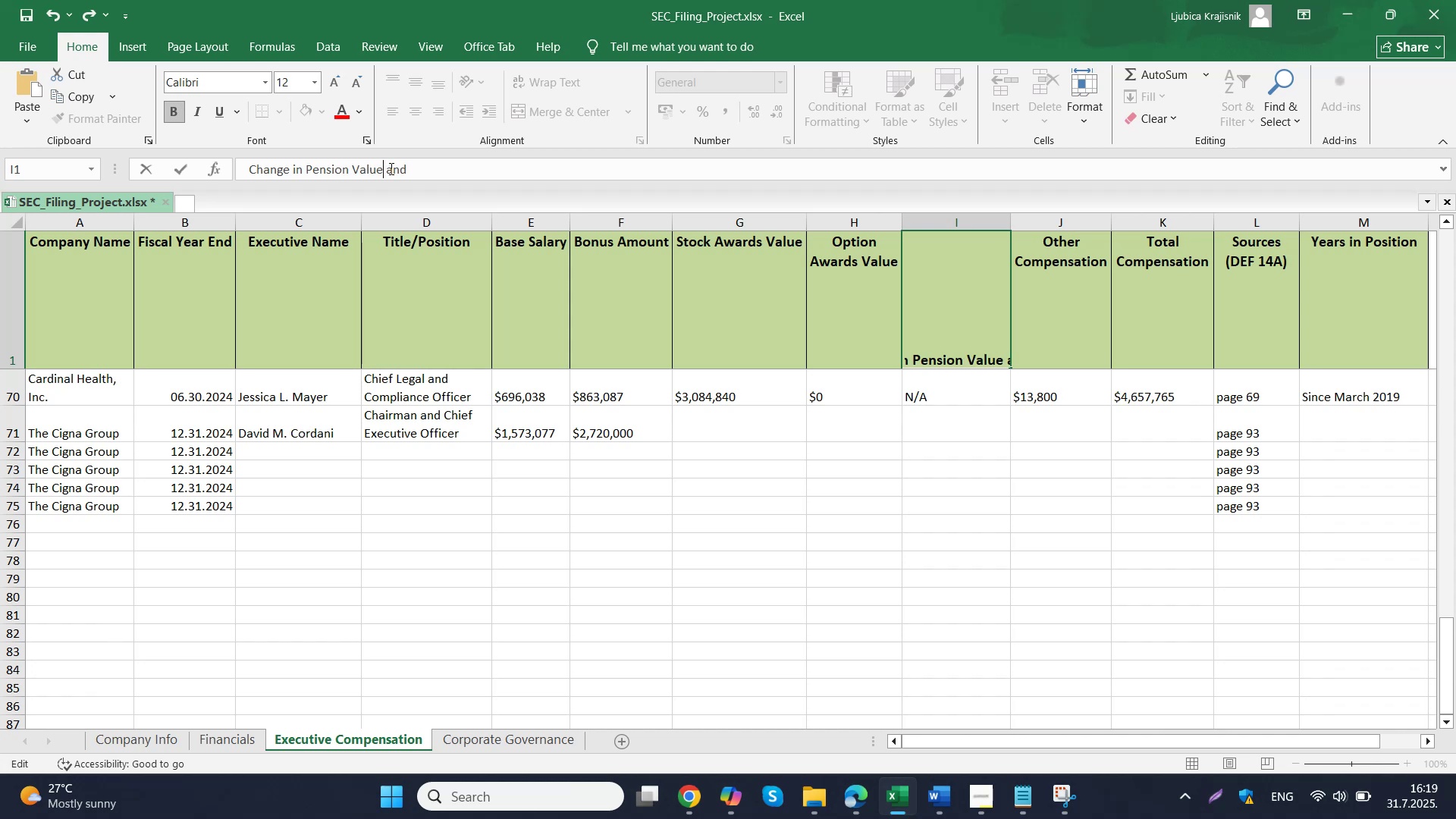 
key(ArrowRight)
 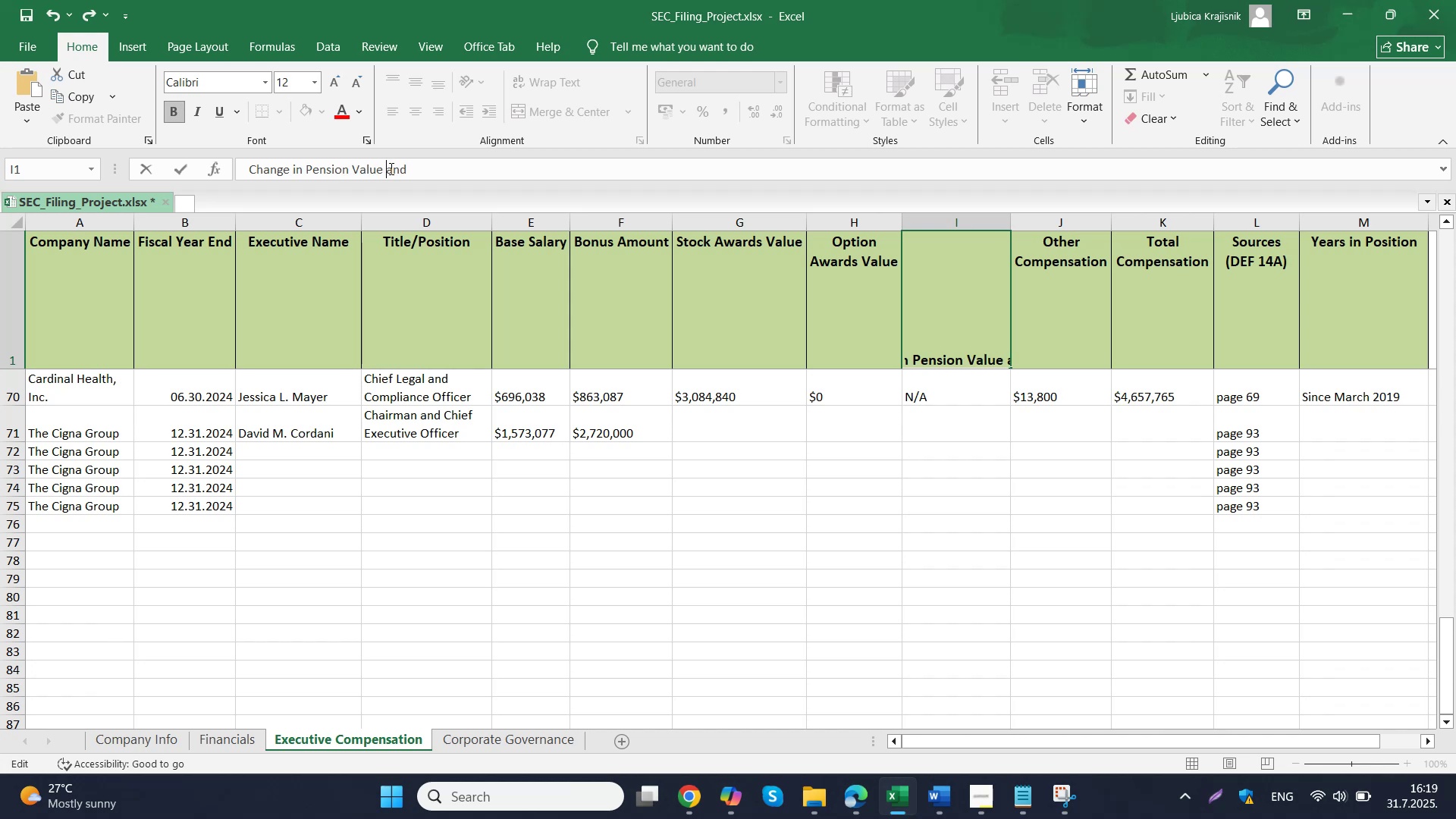 
key(ArrowRight)
 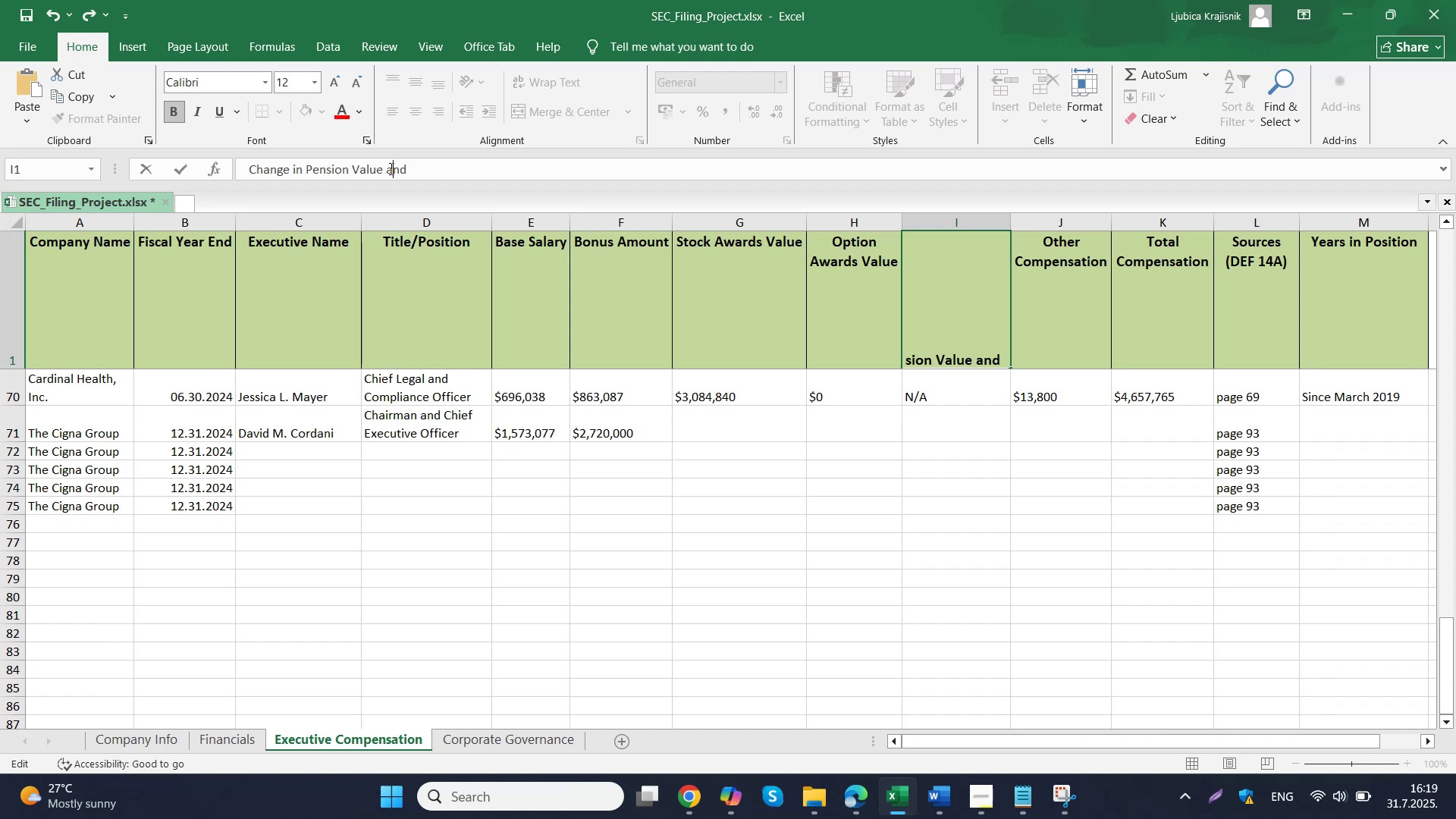 
key(ArrowRight)
 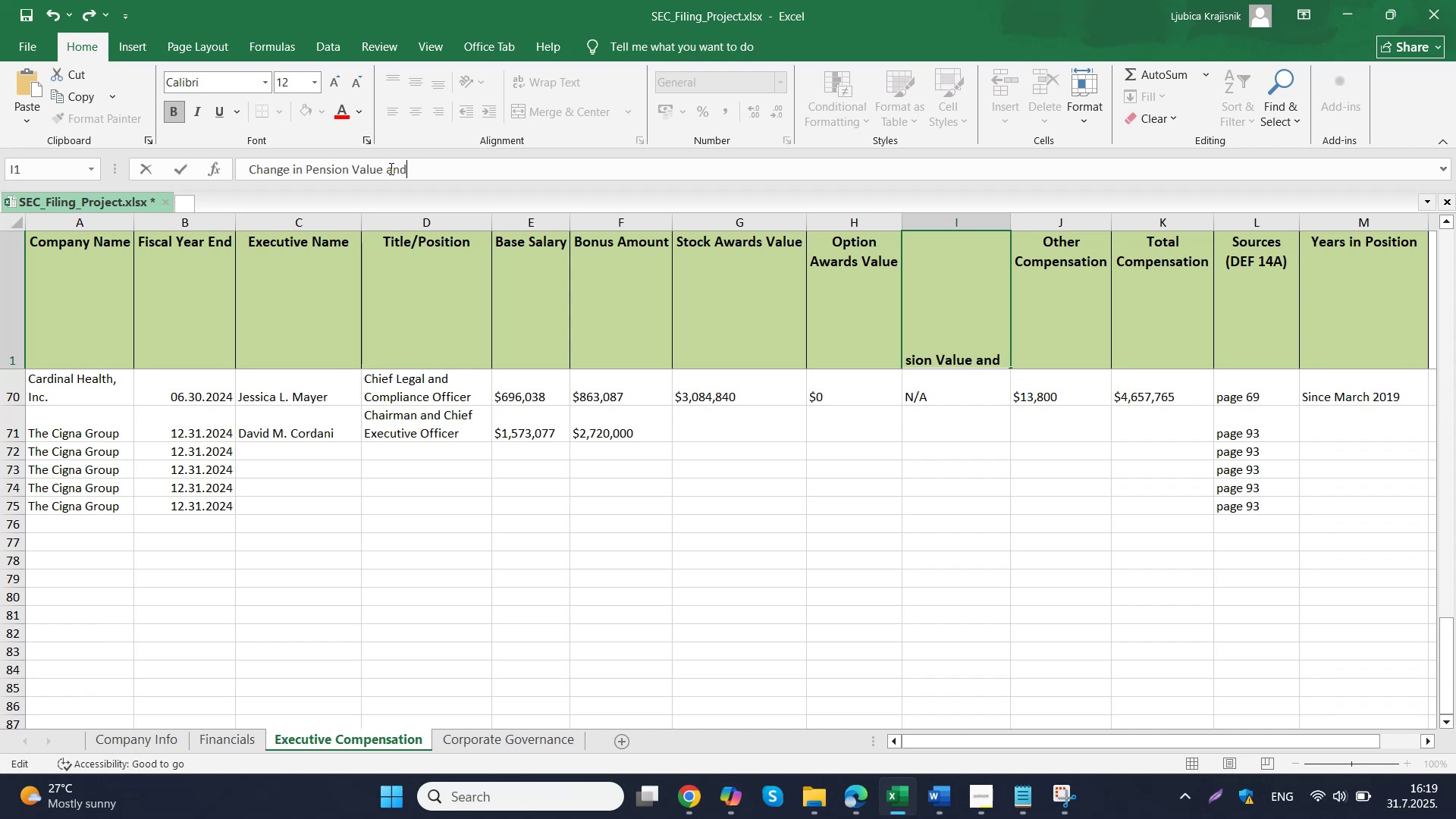 
key(Space)
 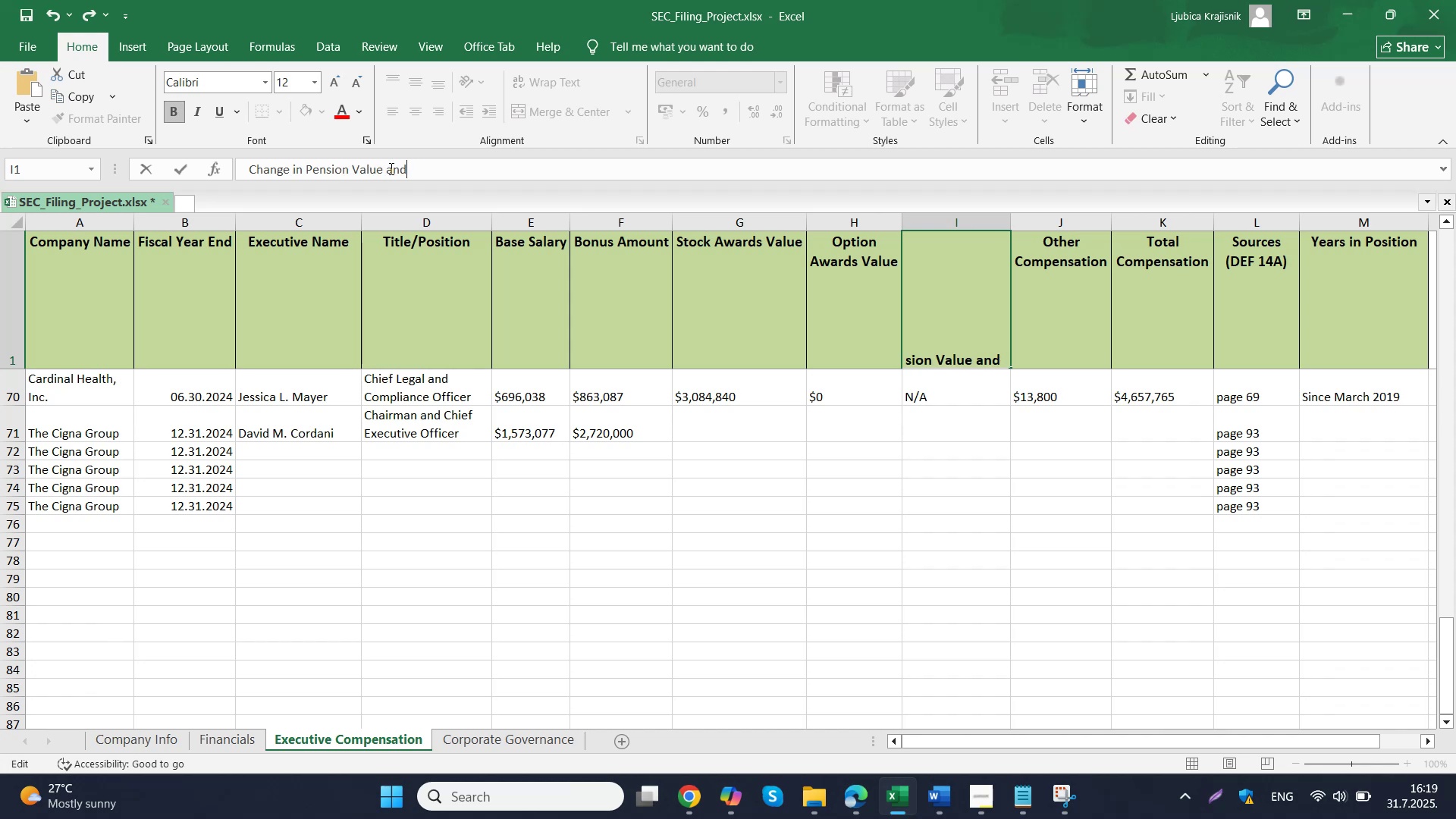 
key(Delete)
 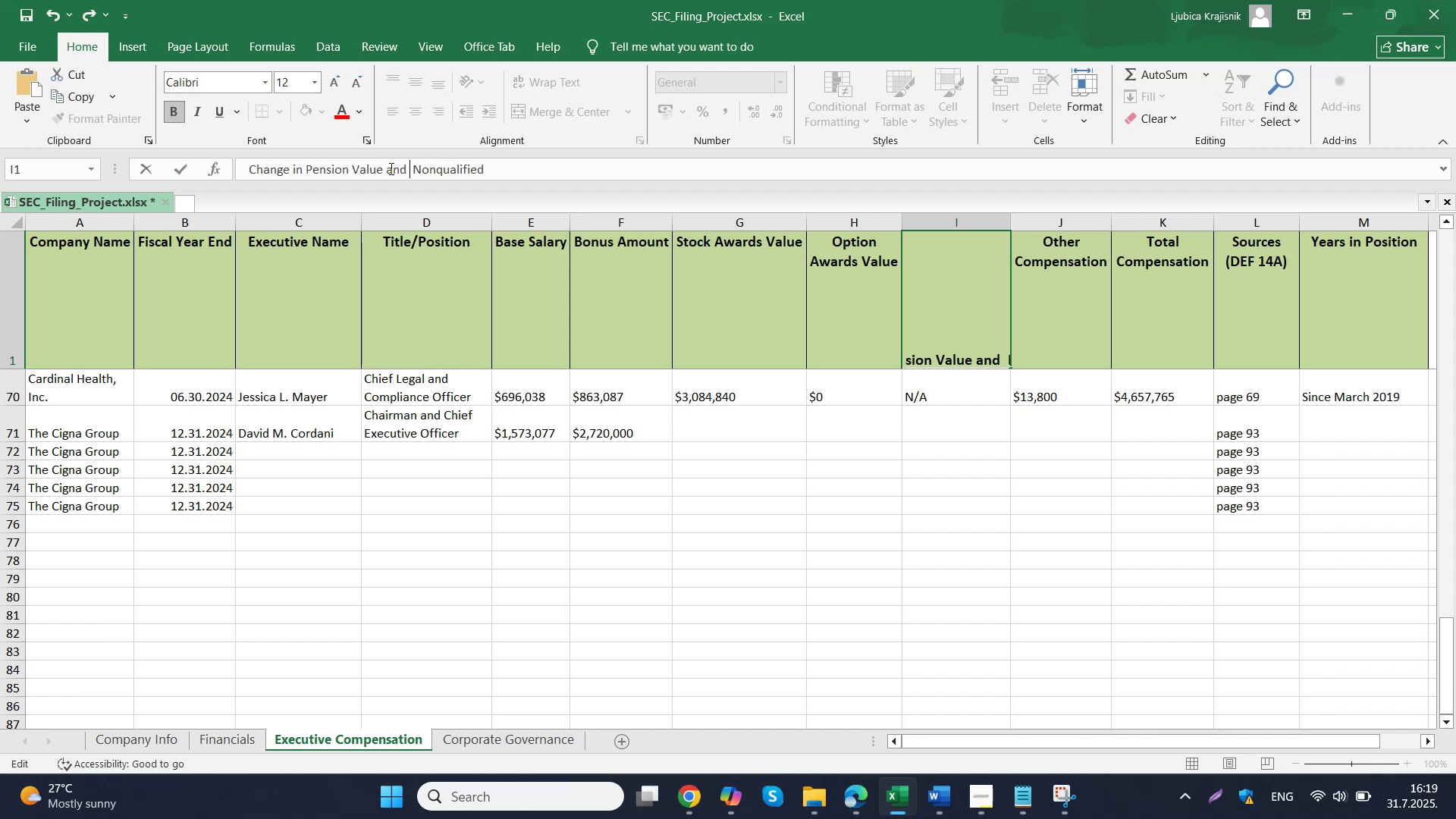 
key(Delete)
 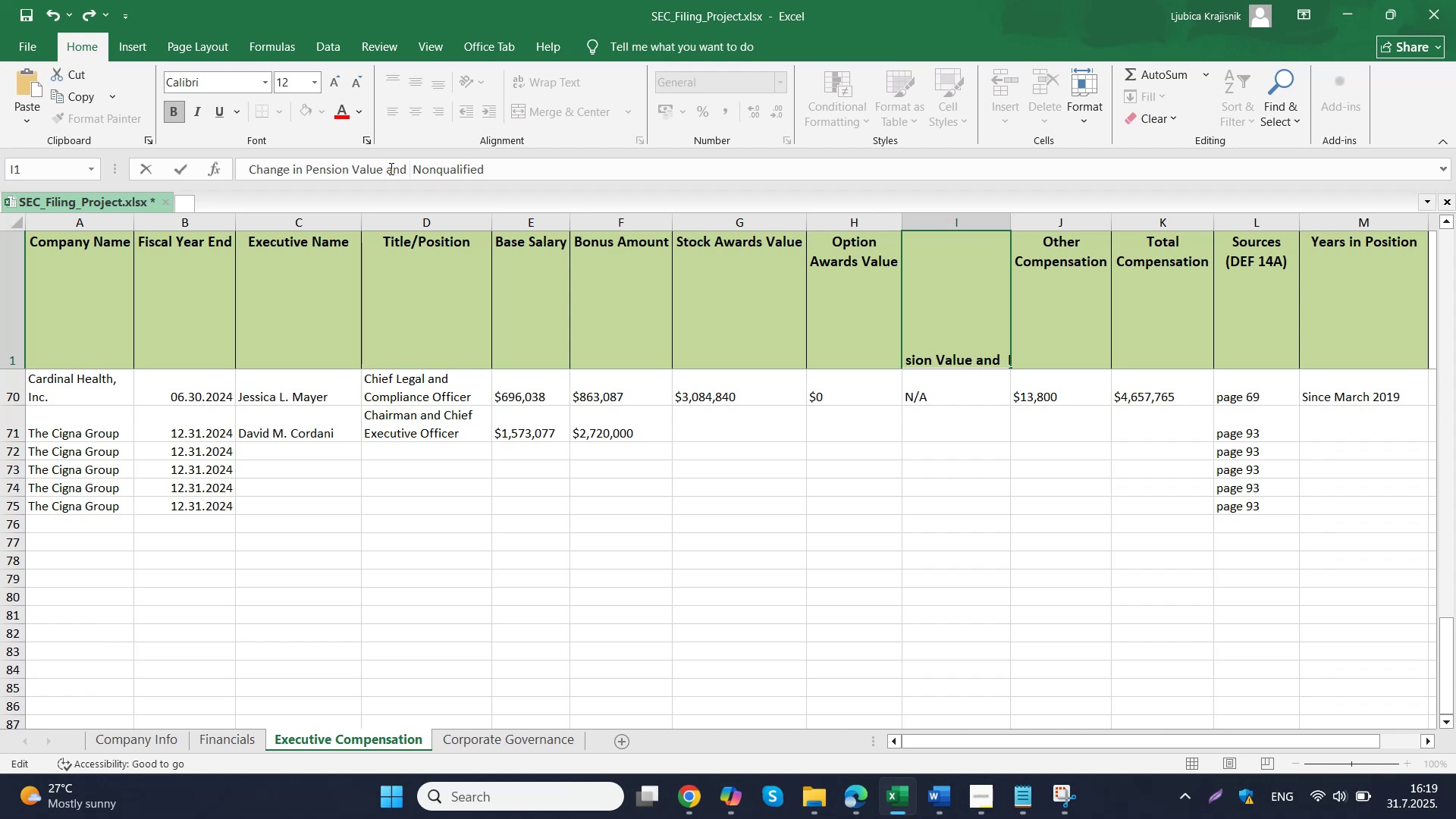 
hold_key(key=ArrowRight, duration=0.88)
 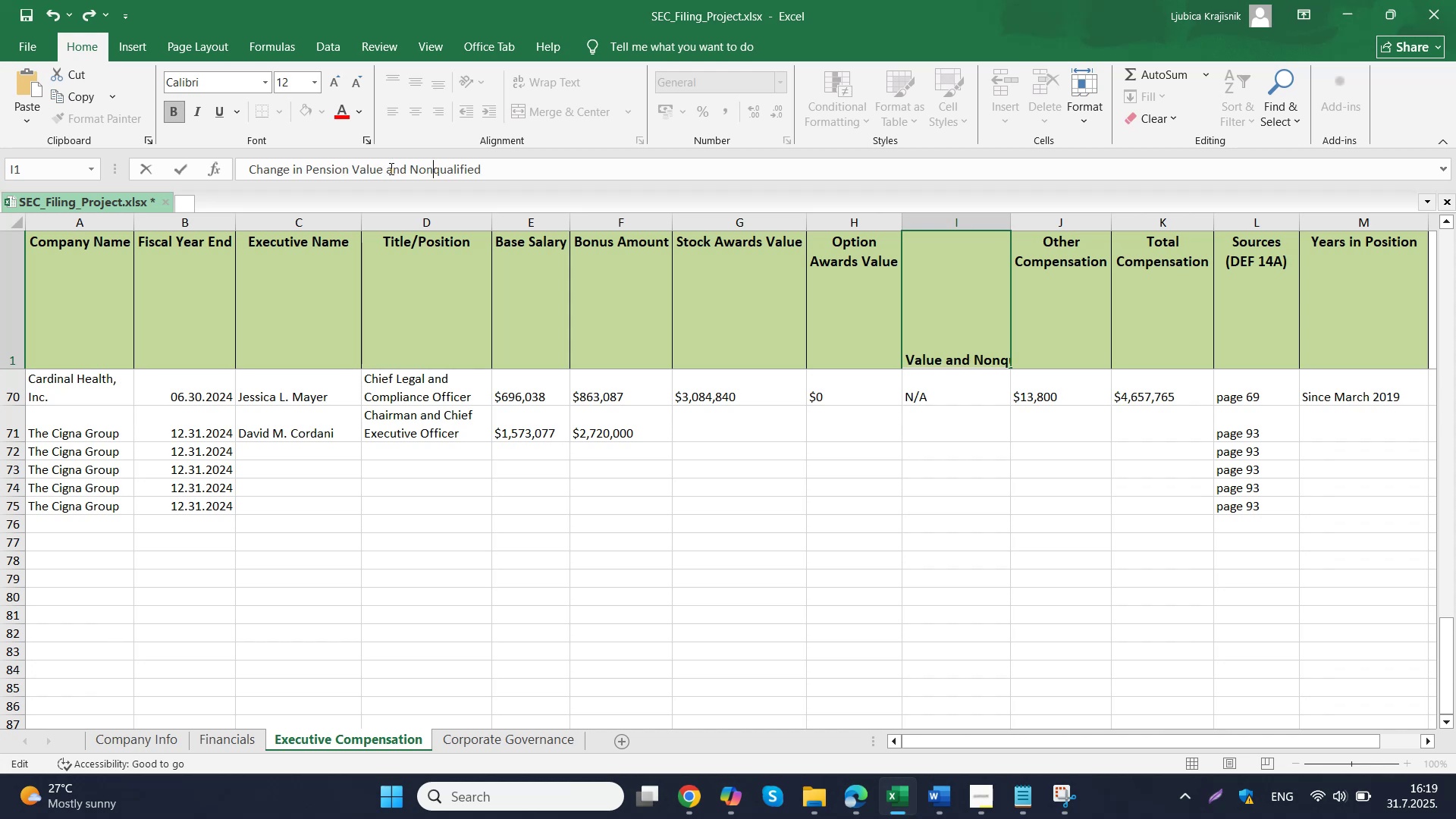 
key(ArrowRight)
 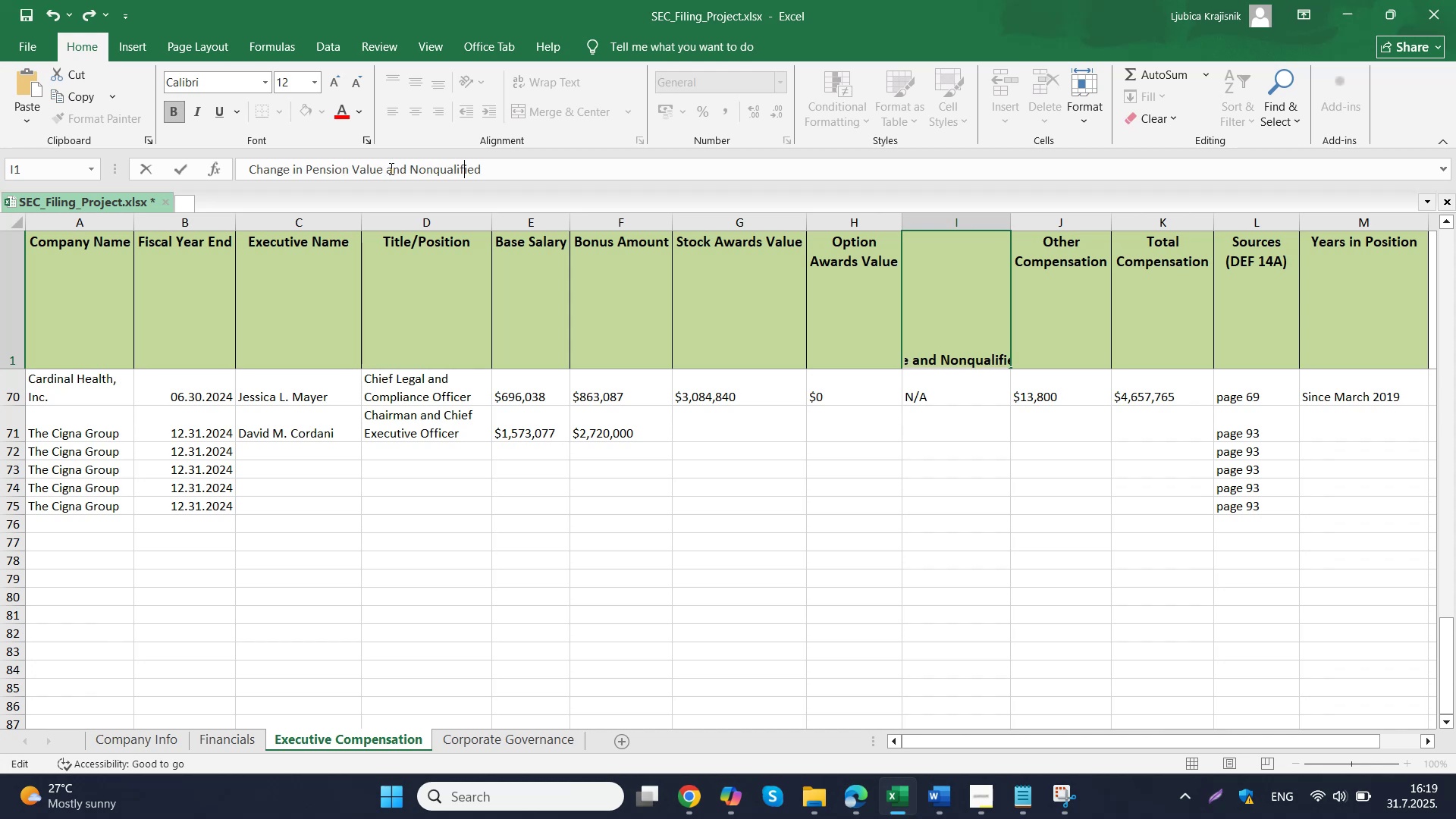 
key(ArrowRight)
 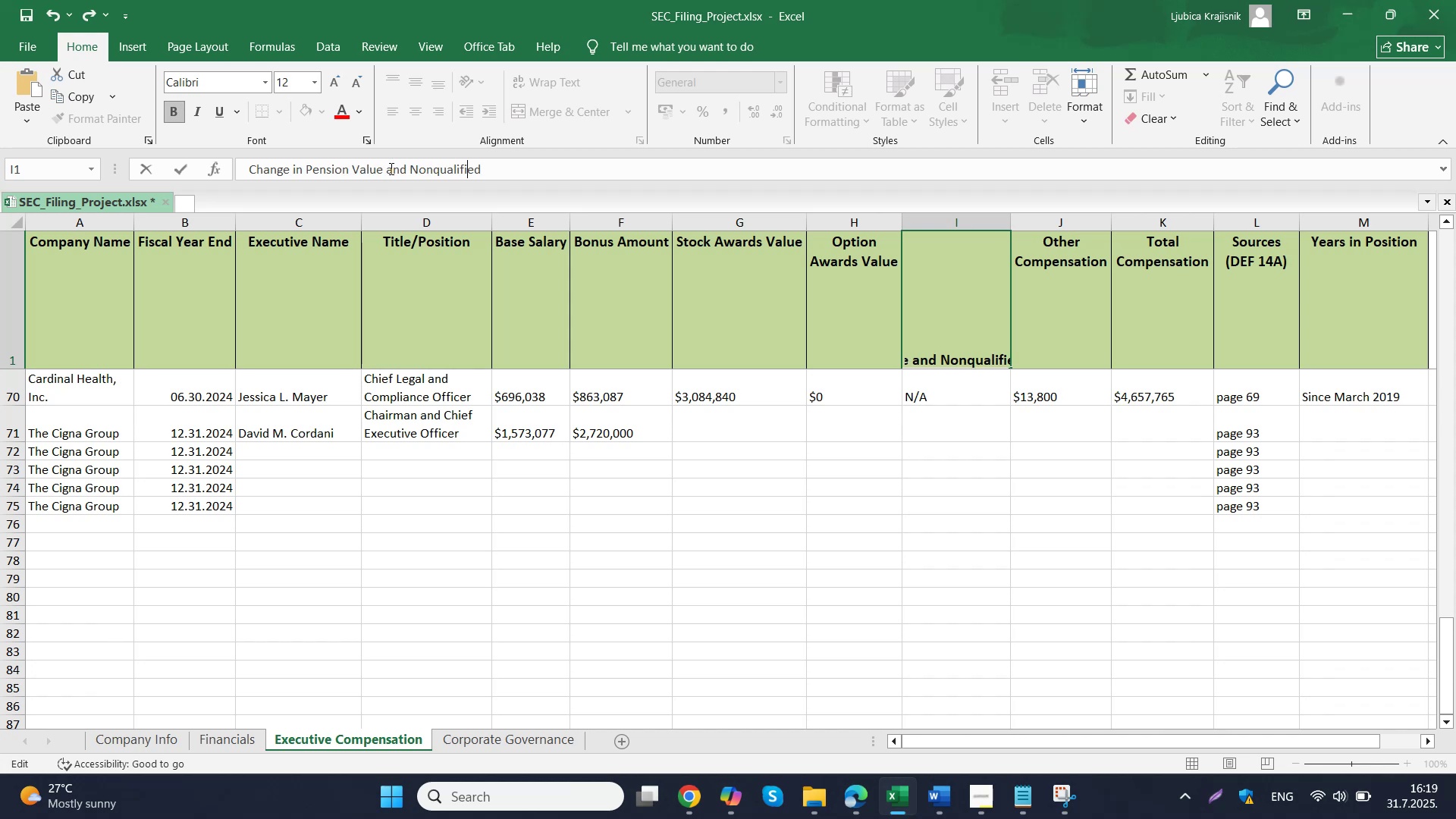 
key(ArrowRight)
 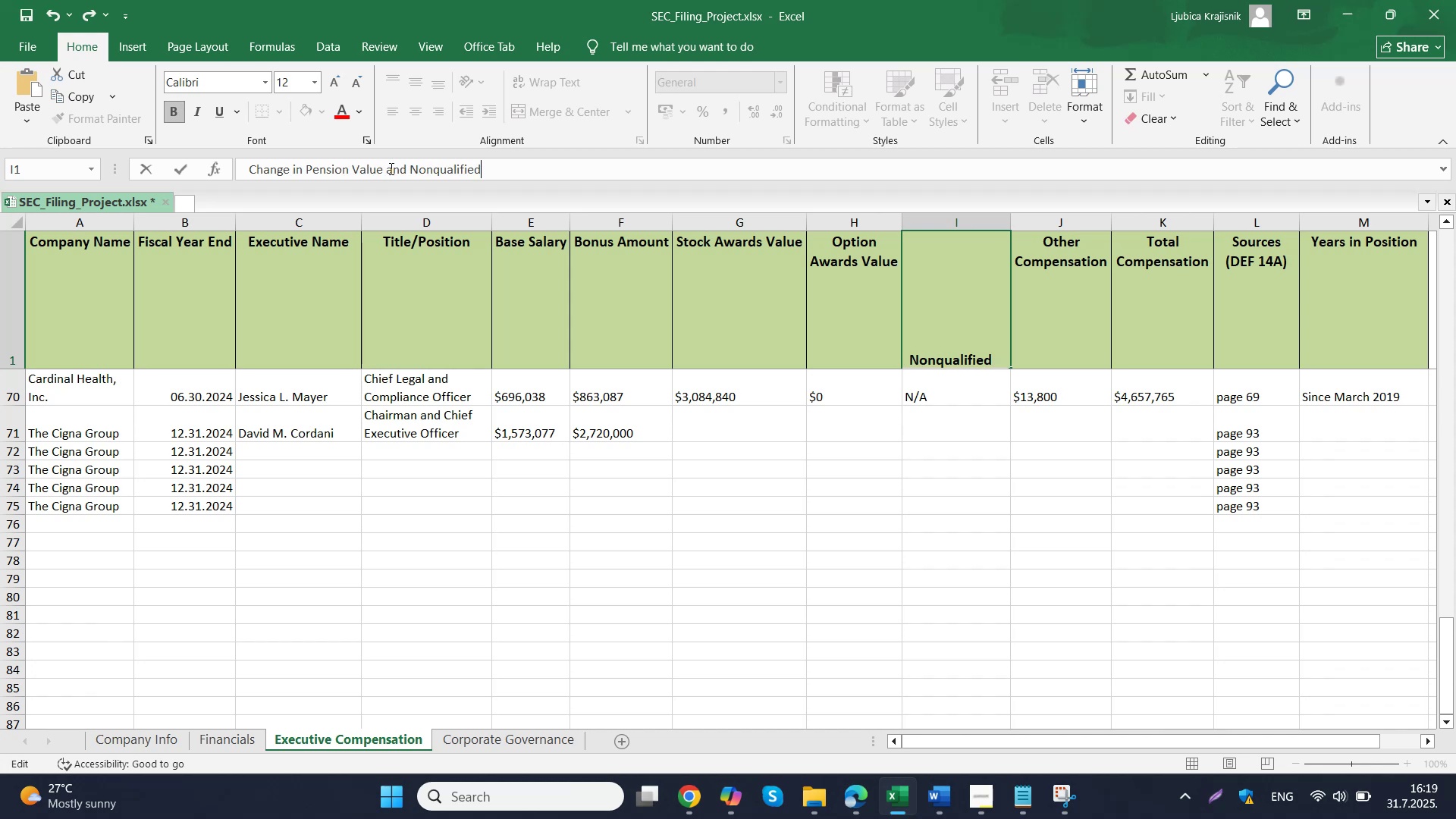 
key(Delete)
 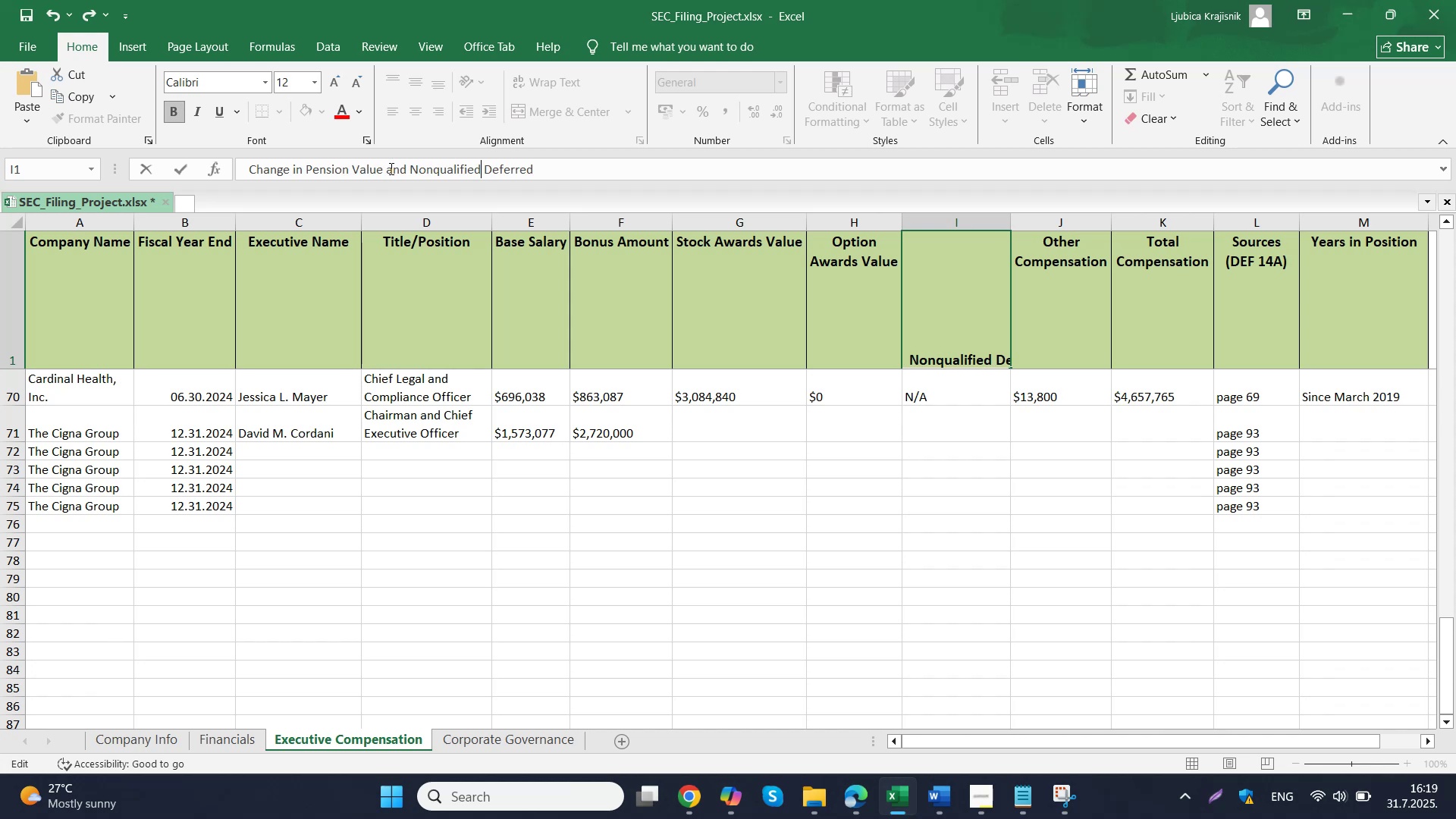 
hold_key(key=ArrowRight, duration=0.89)
 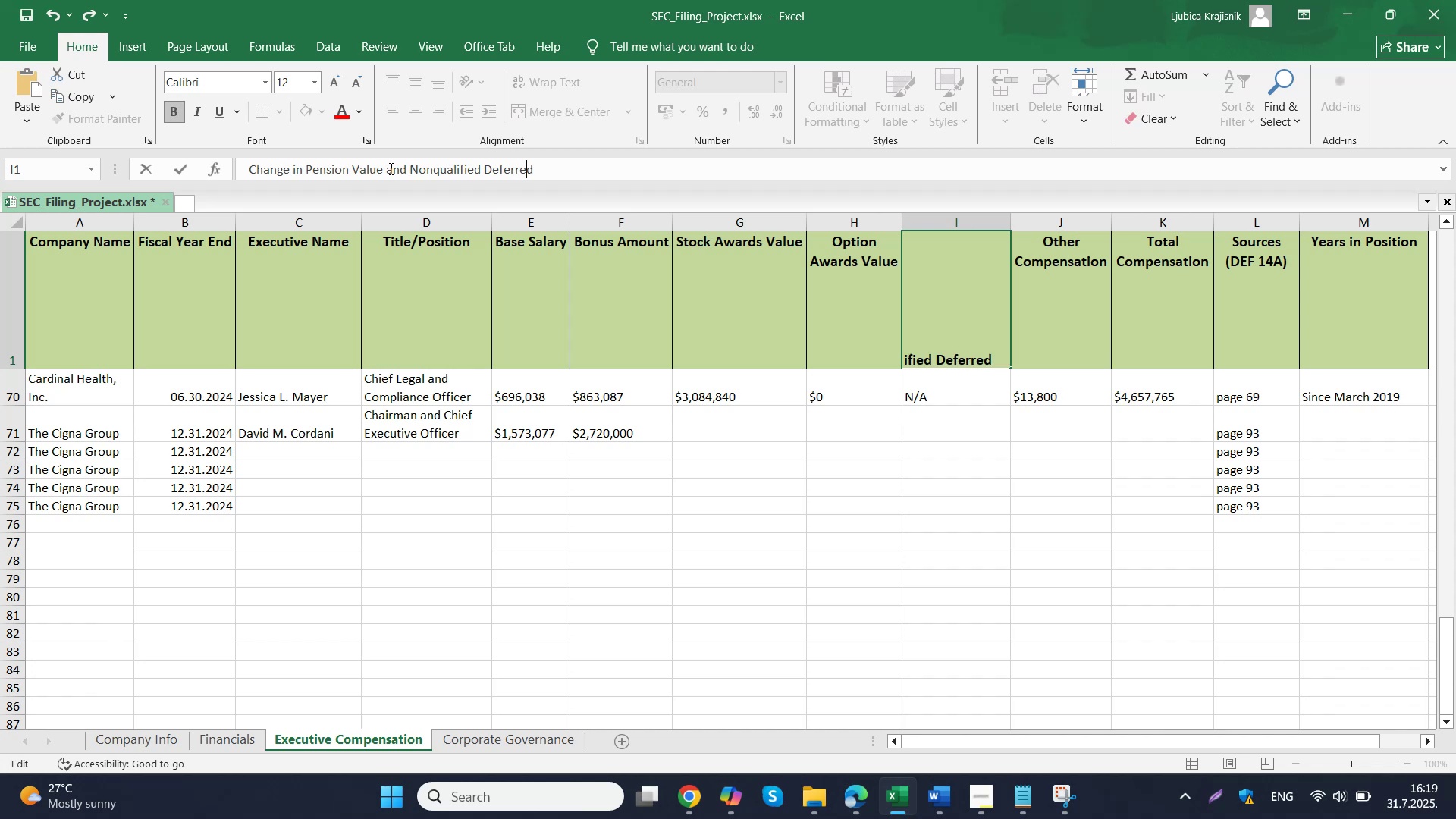 
key(Delete)
 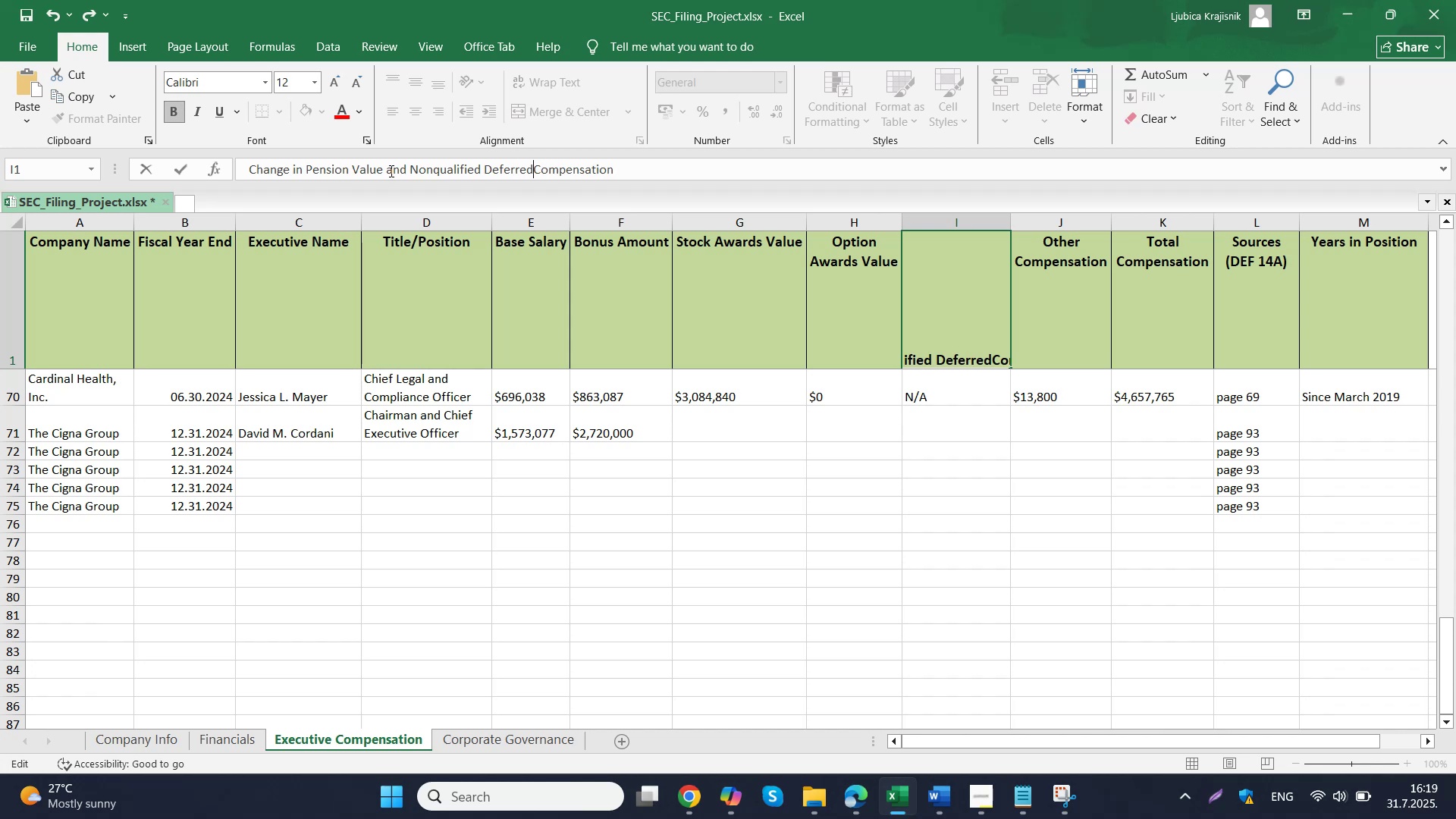 
key(Space)
 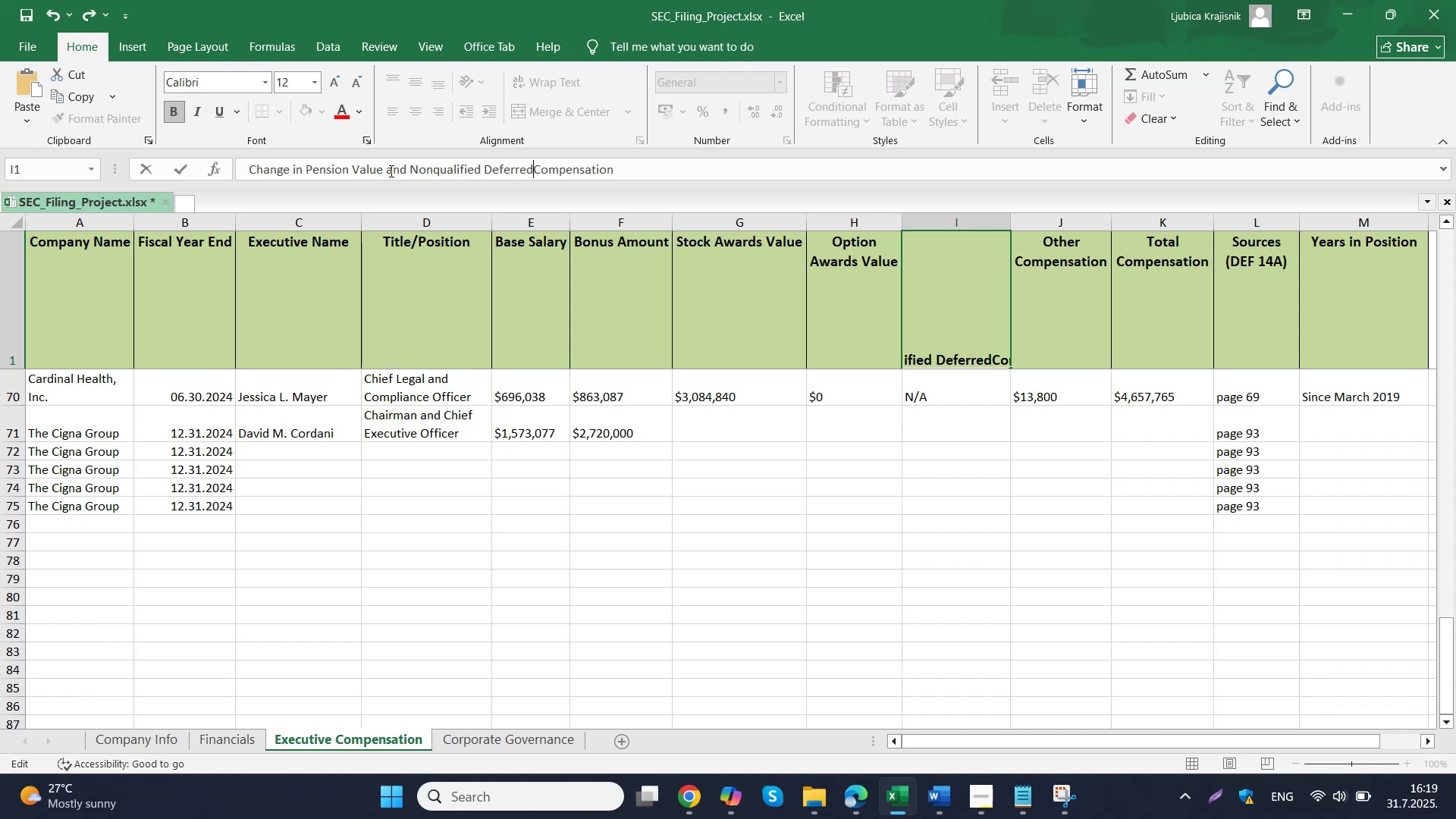 
hold_key(key=ArrowRight, duration=1.06)
 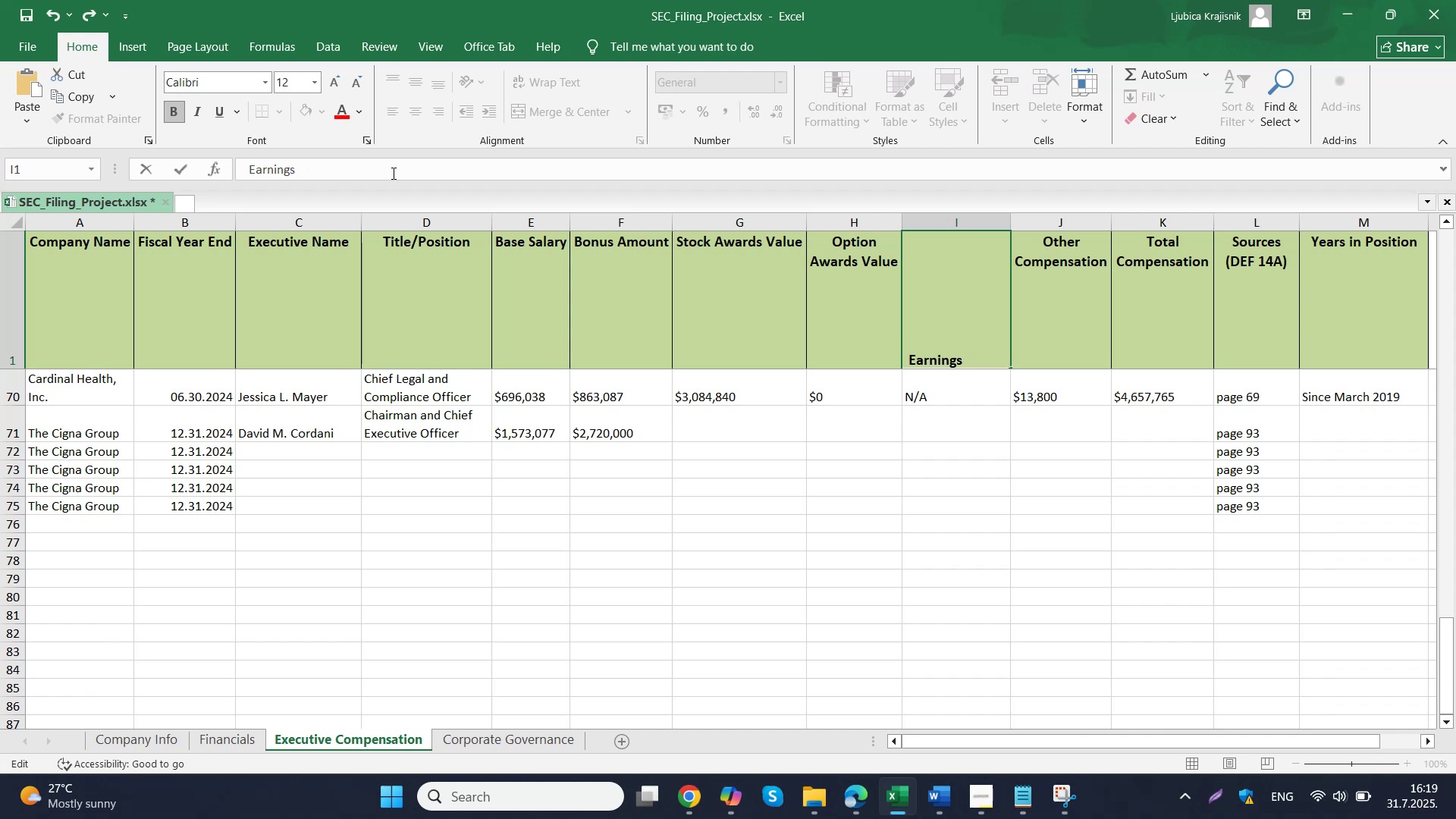 
key(ArrowLeft)
 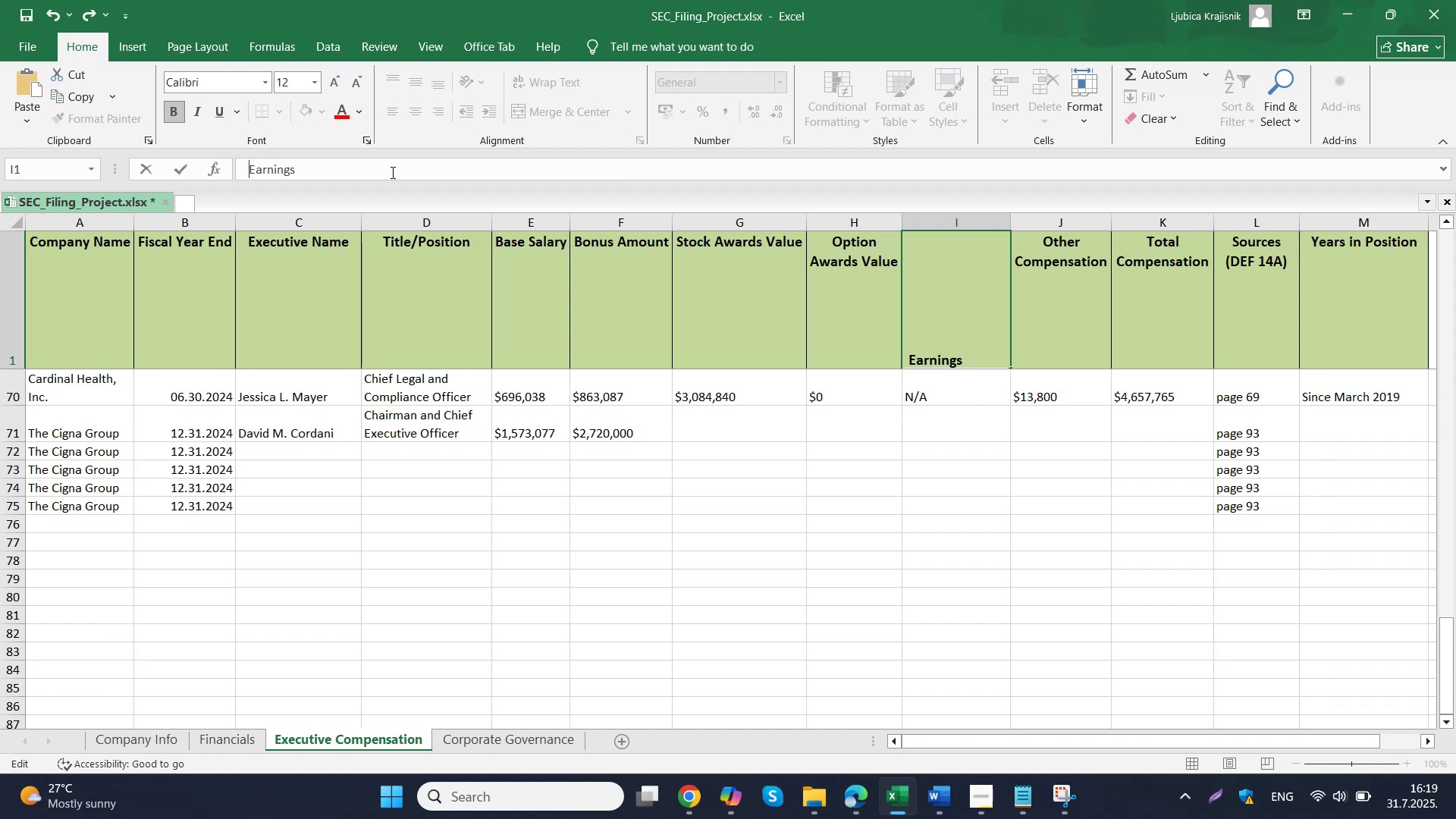 
key(ArrowLeft)
 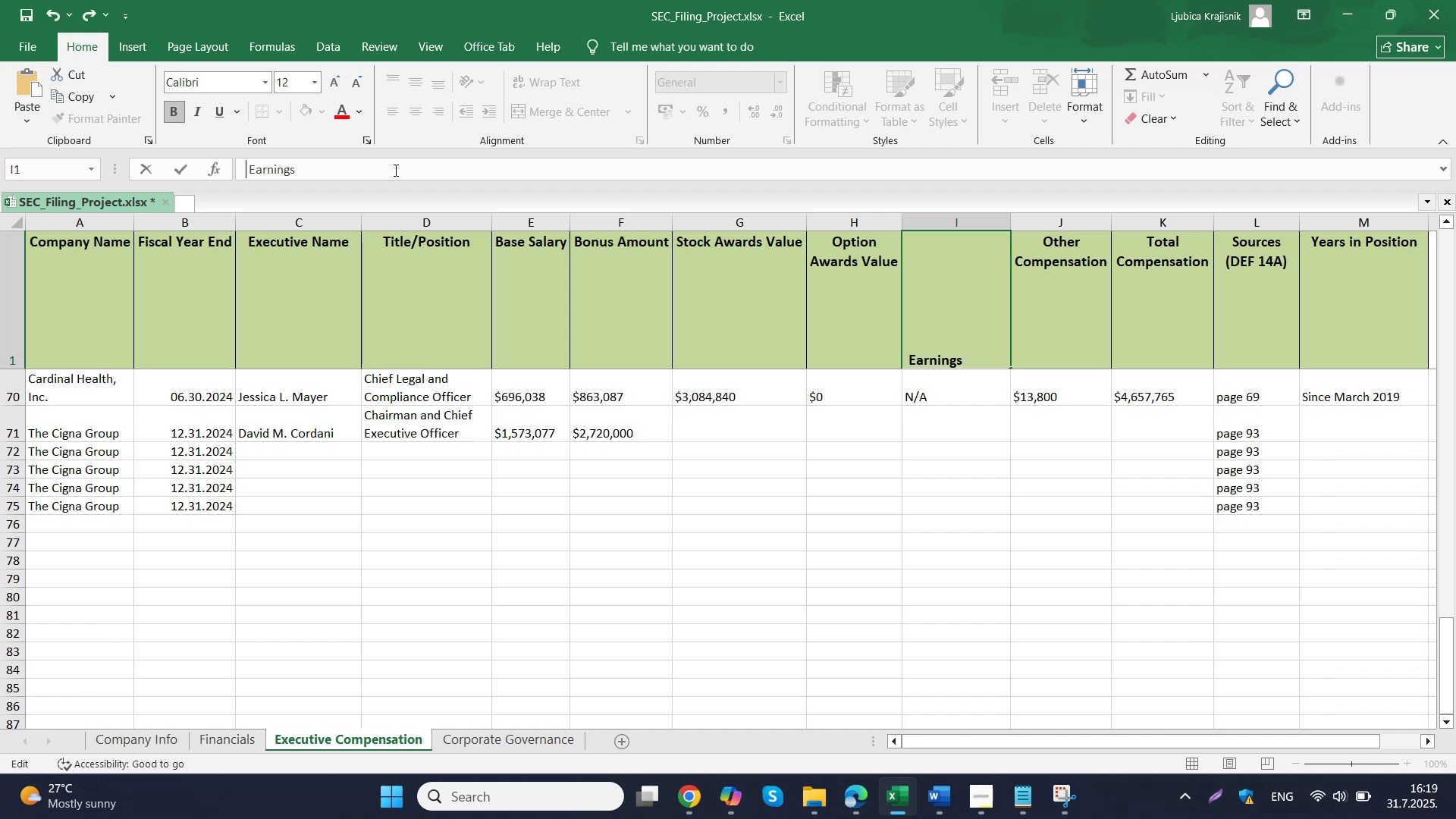 
key(ArrowLeft)
 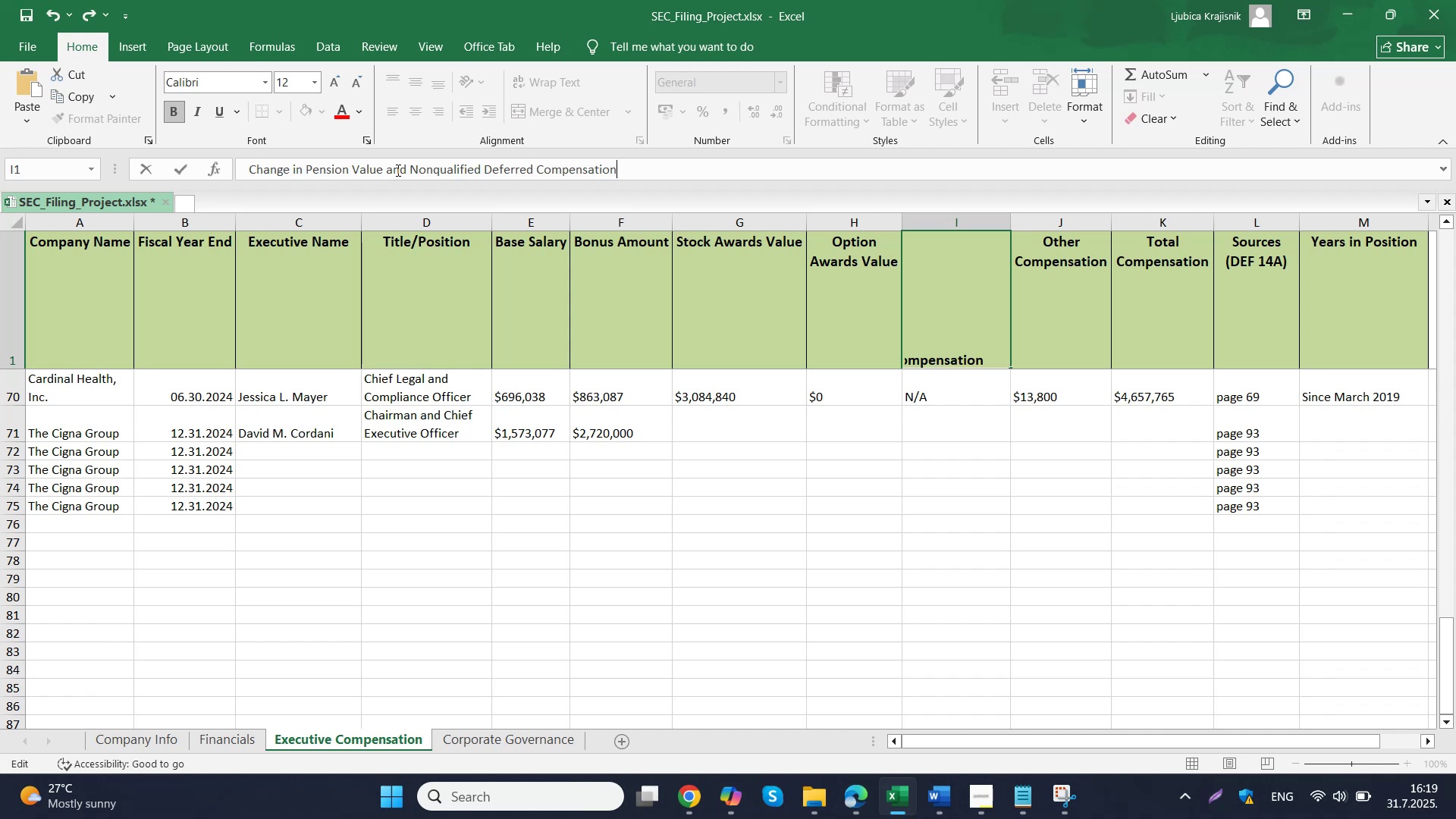 
key(ArrowRight)
 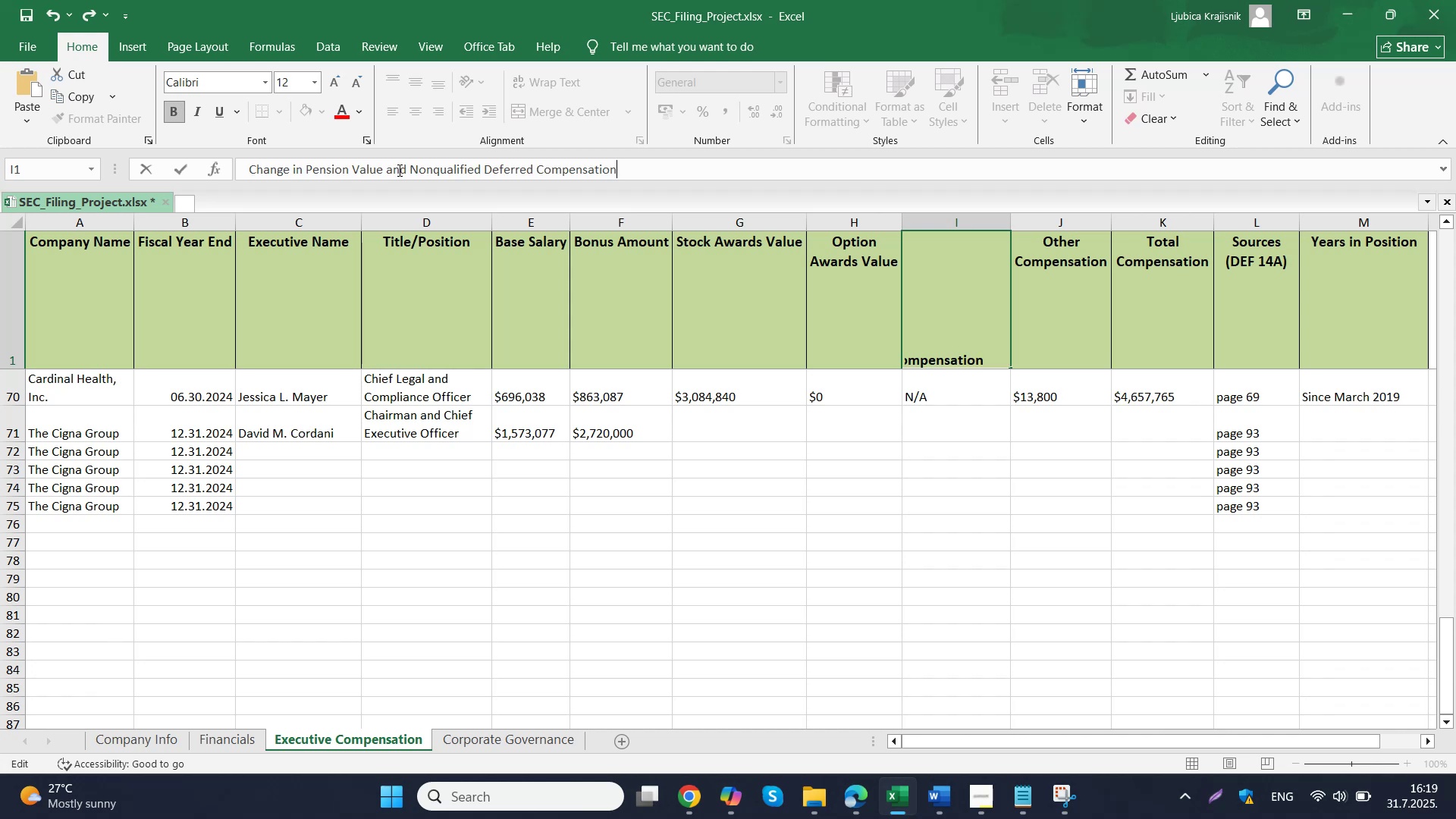 
key(Space)
 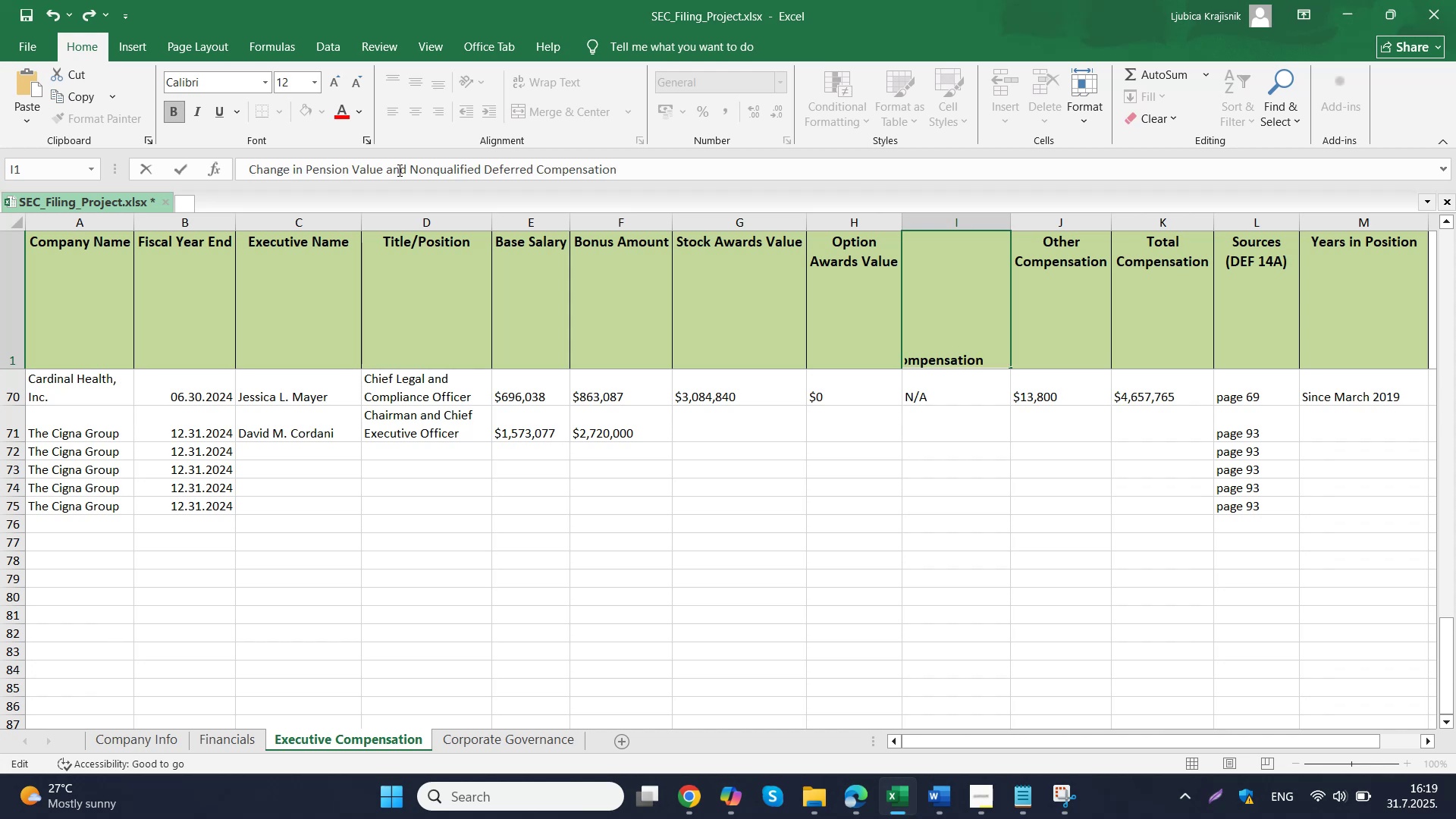 
key(Delete)
 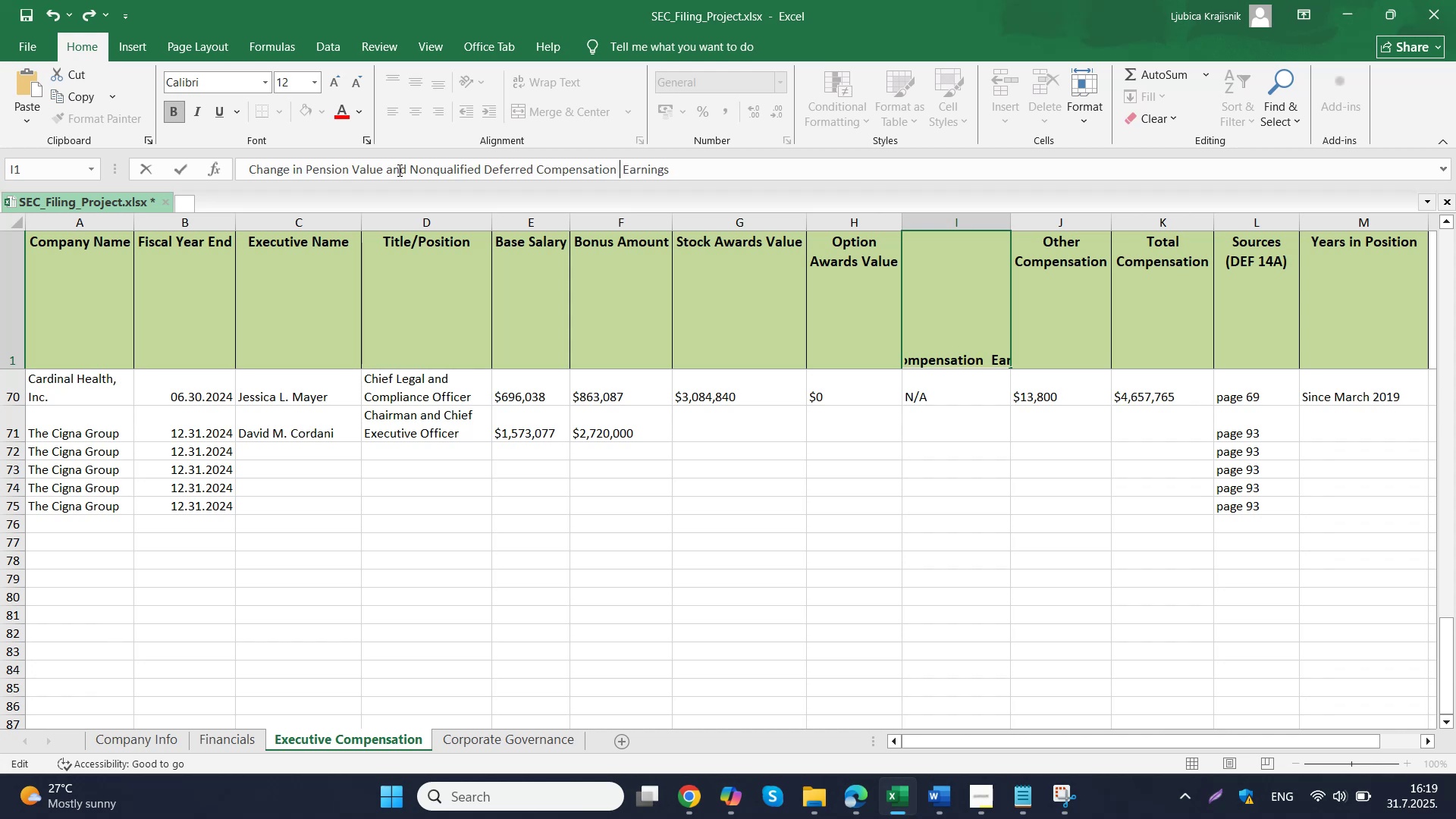 
key(Delete)
 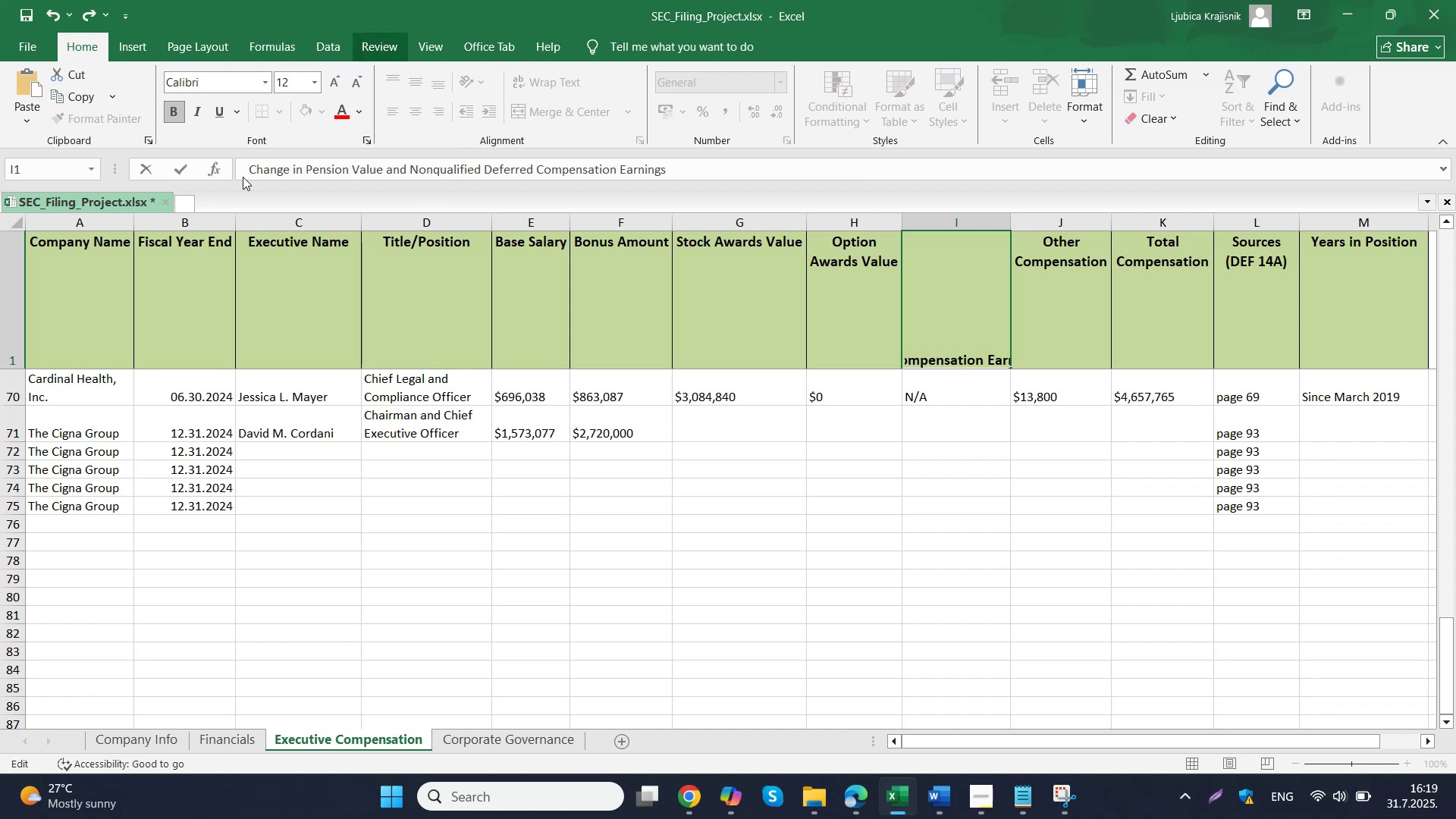 
left_click([249, 168])
 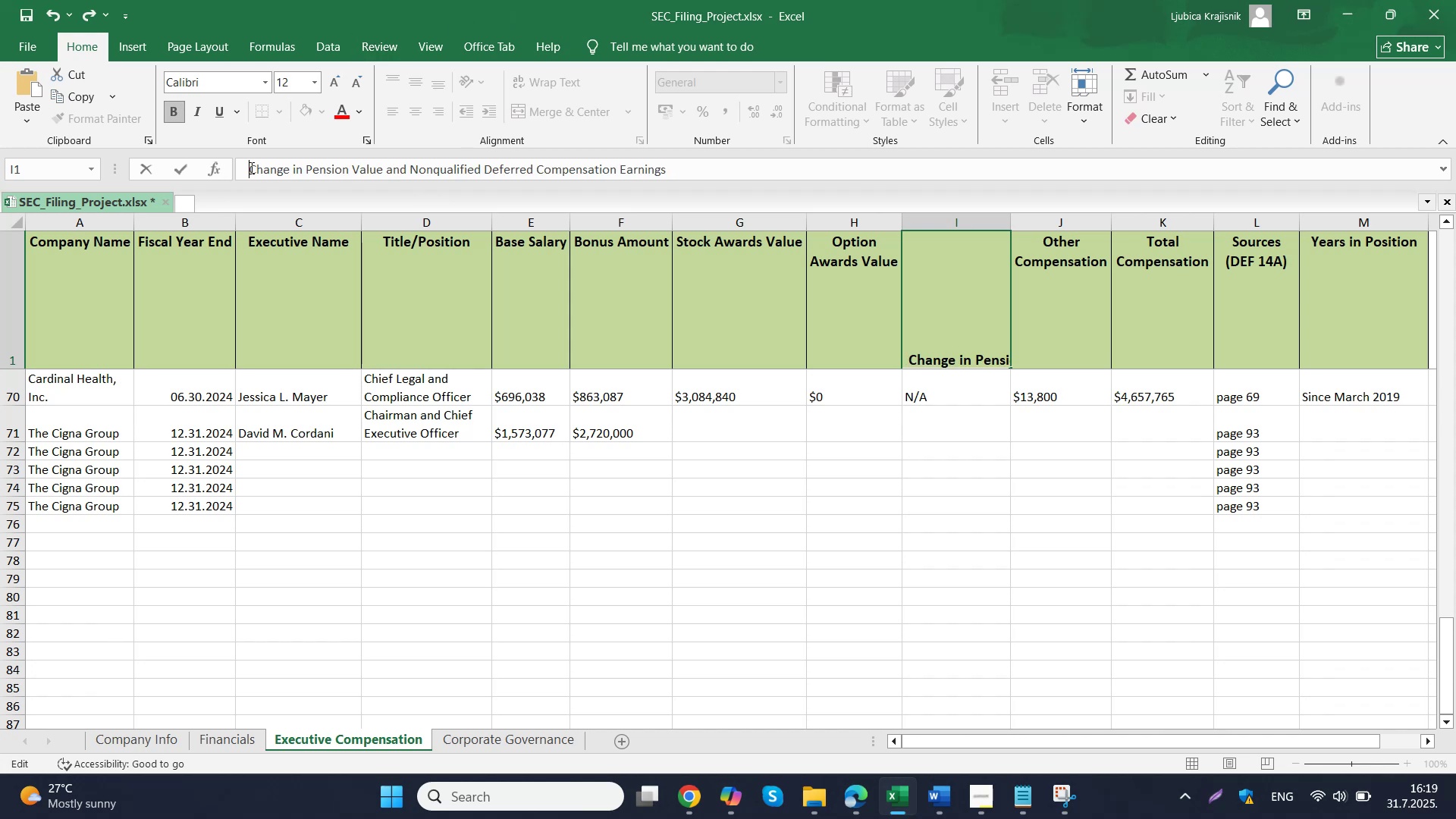 
key(Backspace)
 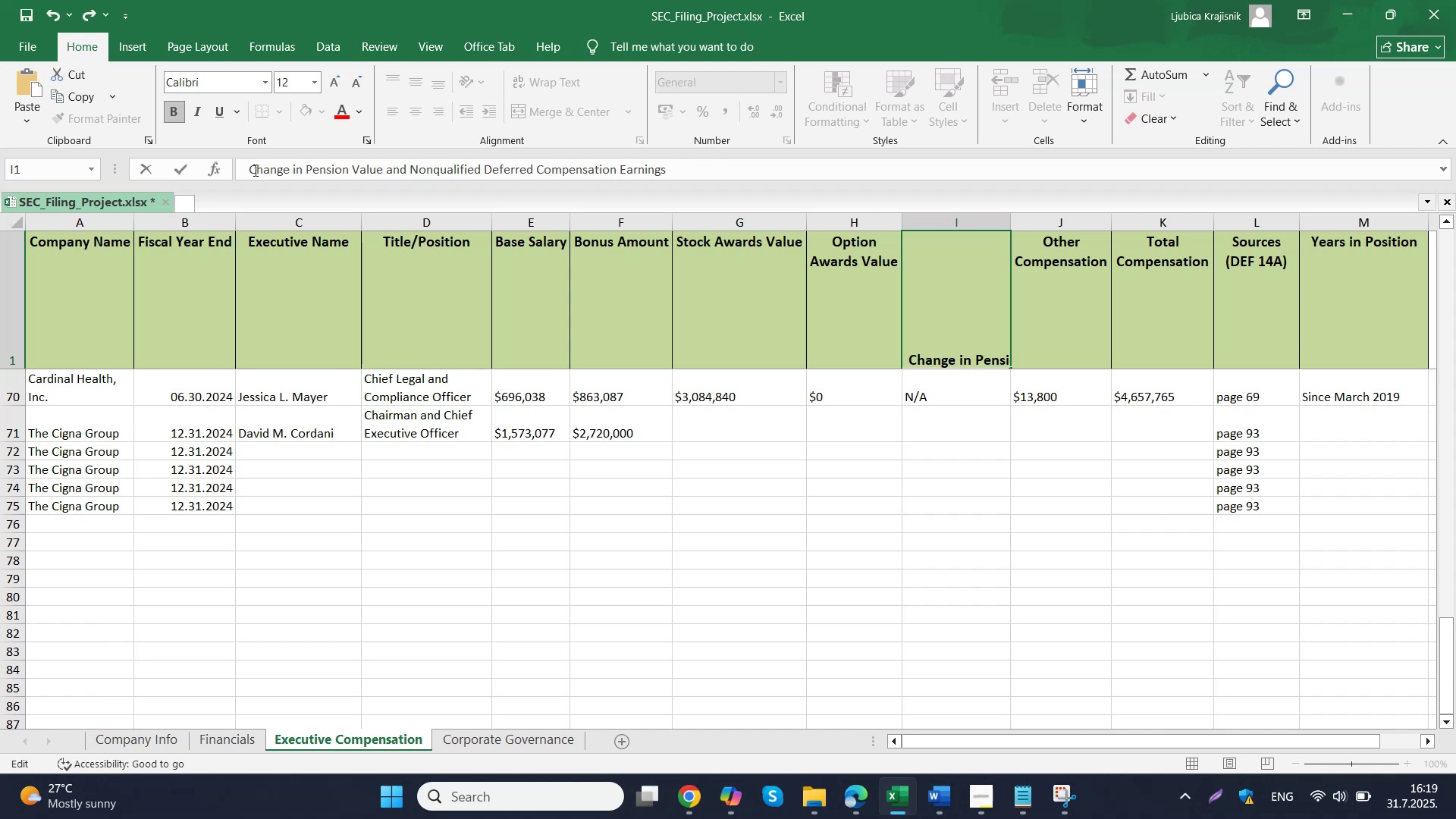 
key(Backspace)
 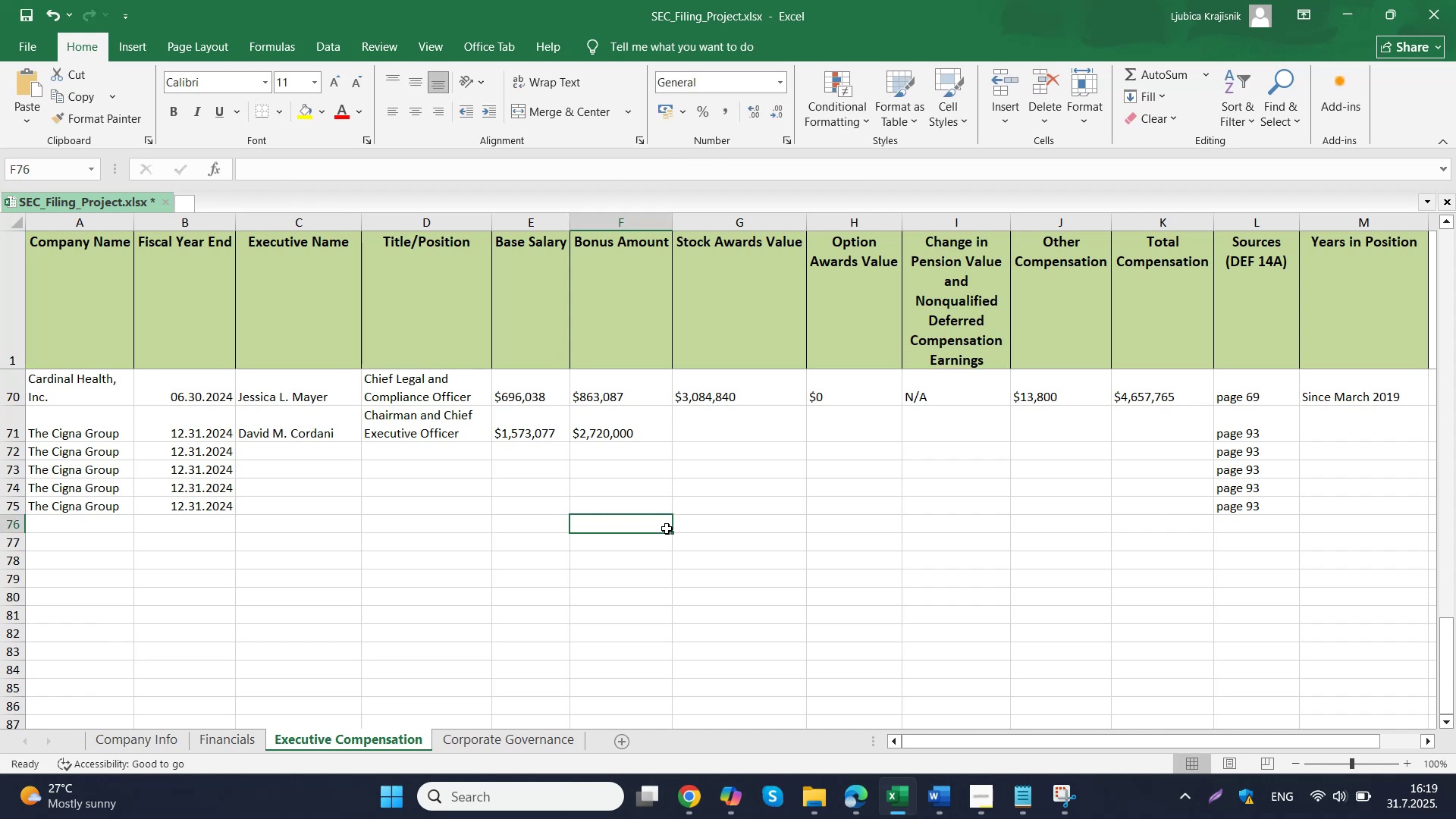 
left_click([957, 302])
 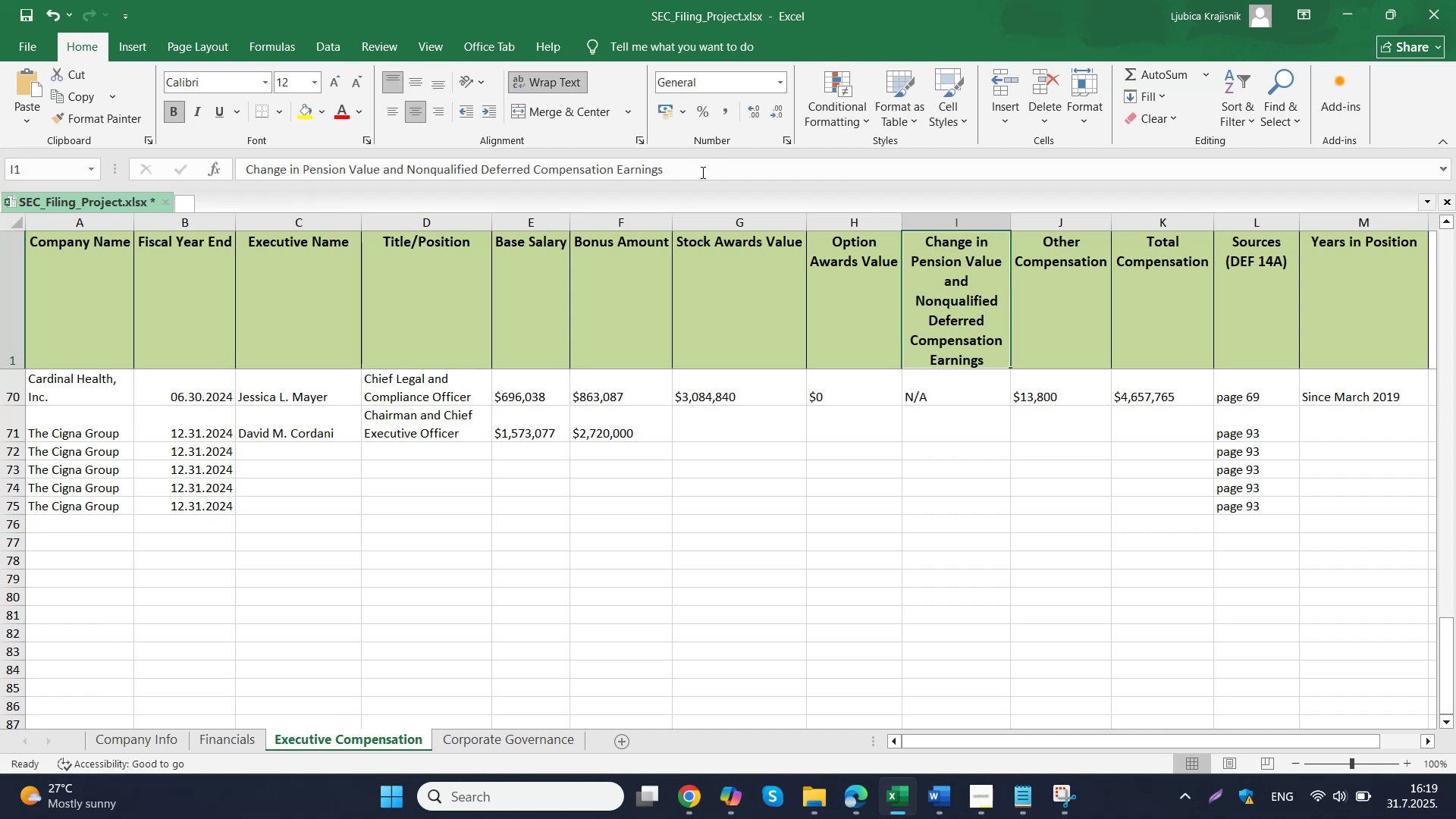 
left_click([695, 173])
 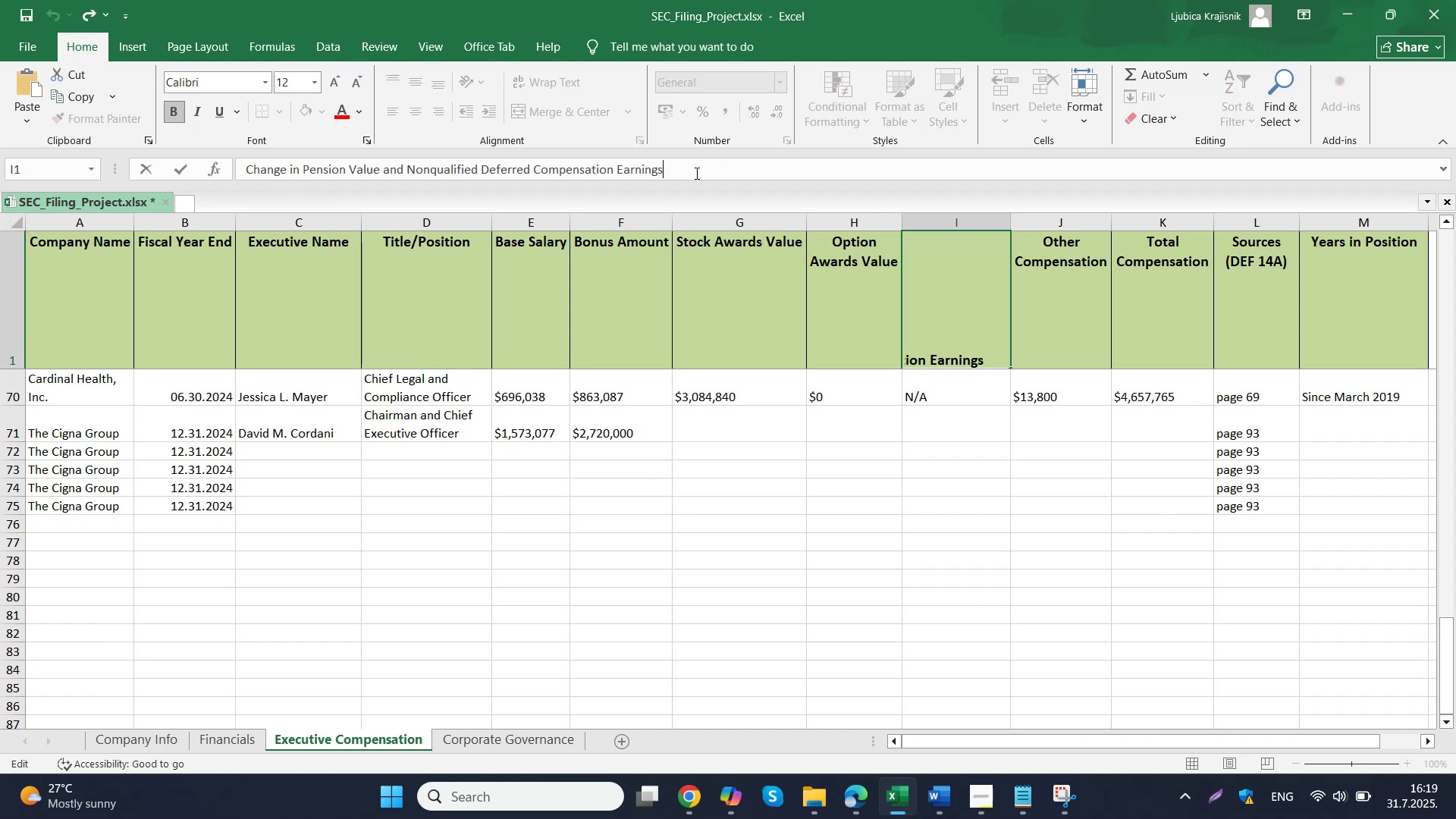 
left_click_drag(start_coordinate=[689, 171], to_coordinate=[157, 165])
 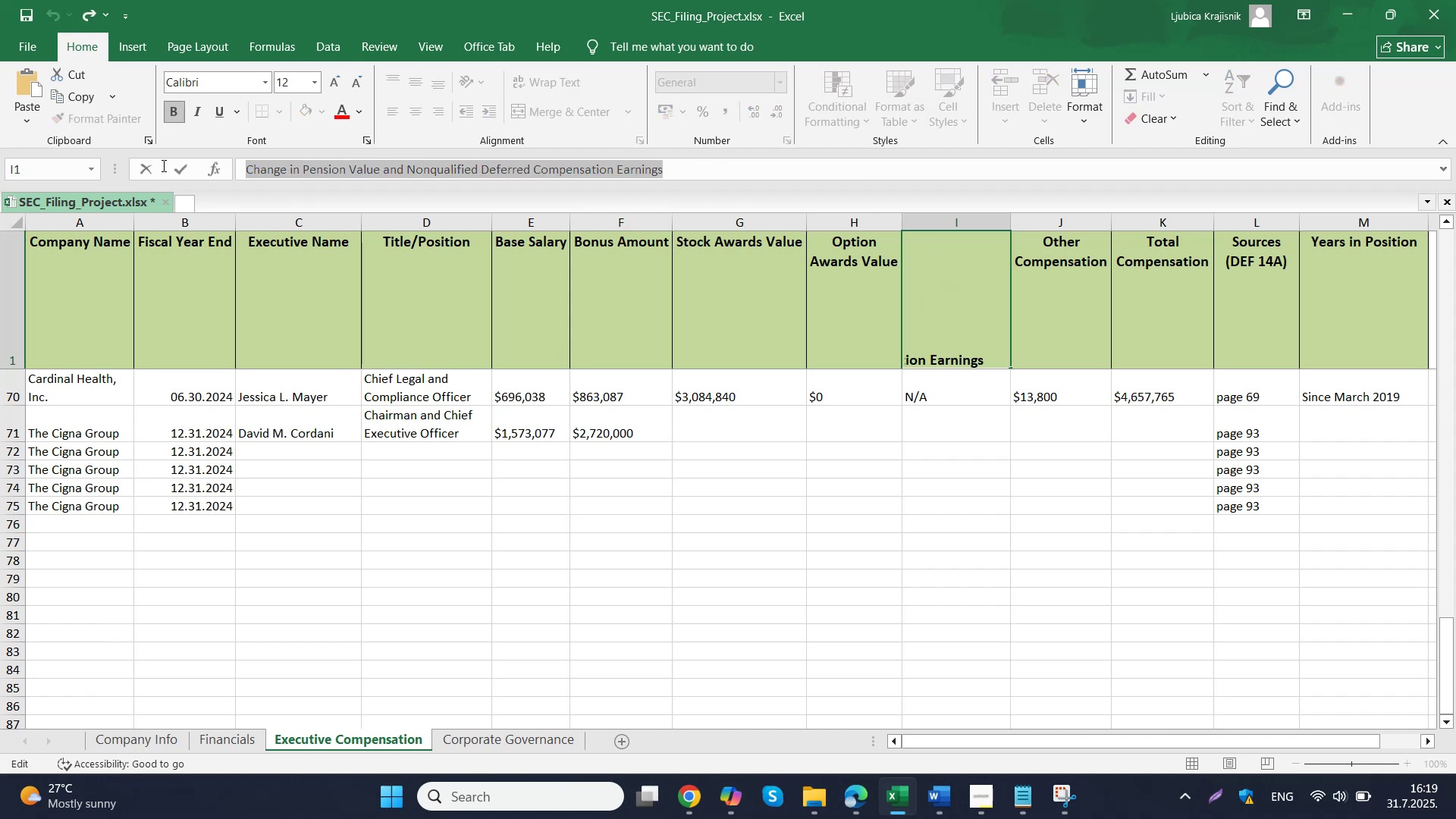 
key(Control+C)
 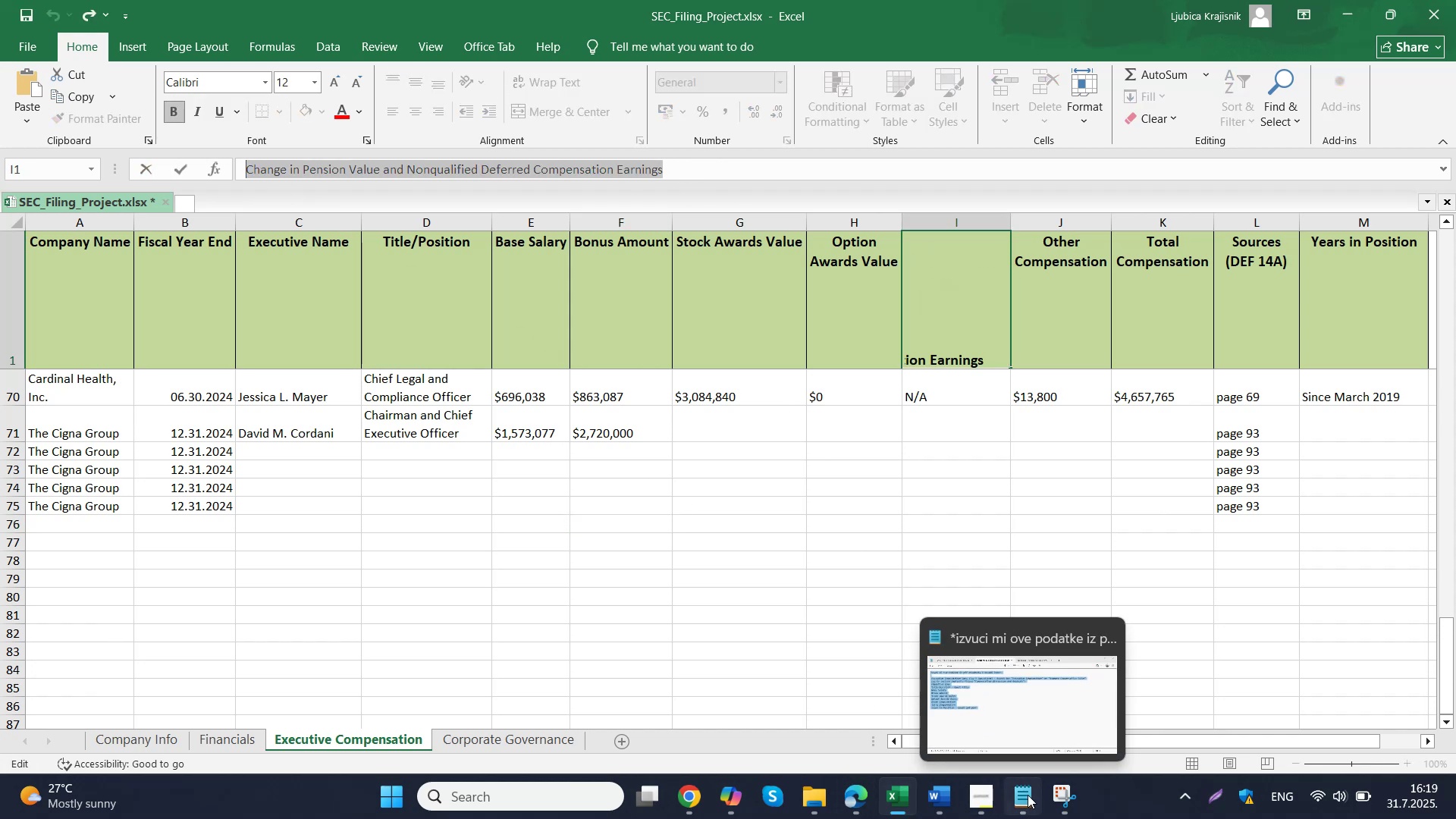 
left_click([1028, 795])
 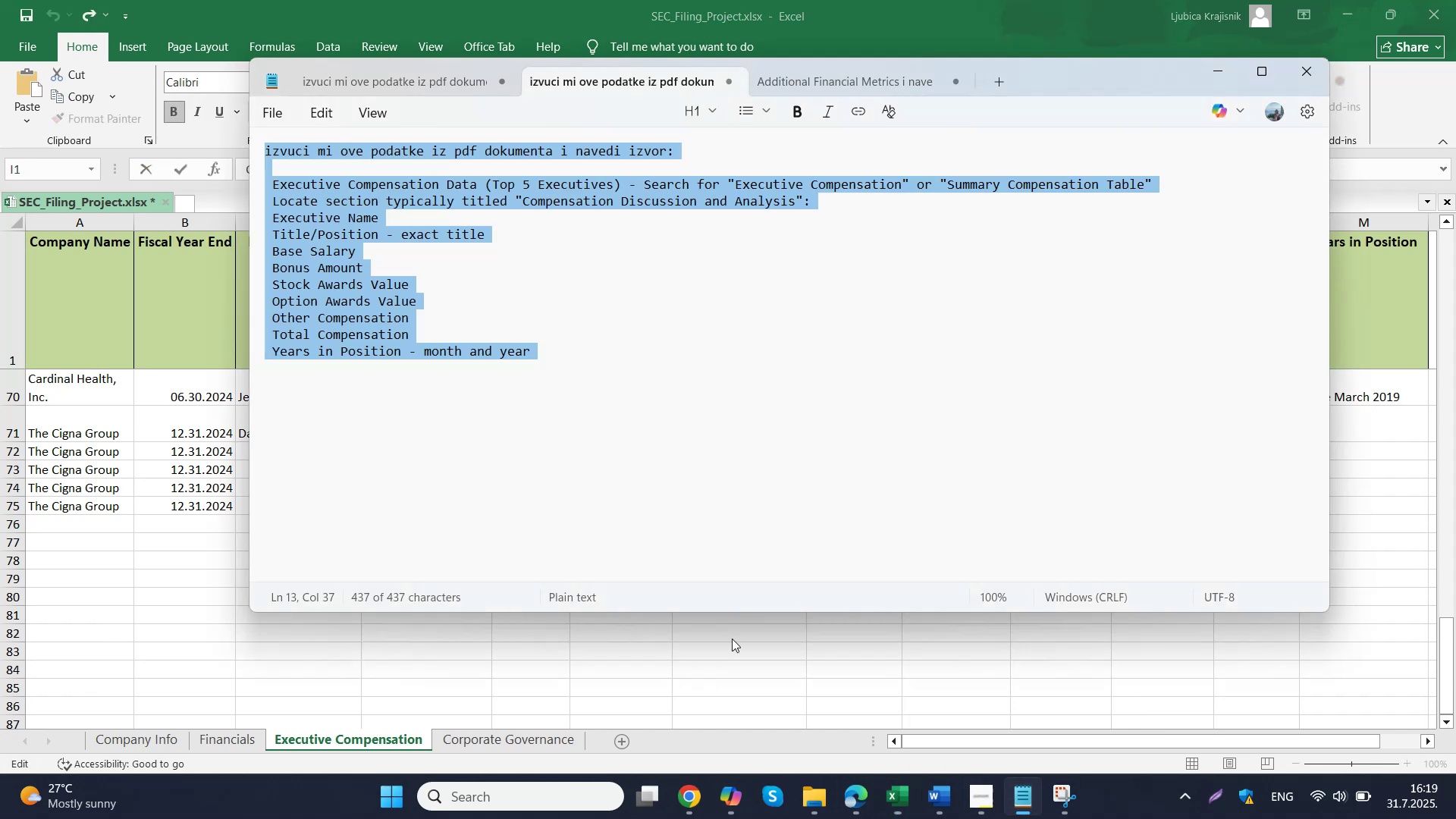 
left_click([472, 467])
 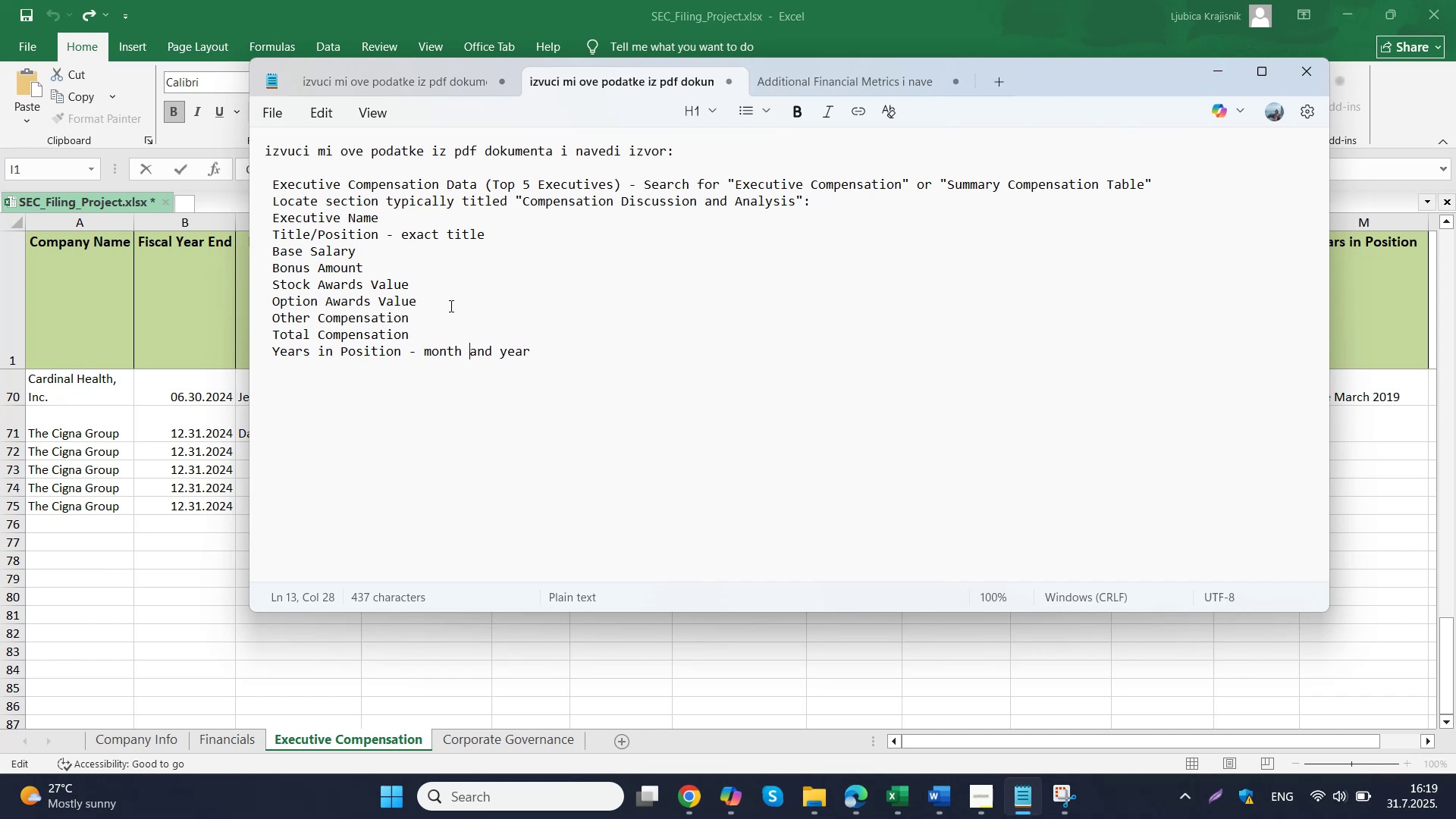 
left_click([923, 5])
 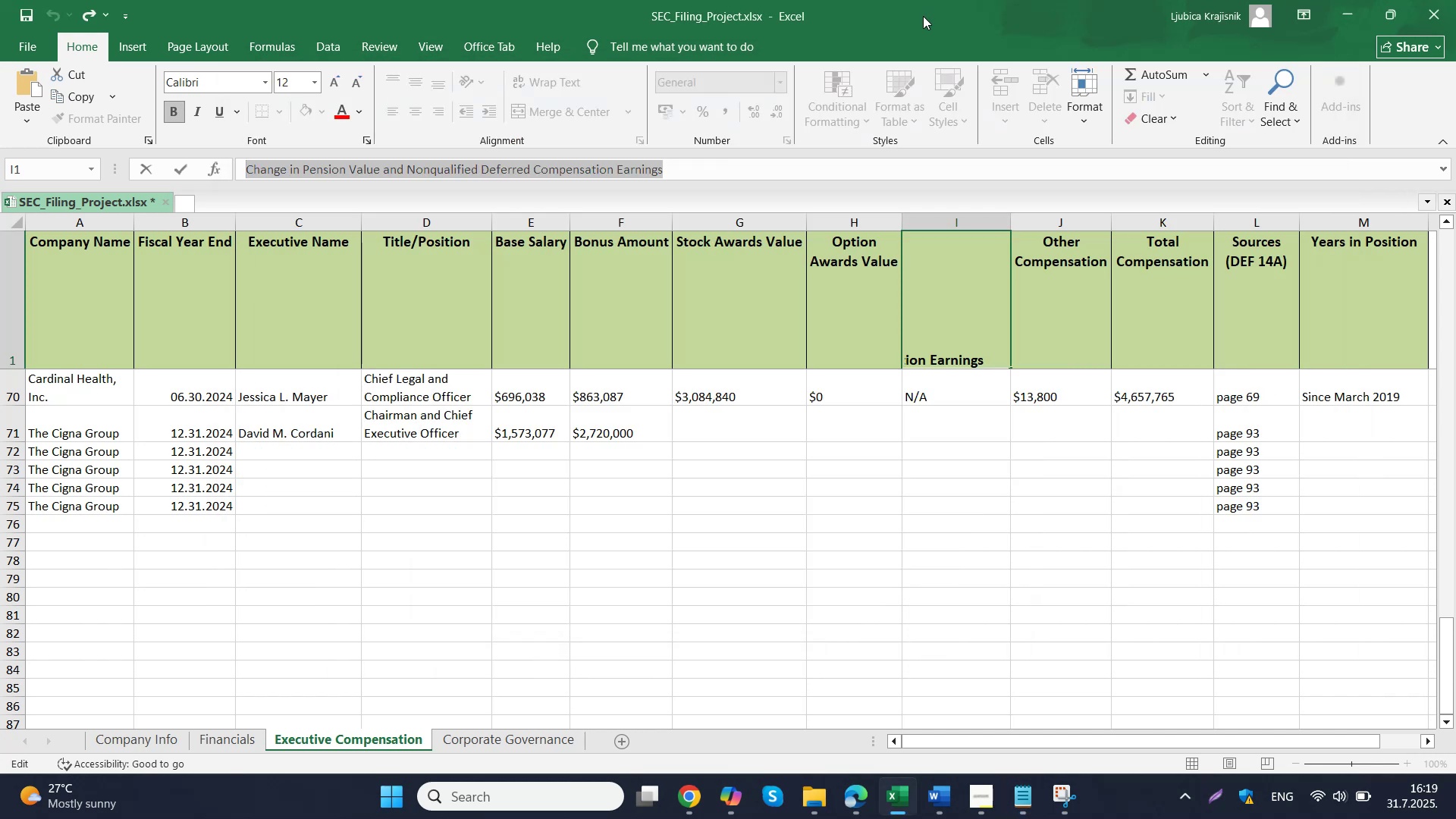 
left_click([979, 554])
 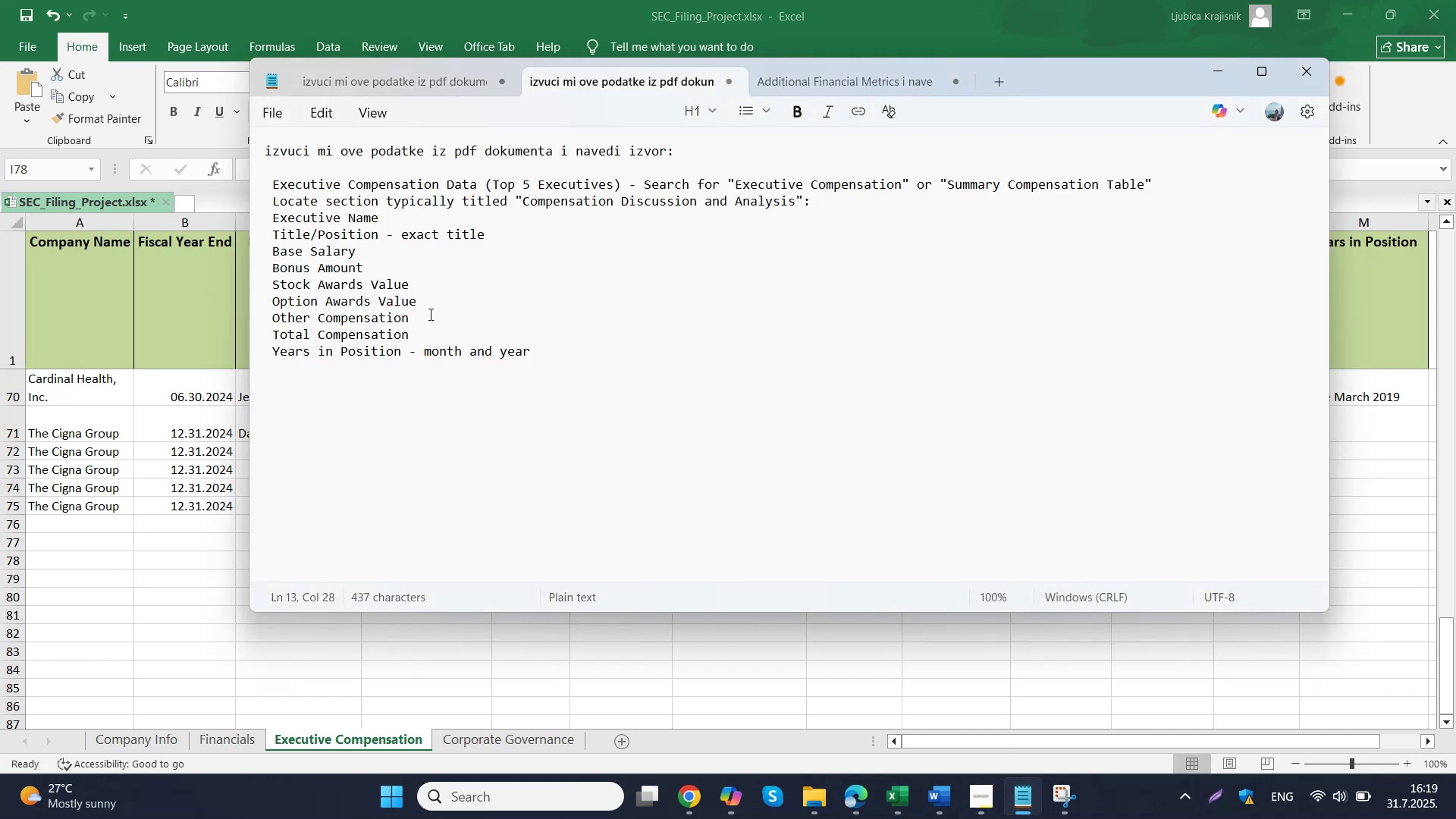 
left_click([448, 303])
 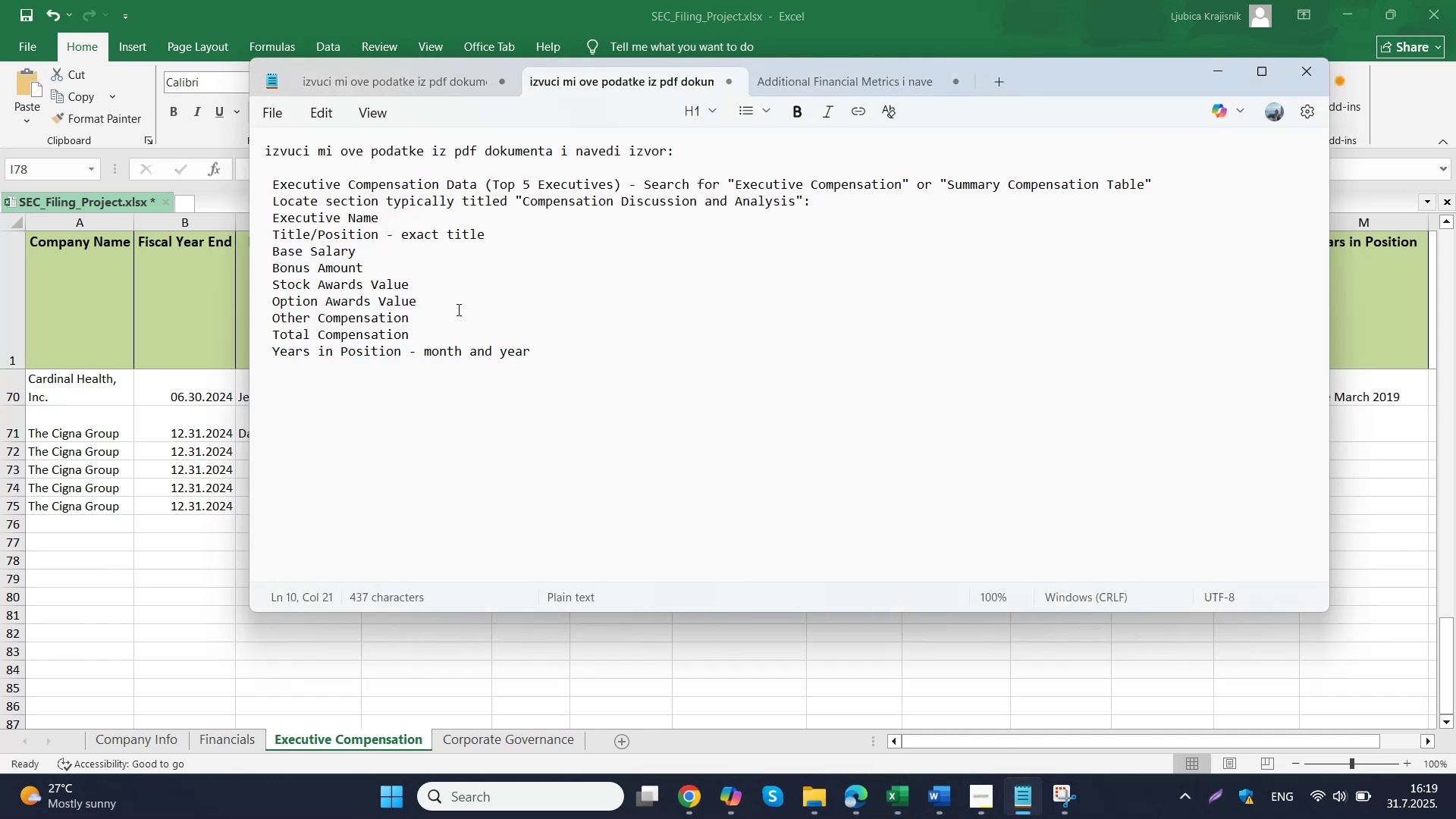 
key(NumpadEnter)
 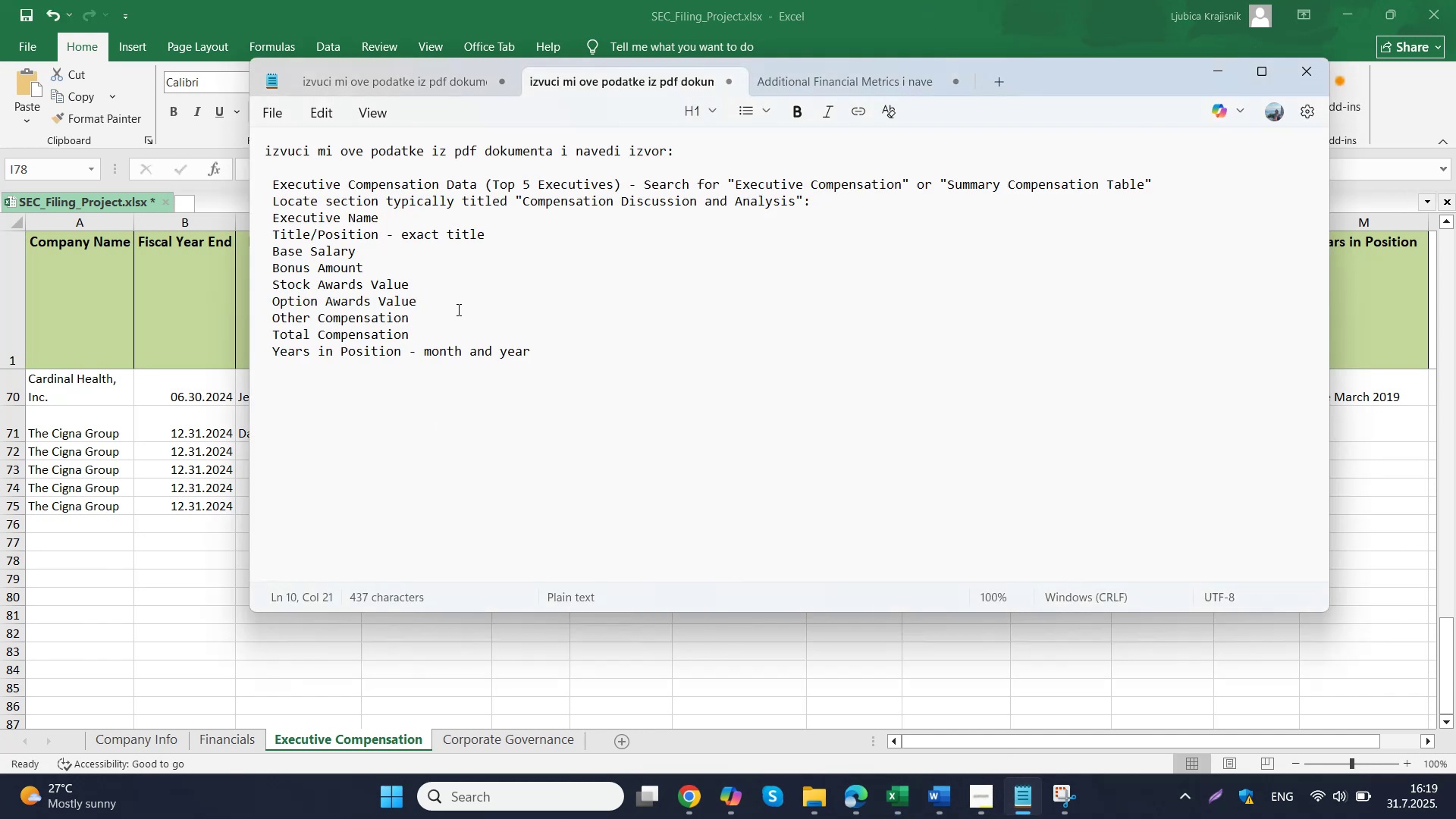 
key(Control+ControlLeft)
 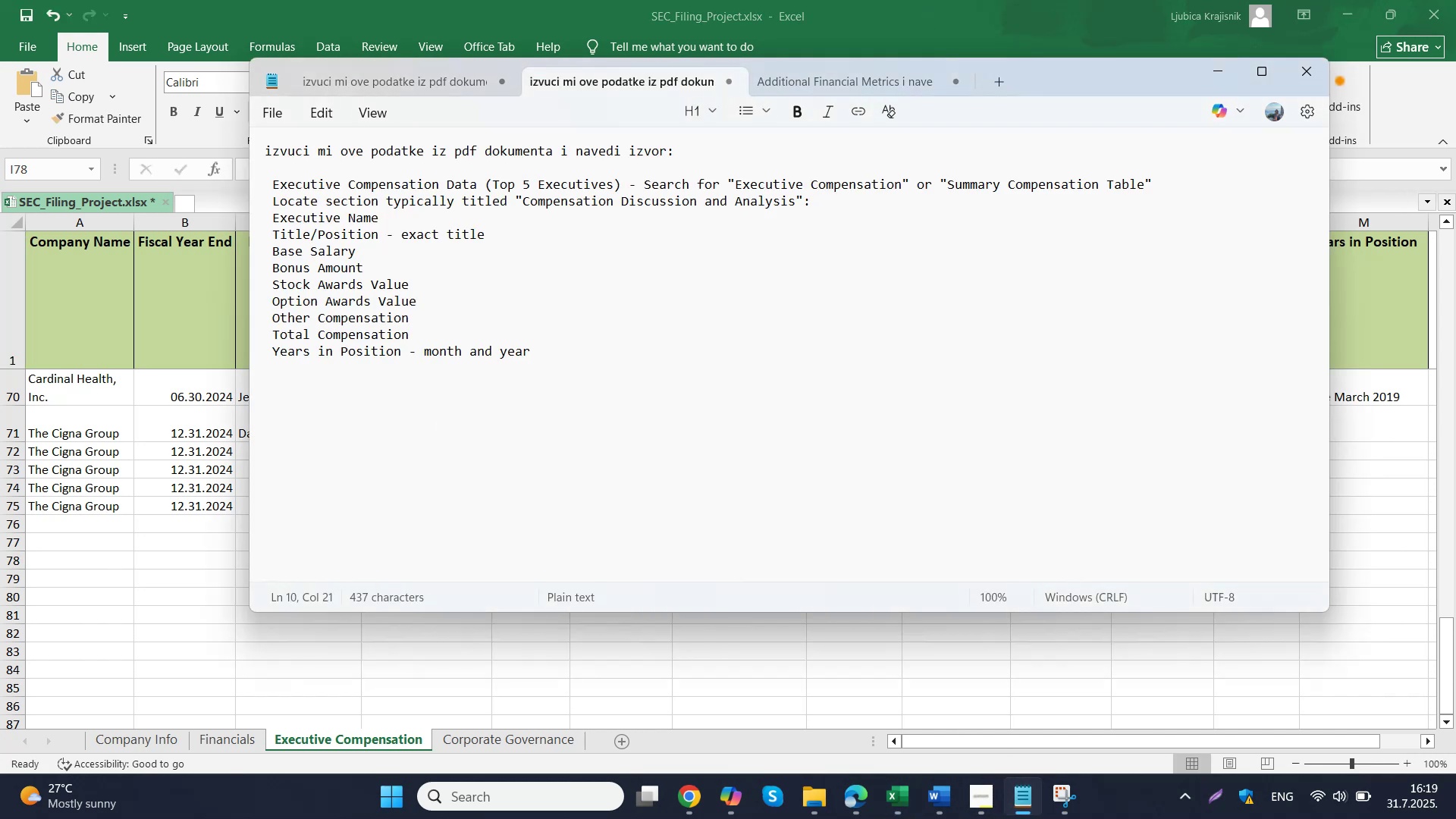 
key(Control+V)
 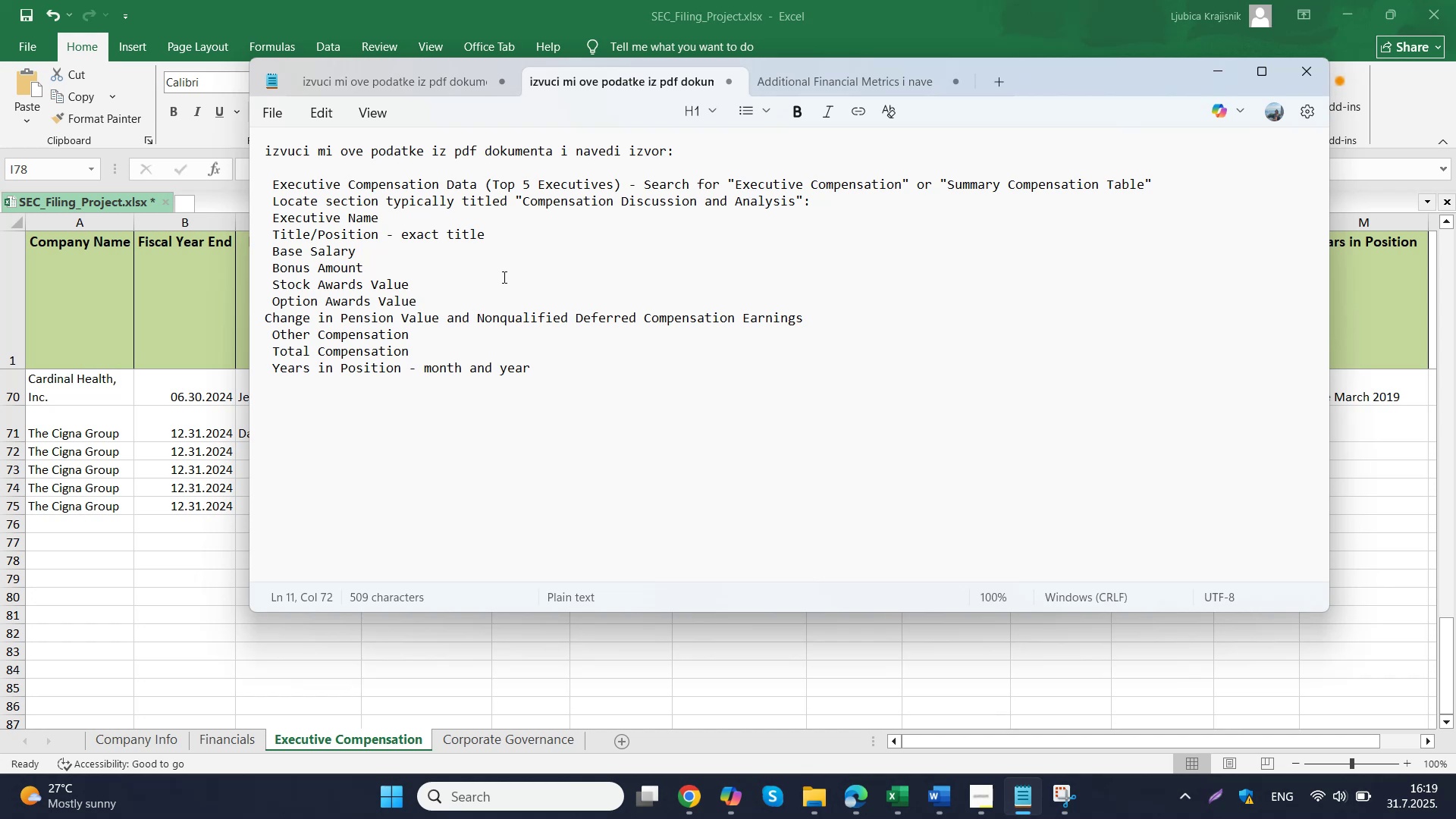 
left_click([927, 20])
 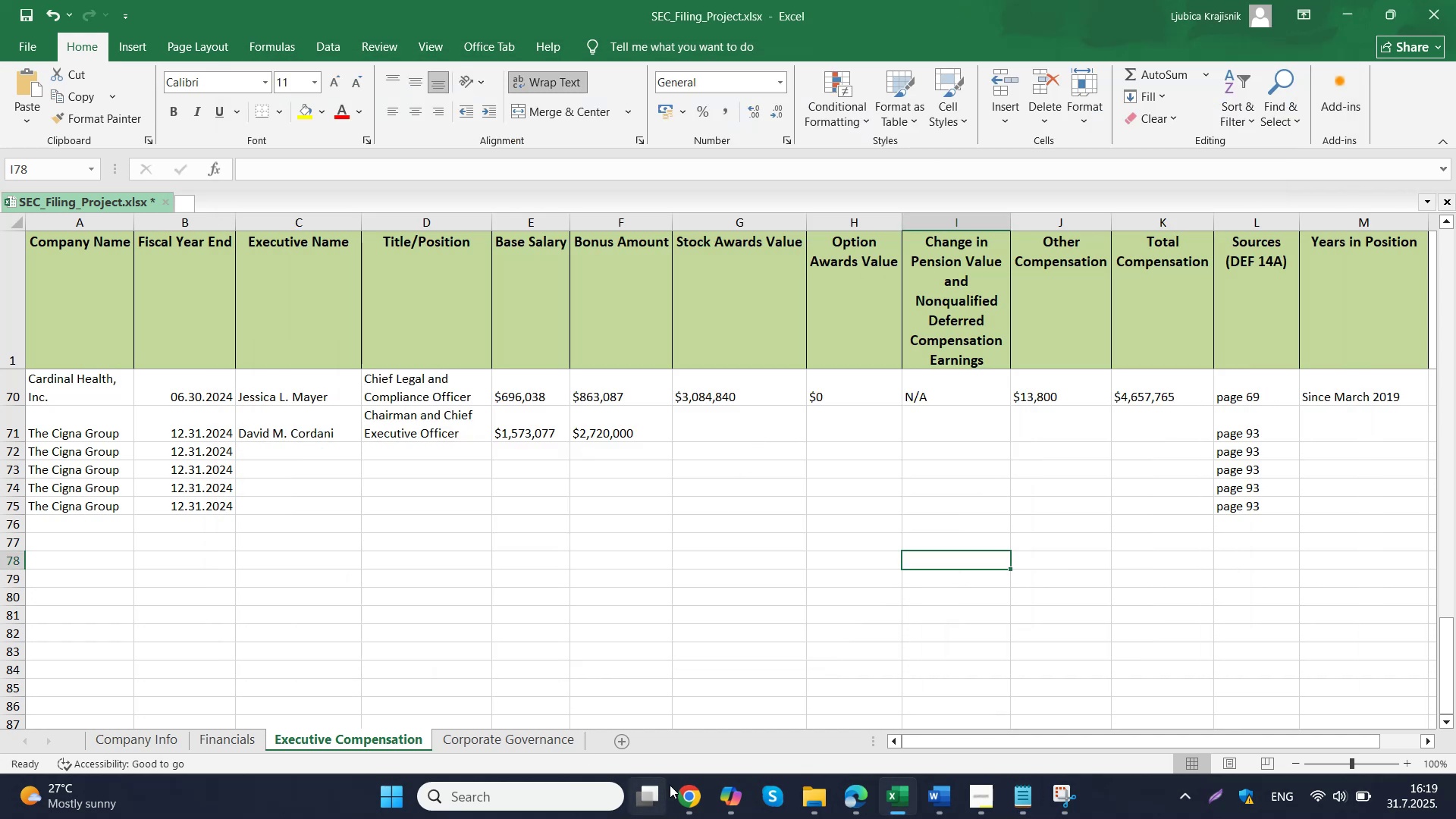 
left_click([607, 714])
 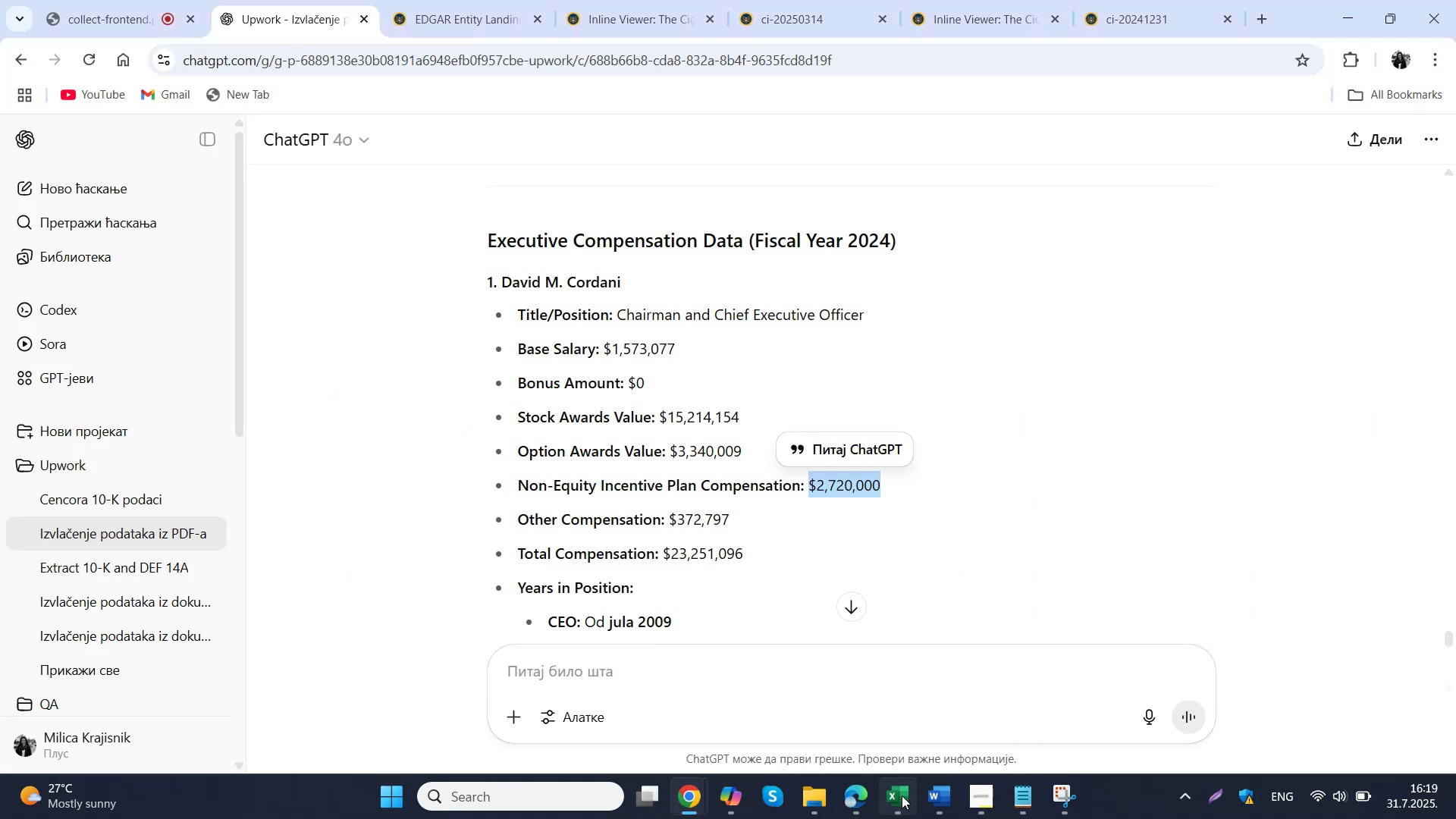 
left_click([833, 532])
 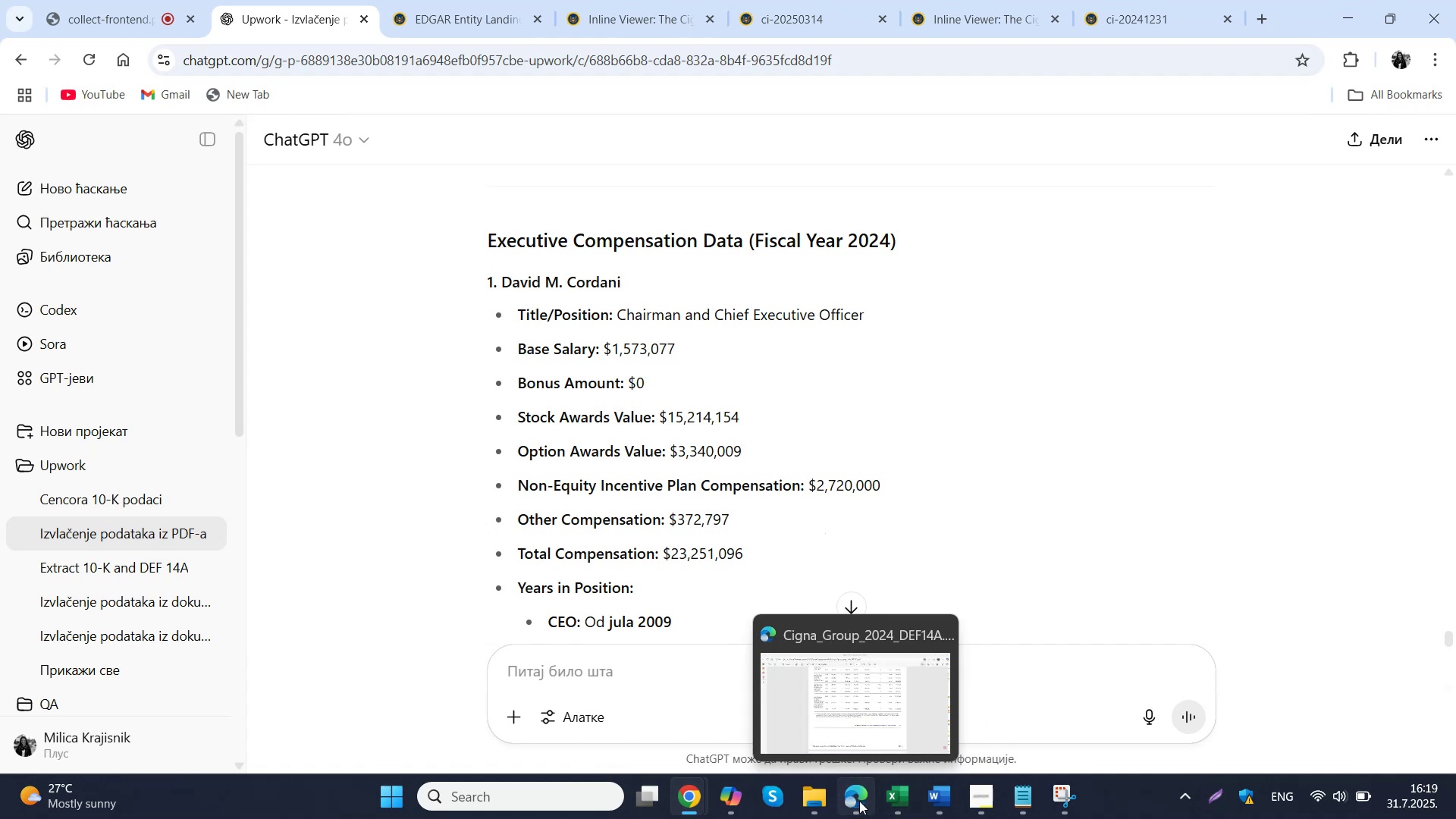 
wait(9.04)
 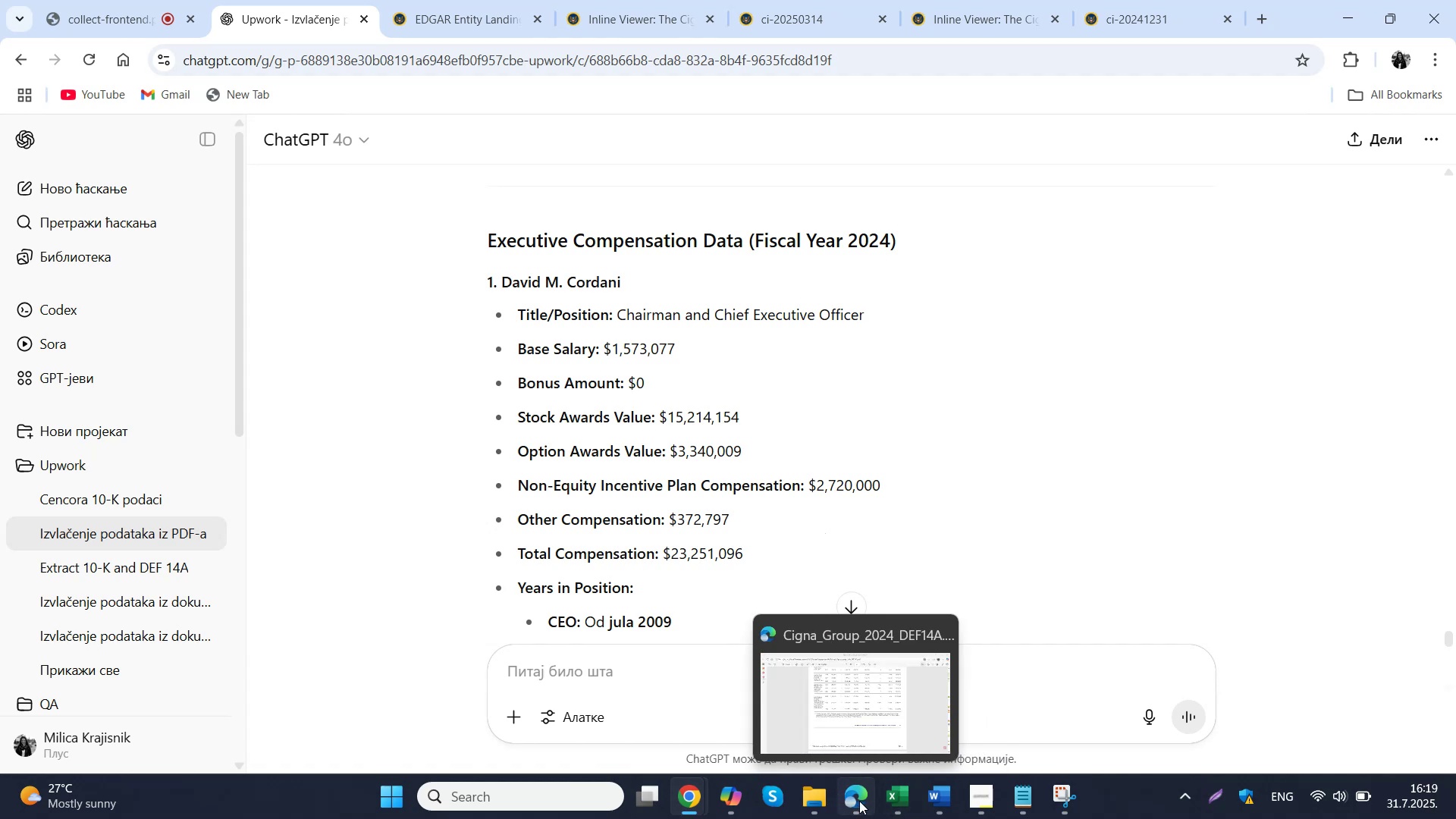 
left_click([857, 808])
 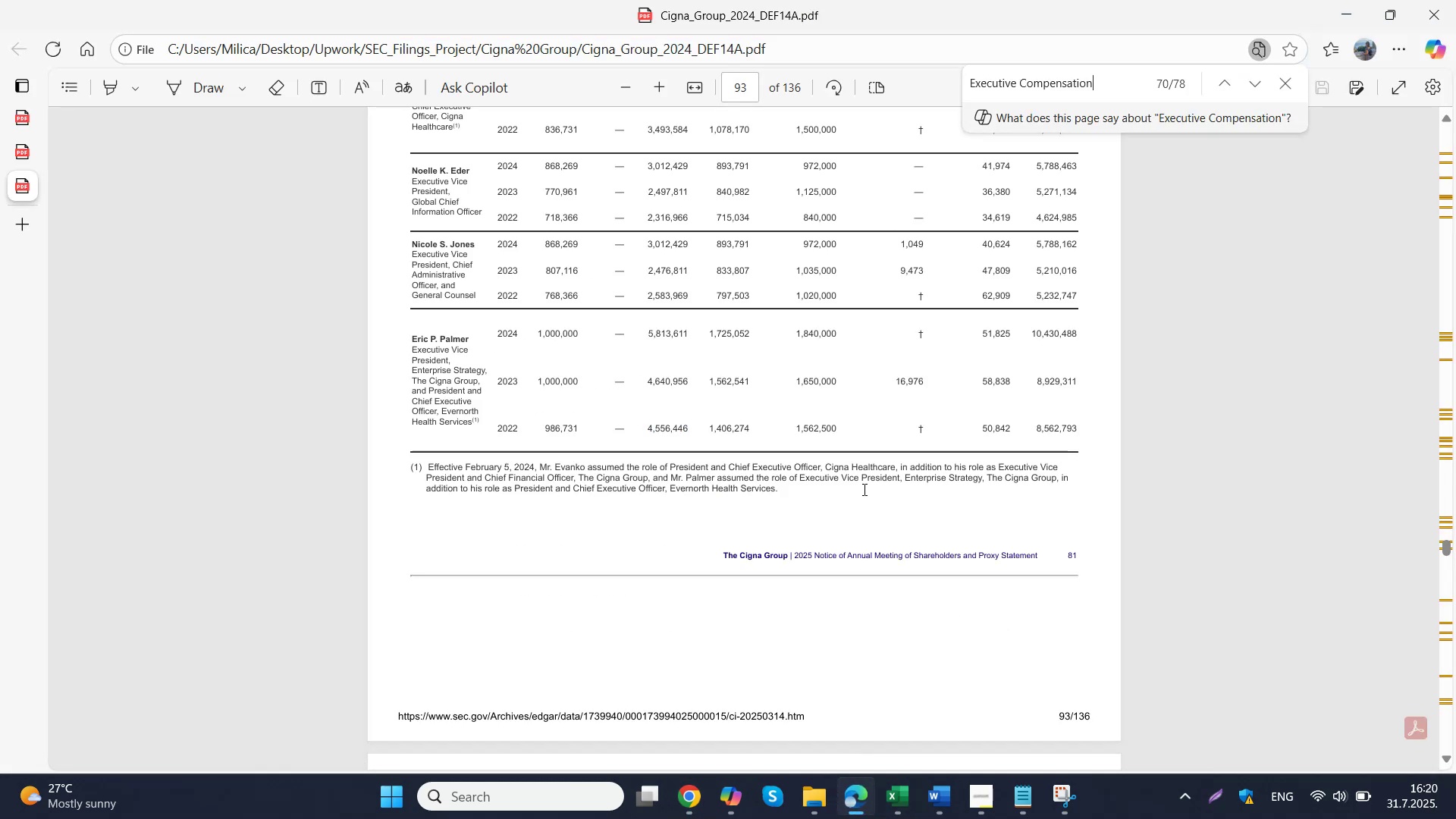 
scroll: coordinate [802, 221], scroll_direction: up, amount: 3.0
 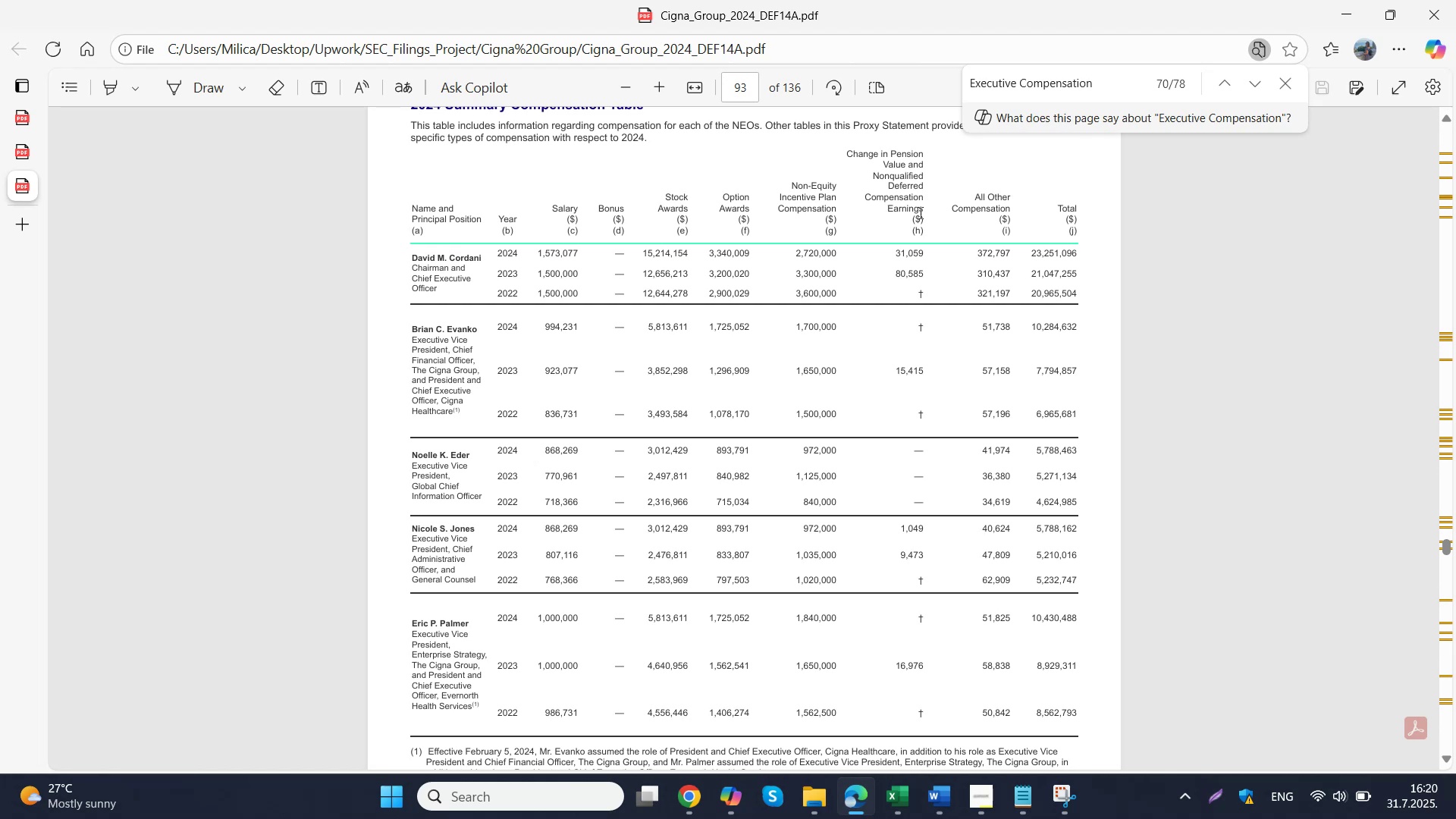 
wait(9.66)
 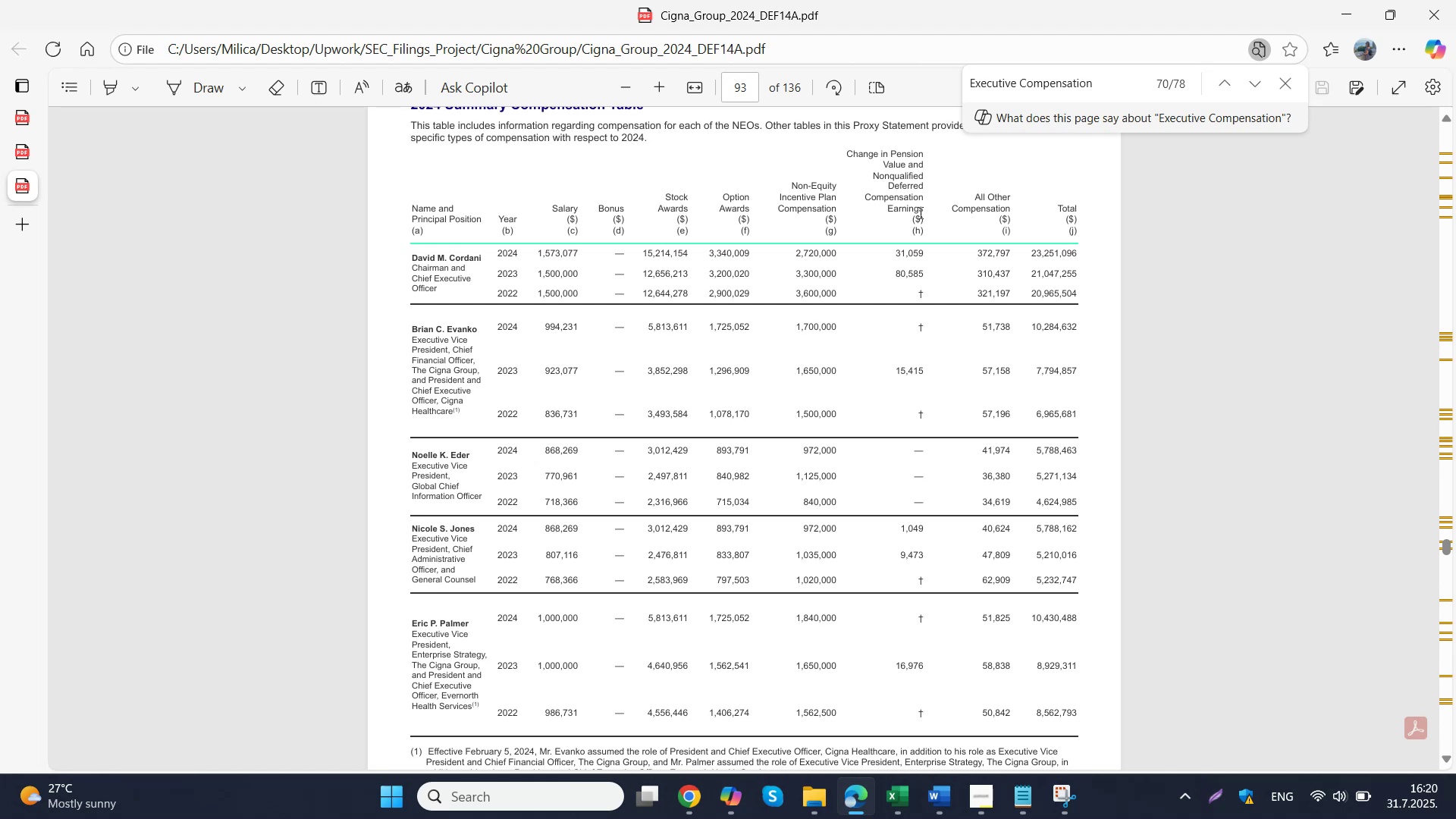 
left_click_drag(start_coordinate=[900, 250], to_coordinate=[924, 253])
 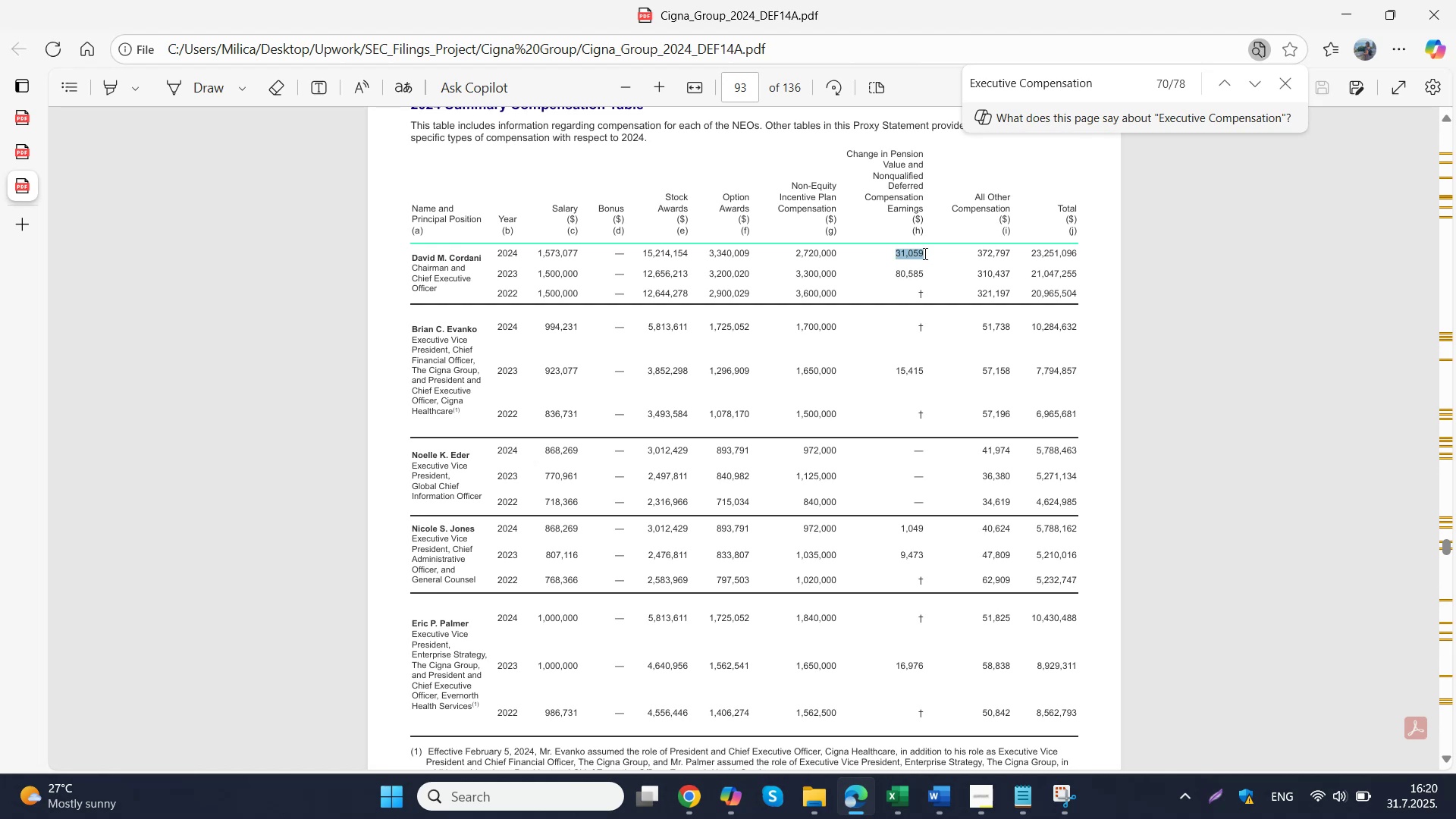 
key(Control+C)
 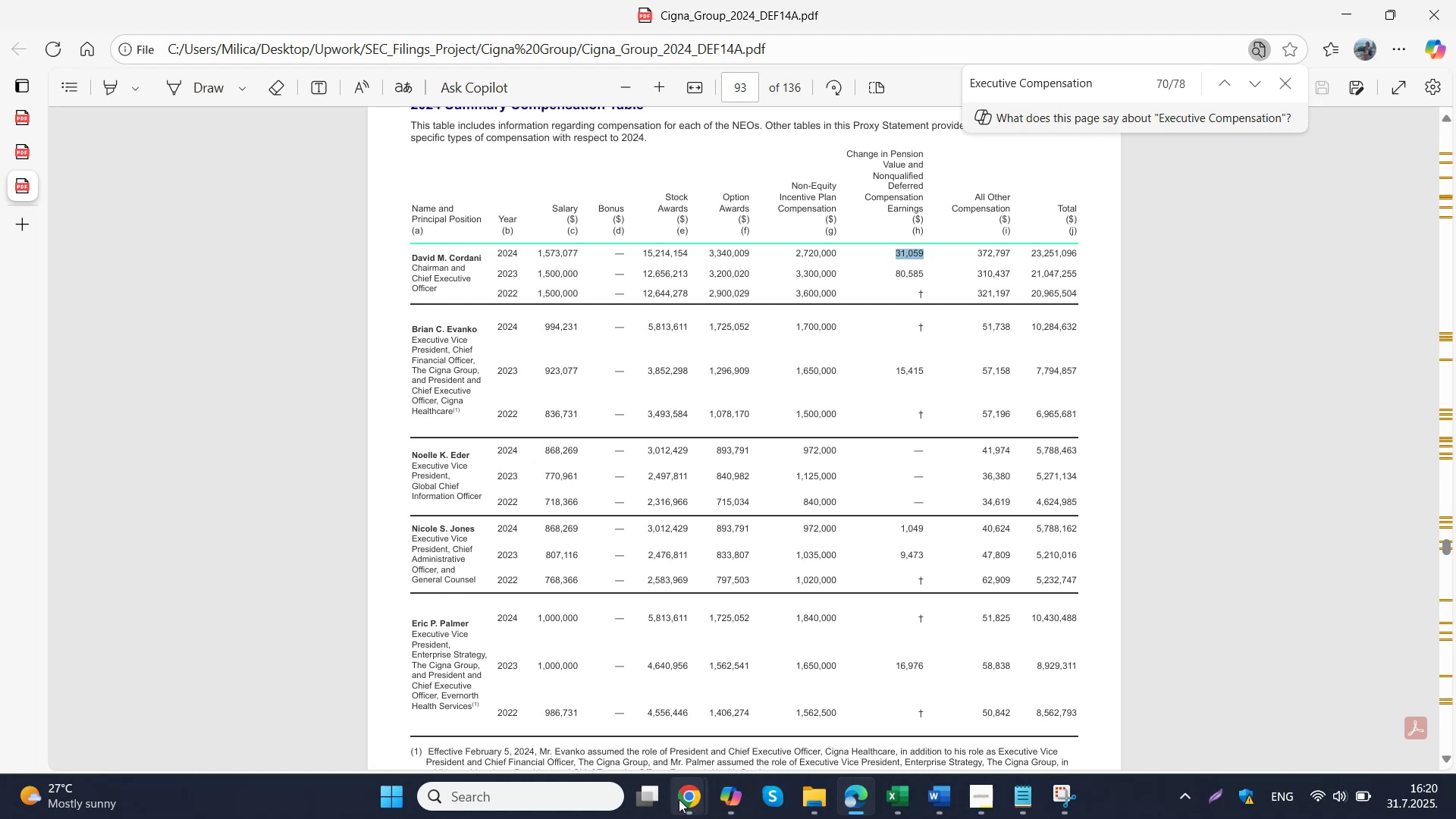 
left_click([642, 705])
 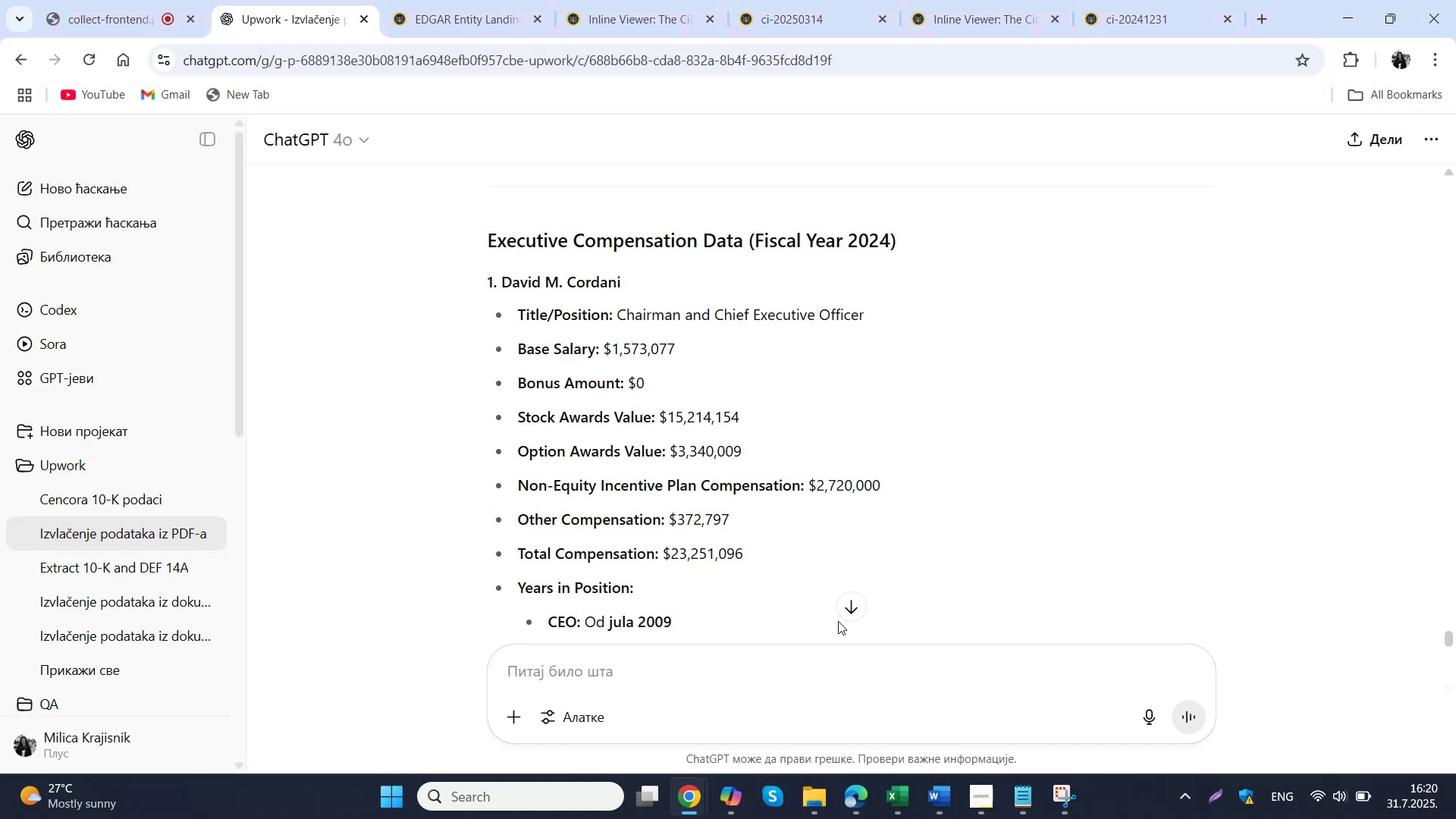 
left_click([900, 802])
 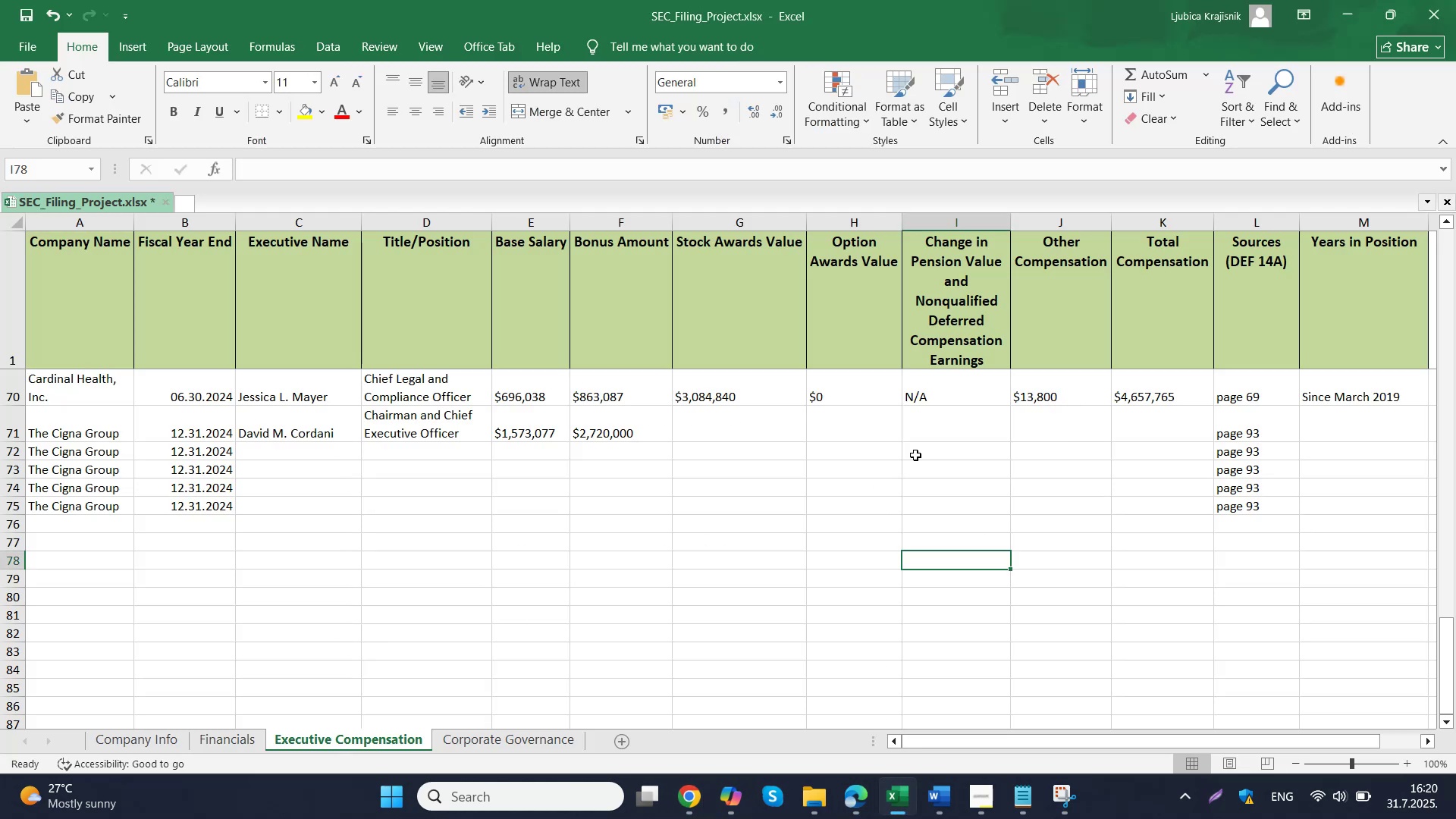 
double_click([946, 431])
 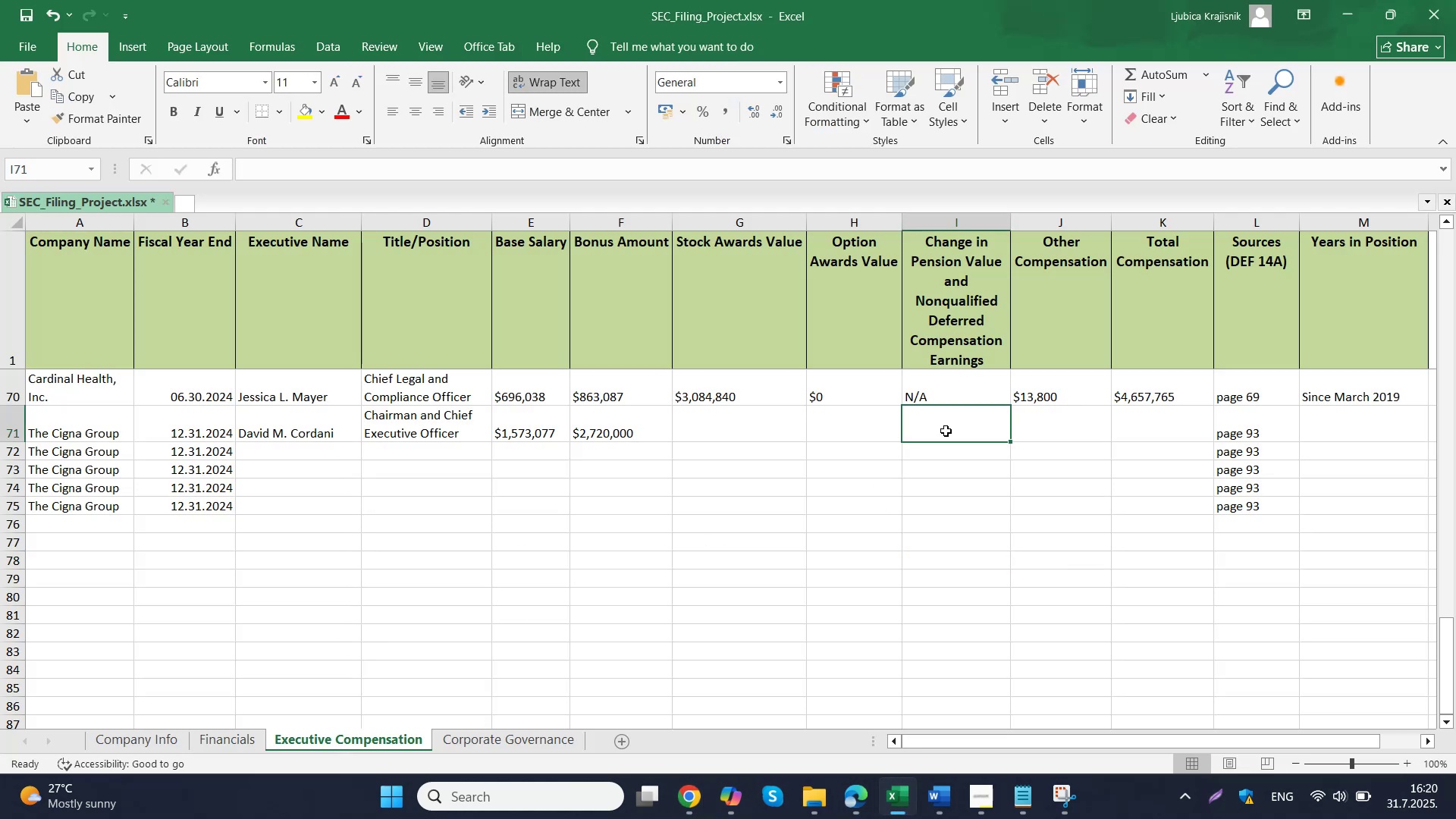 
key(Control+ControlLeft)
 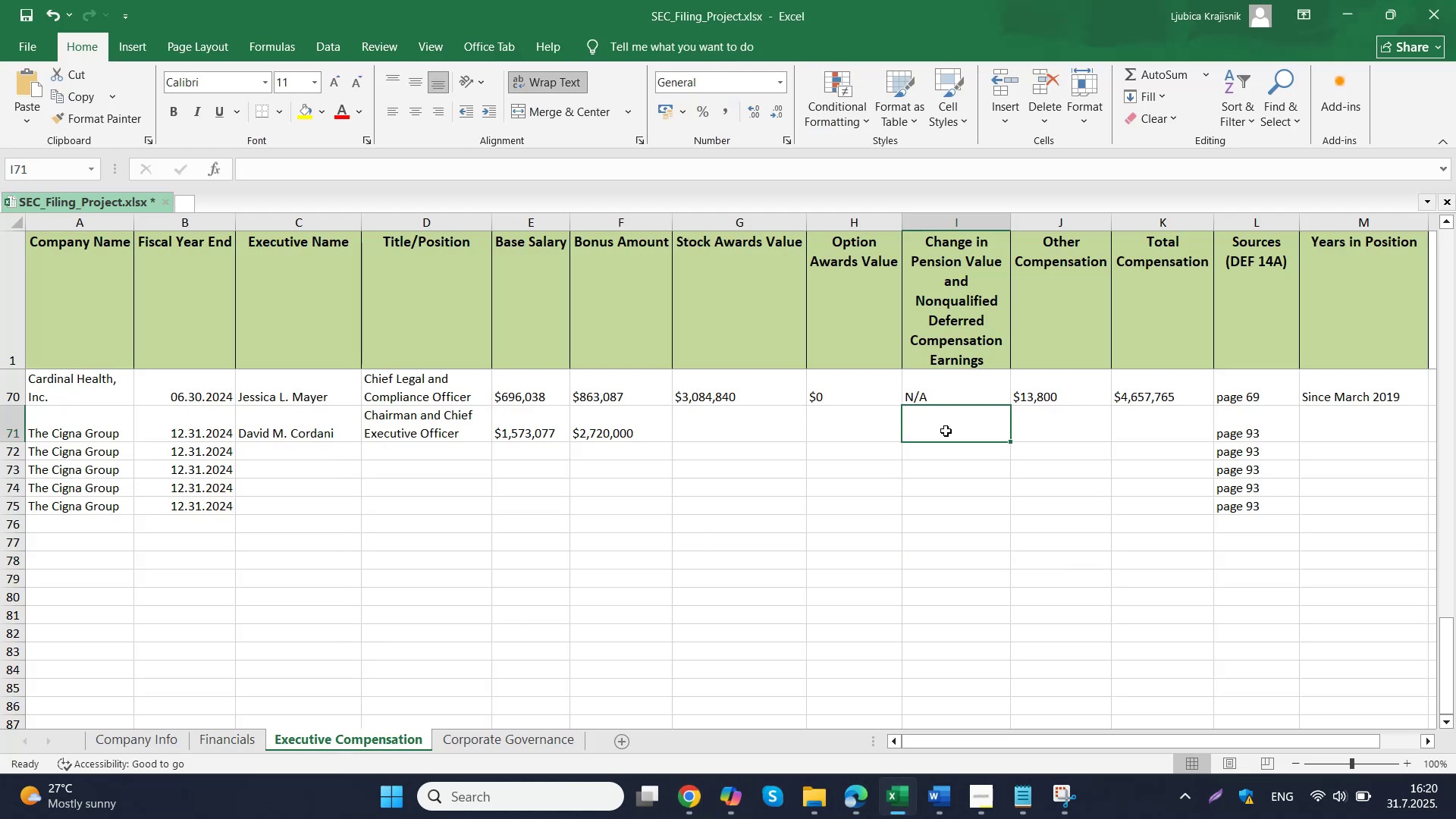 
key(Control+V)
 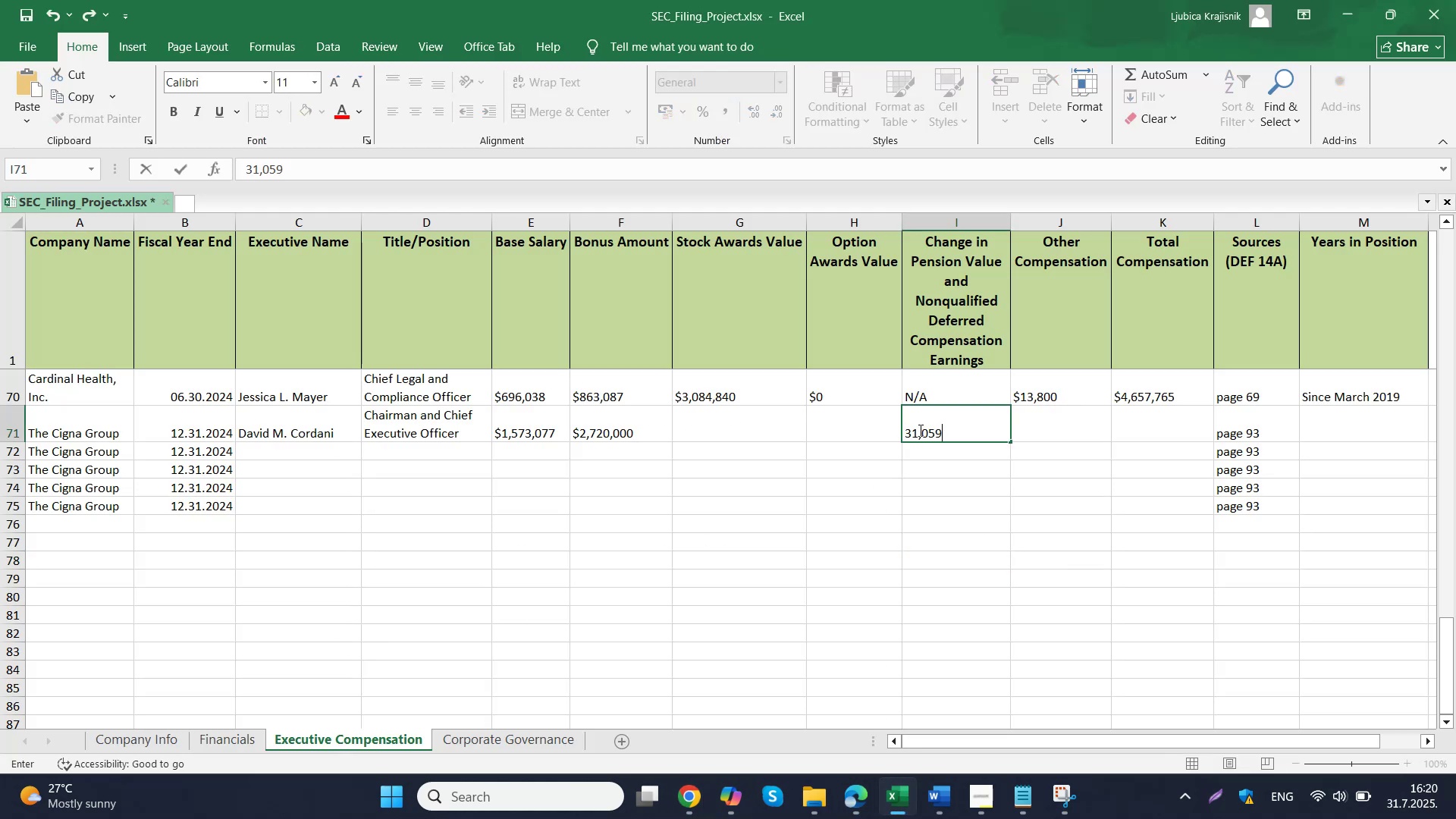 
left_click([906, 432])
 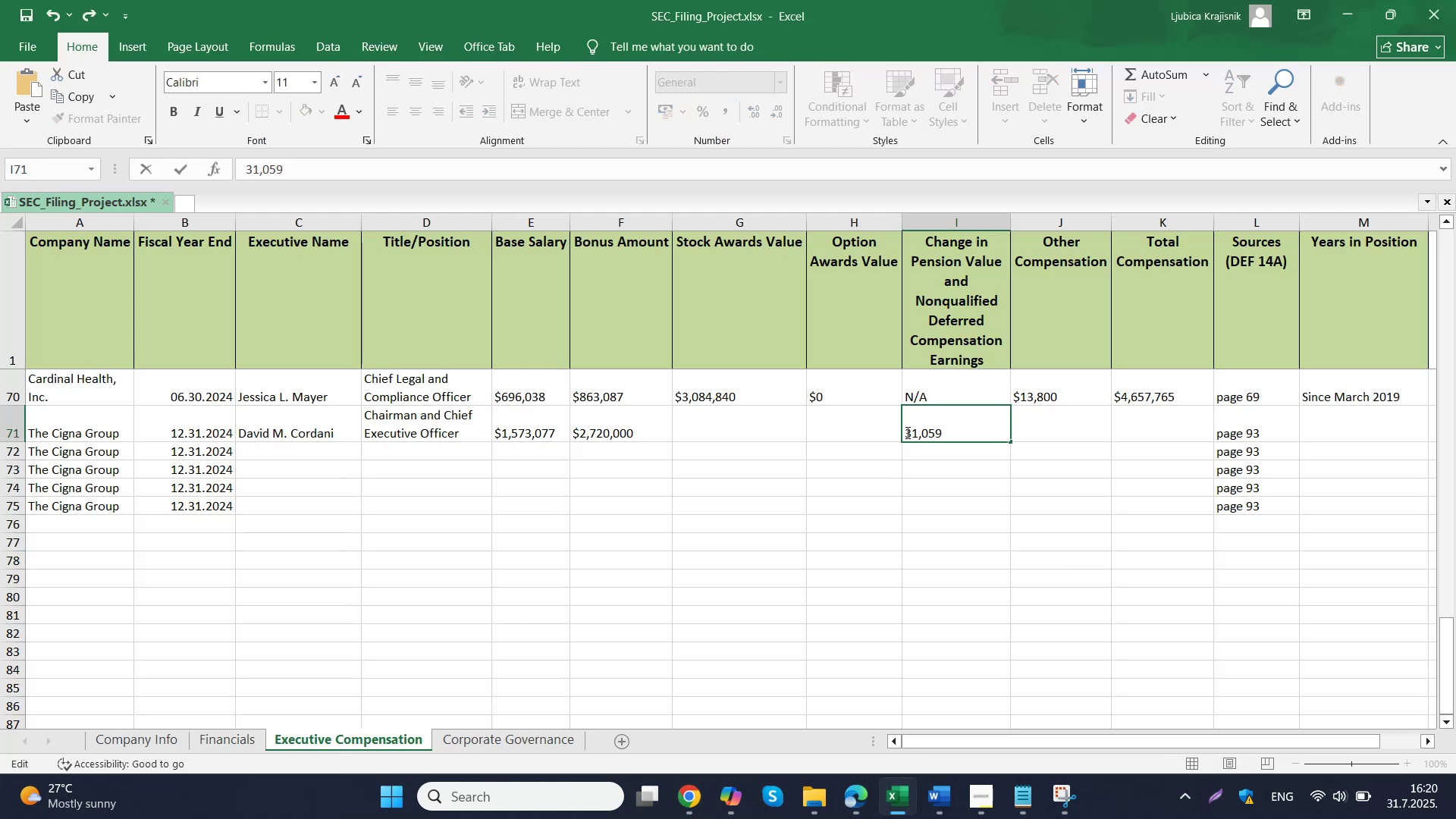 
hold_key(key=ShiftLeft, duration=1.51)
 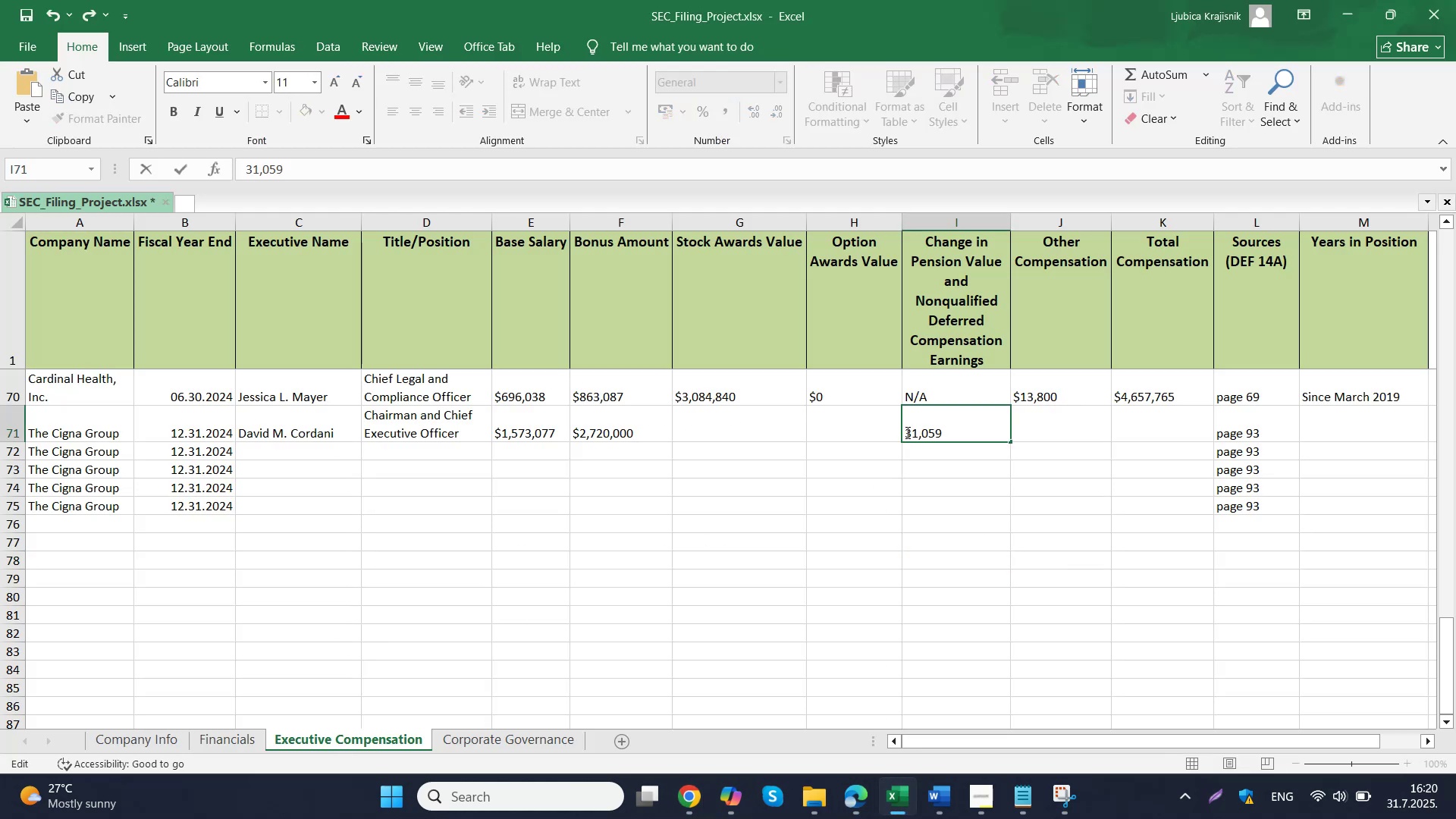 
key(Shift+4)
 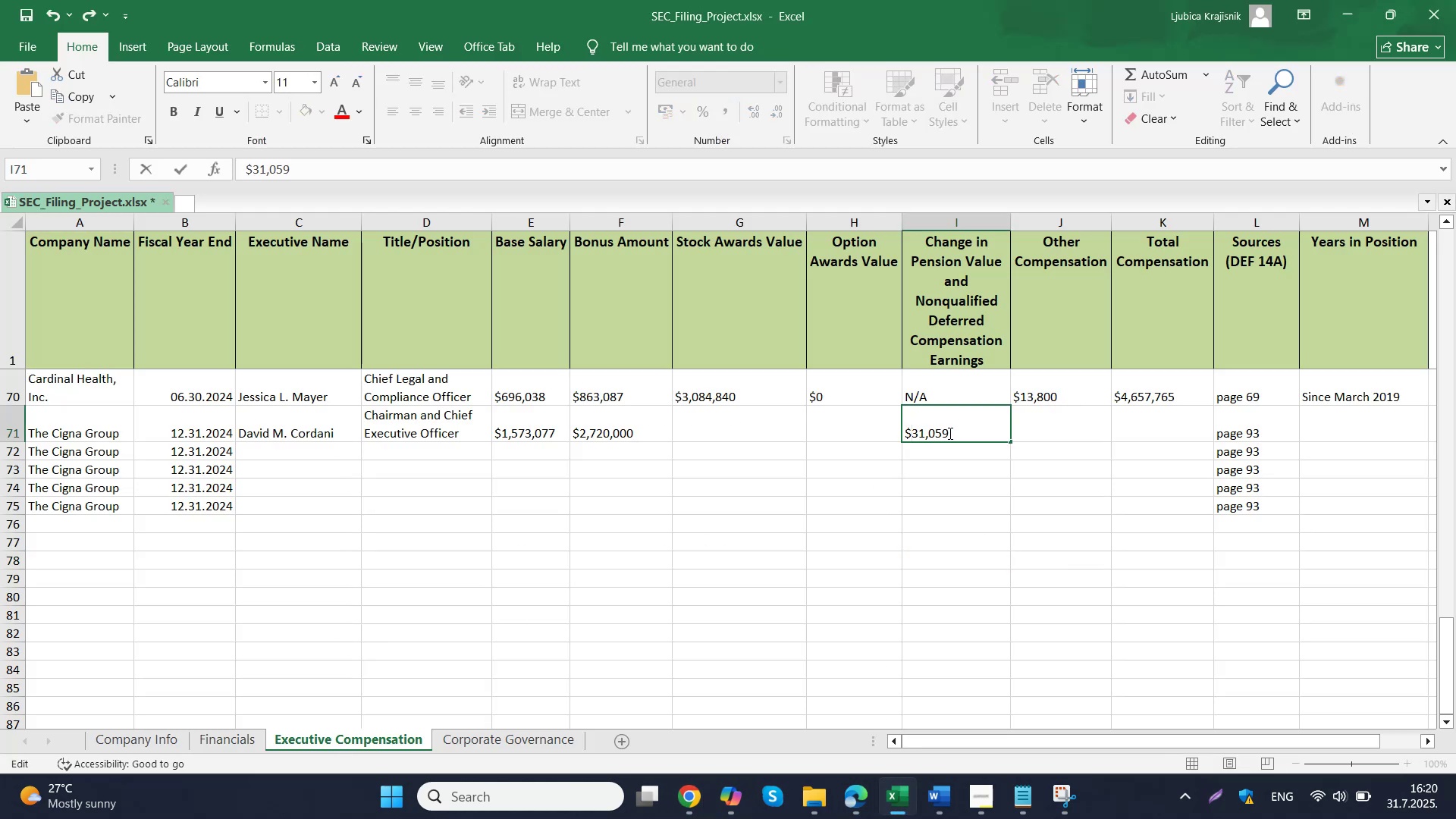 
left_click([760, 426])
 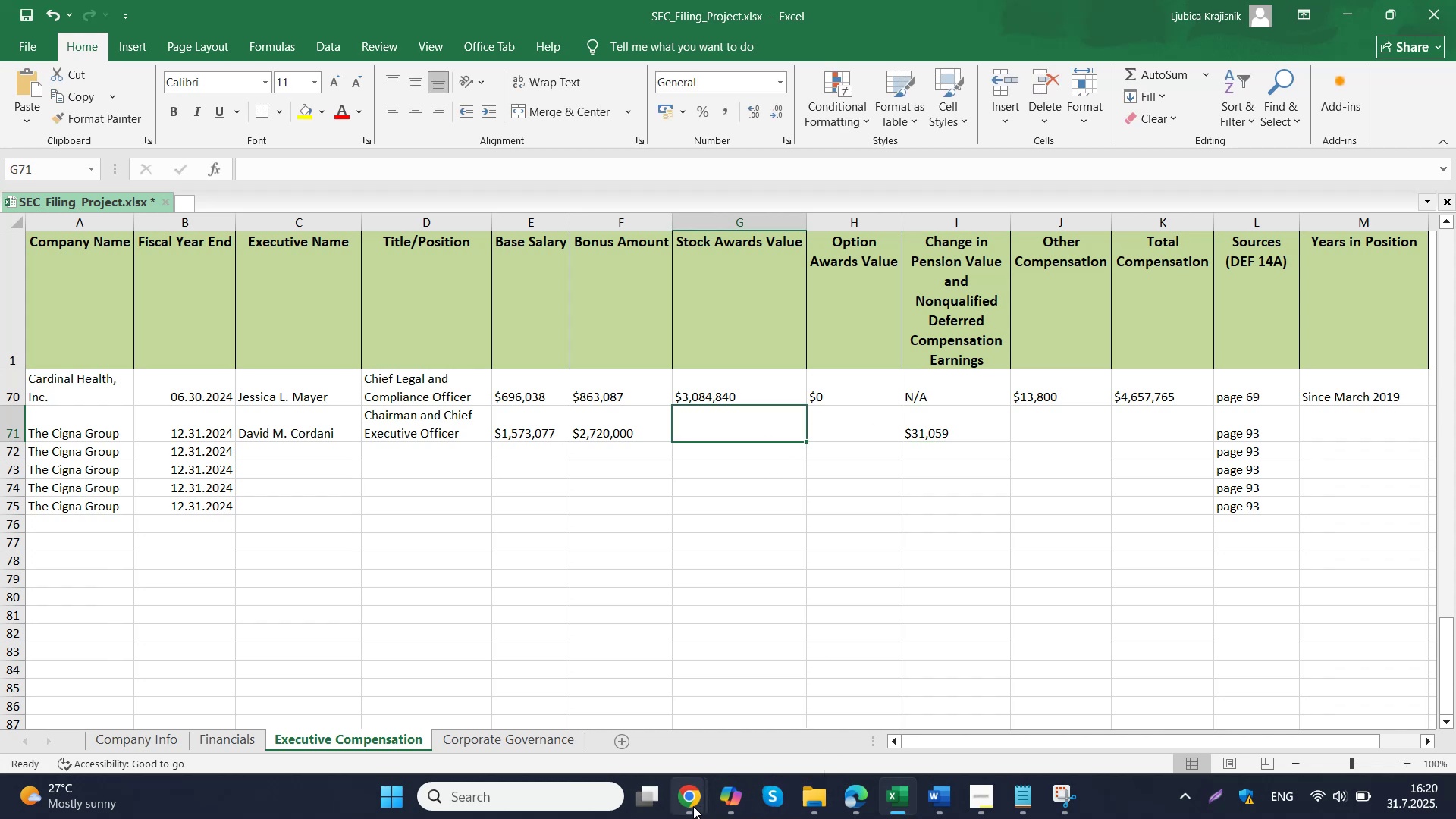 
left_click([654, 744])
 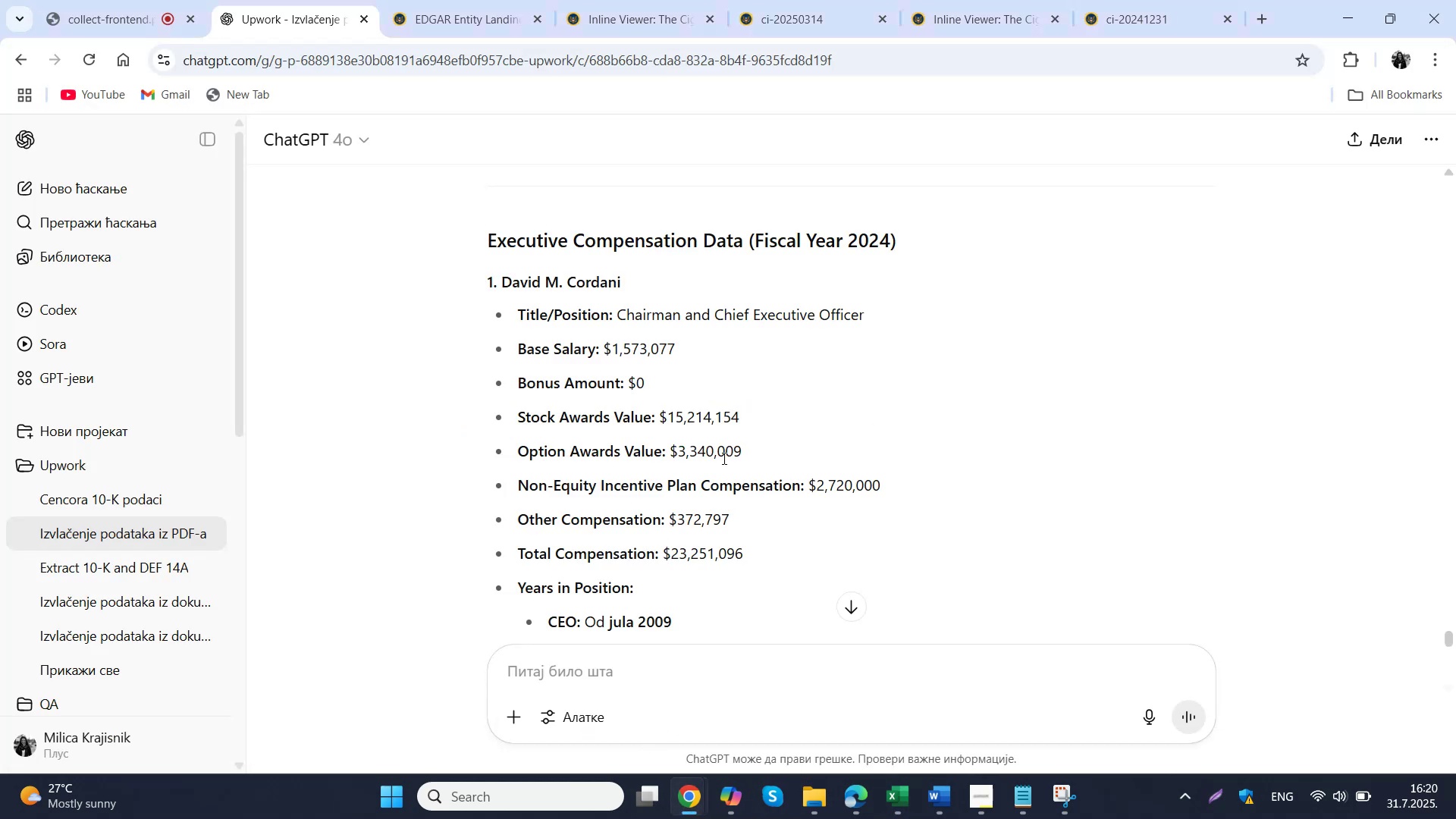 
left_click_drag(start_coordinate=[753, 418], to_coordinate=[661, 422])
 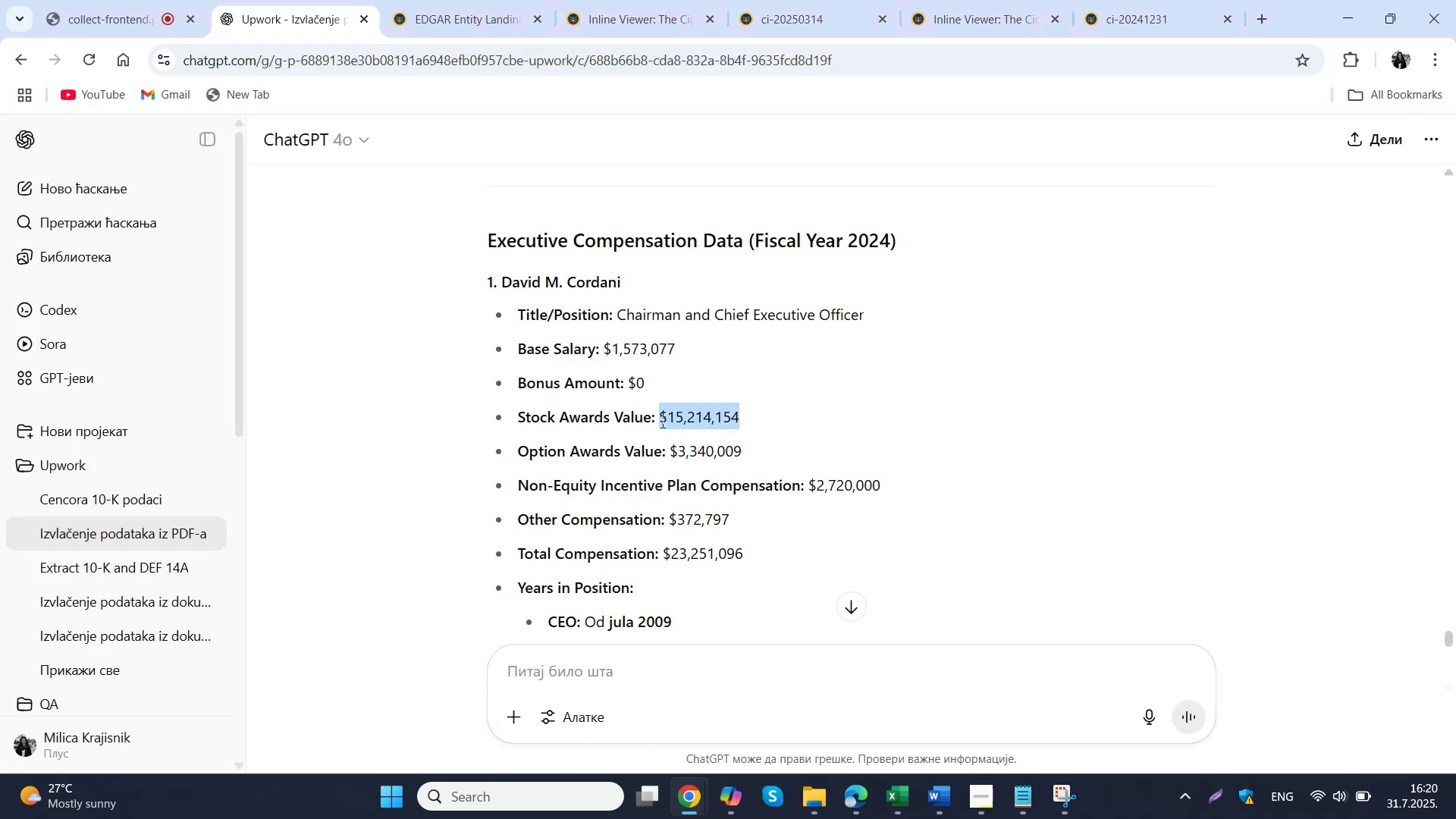 
key(Control+C)
 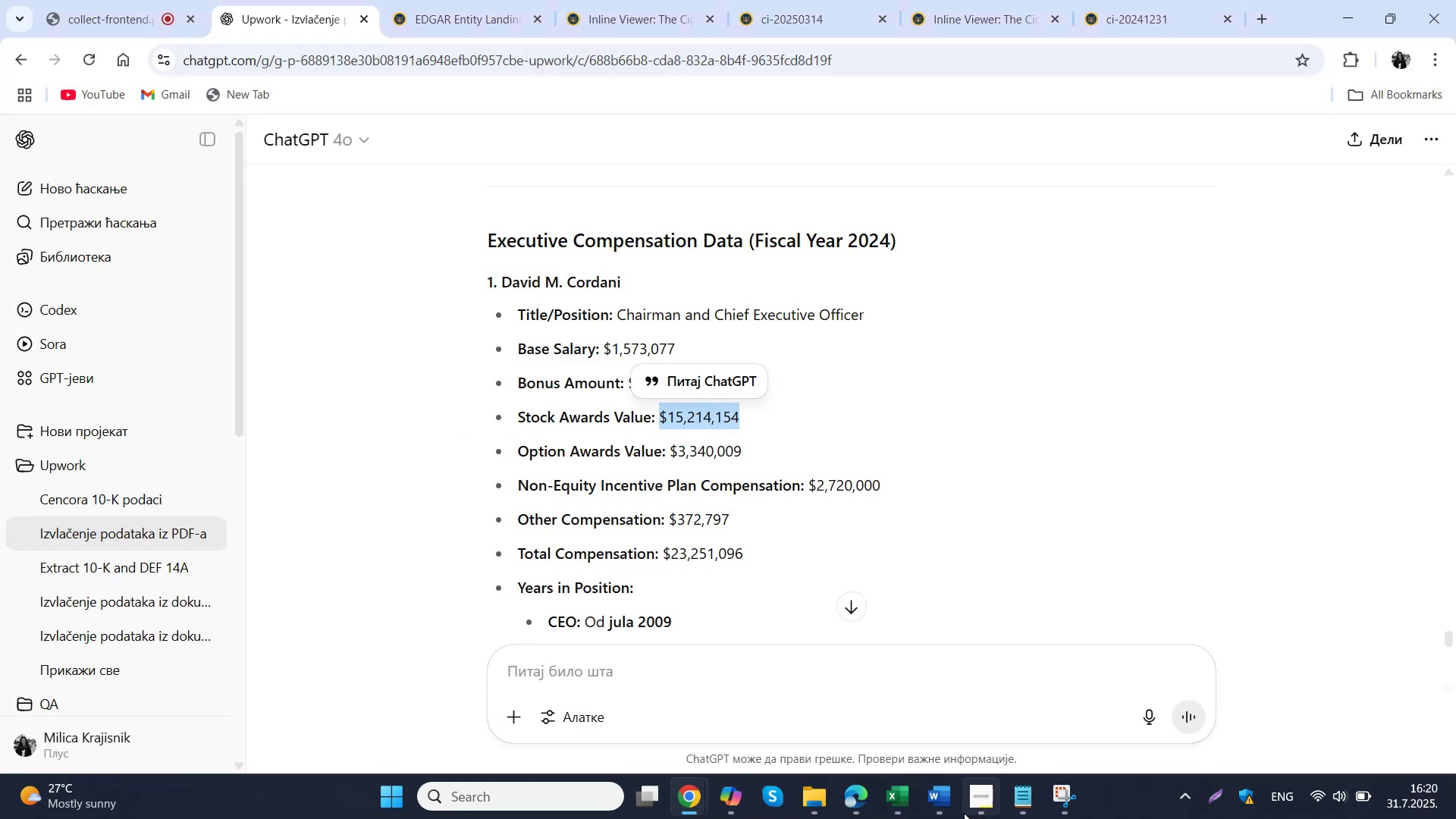 
left_click([902, 806])
 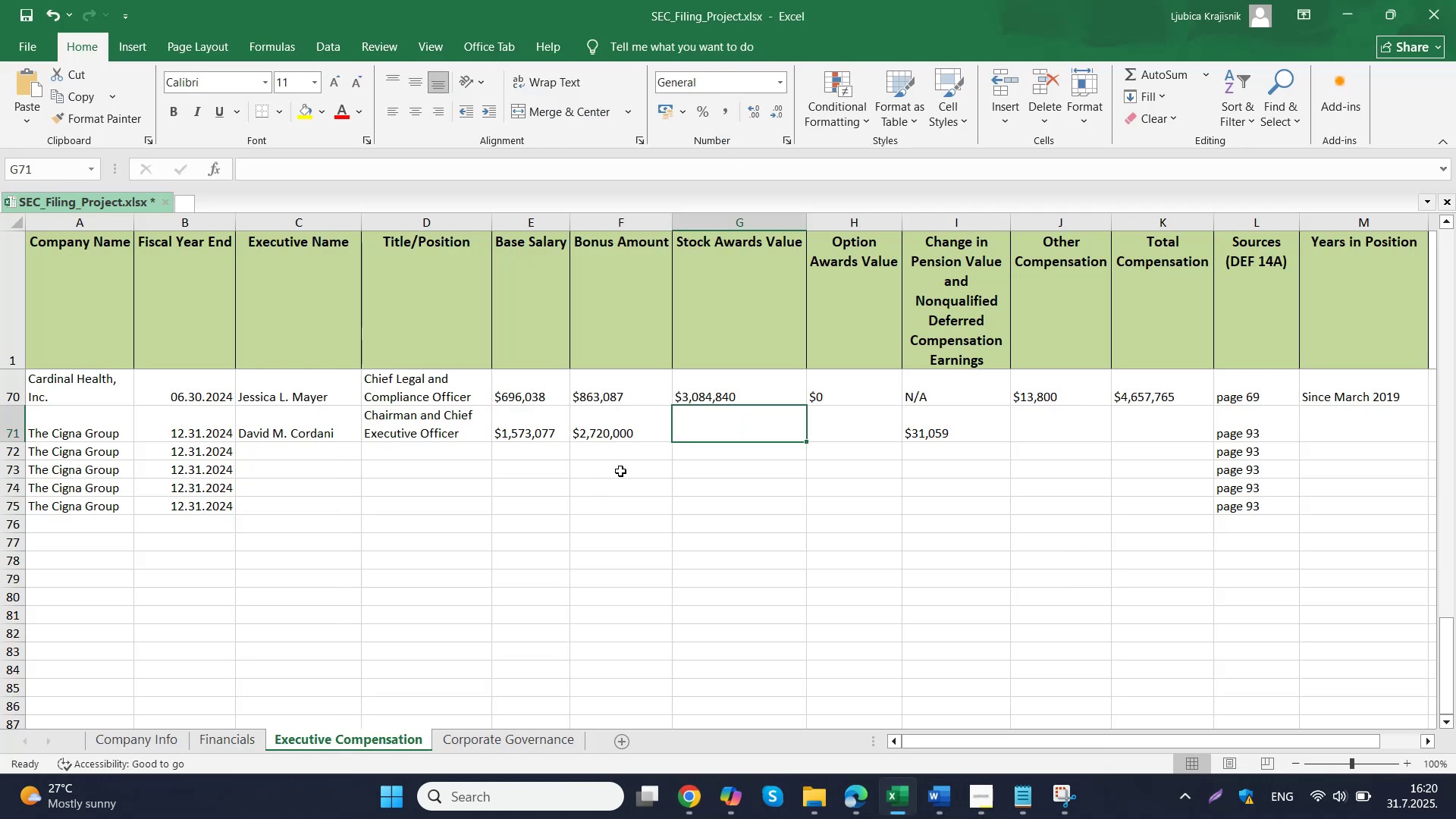 
double_click([727, 432])
 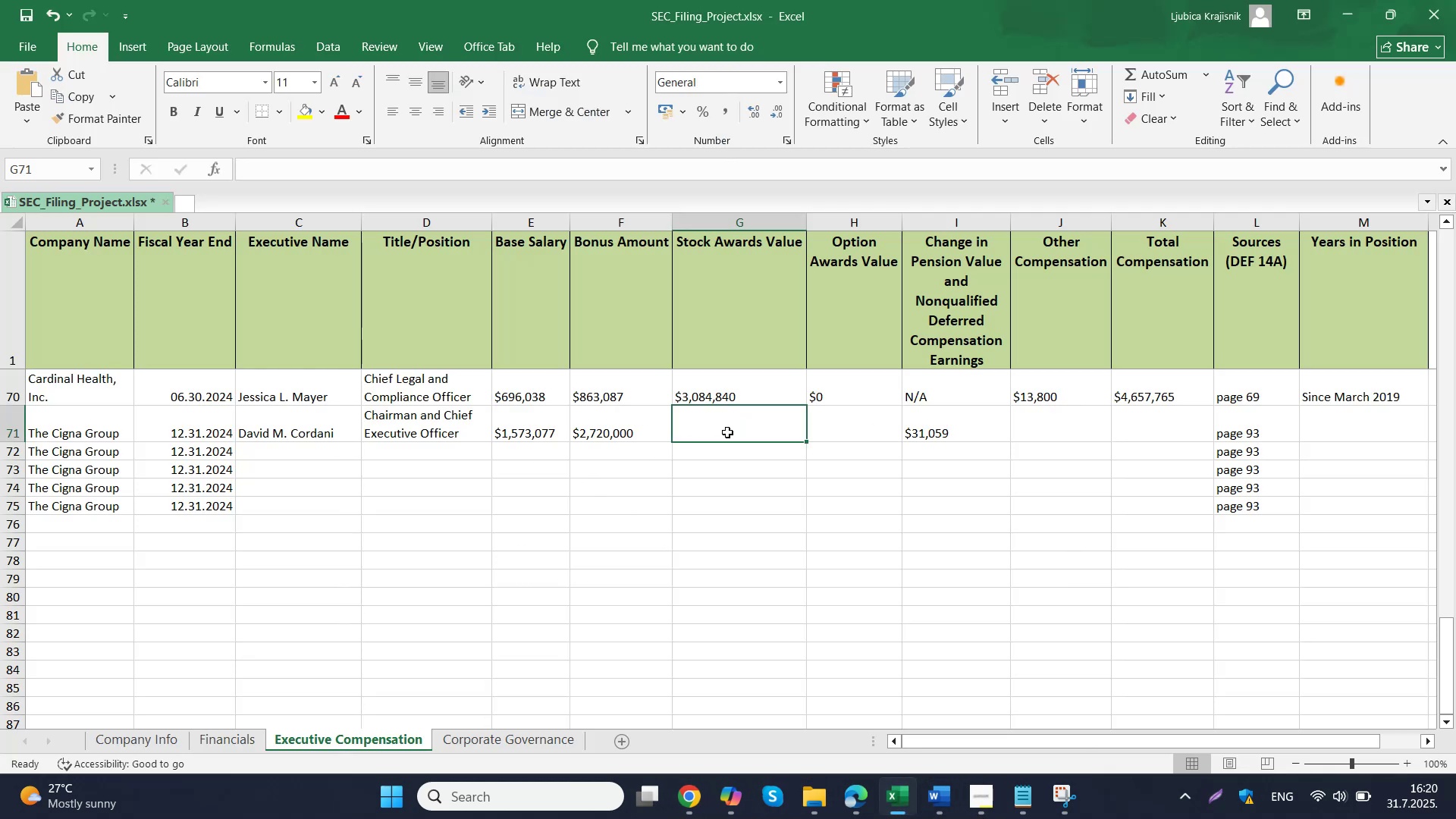 
key(Control+ControlLeft)
 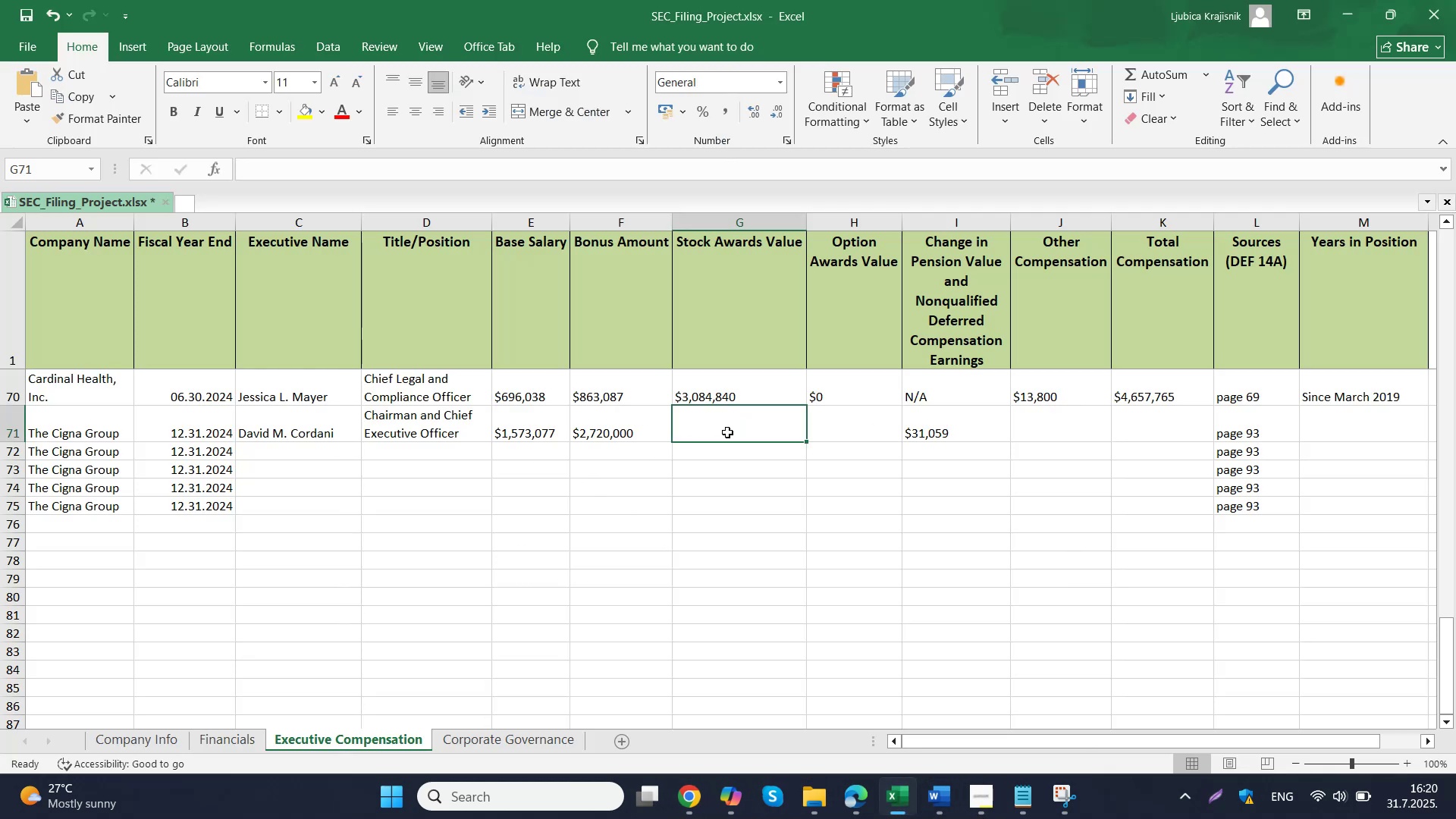 
key(Control+V)
 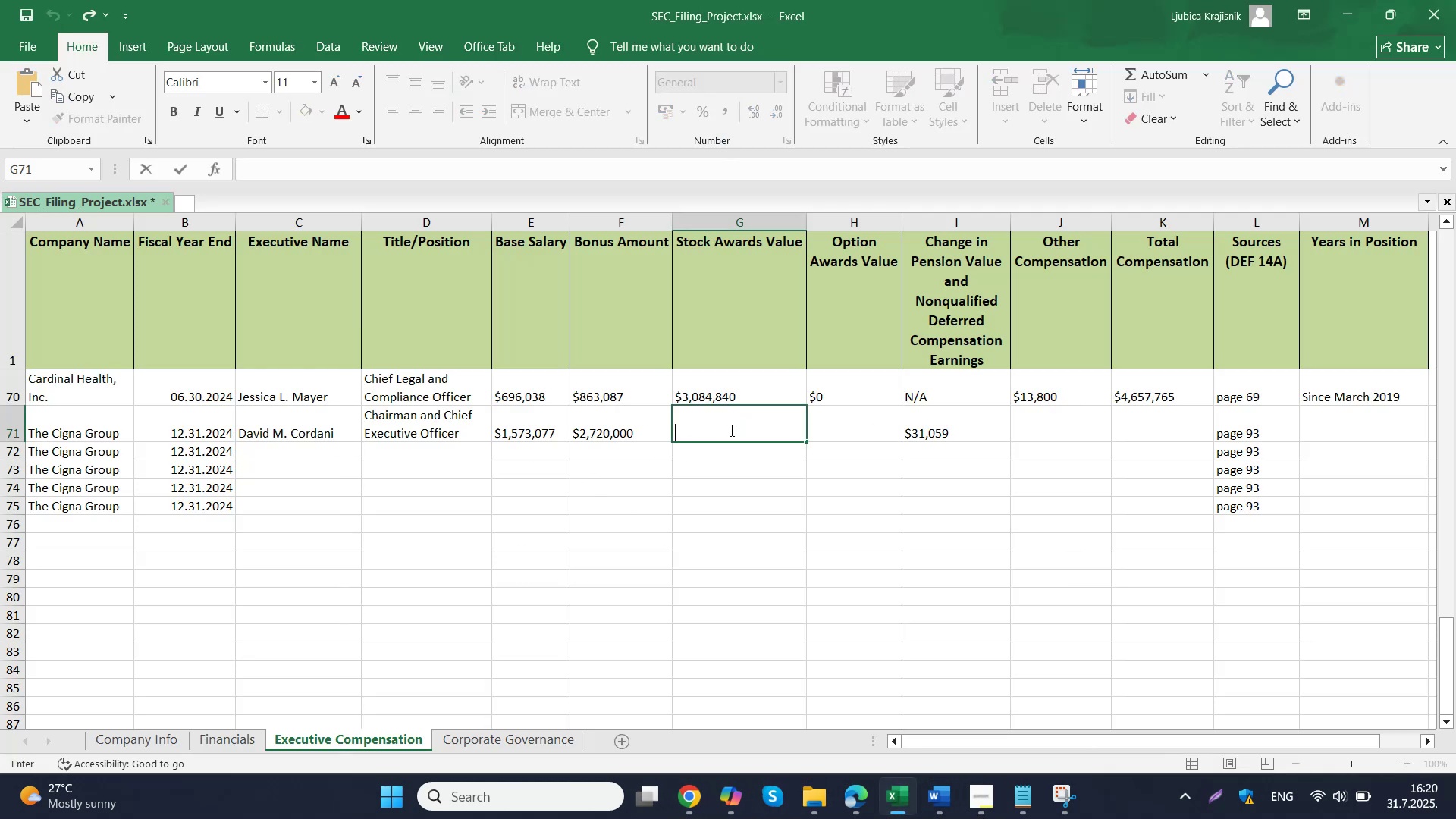 
left_click([863, 427])
 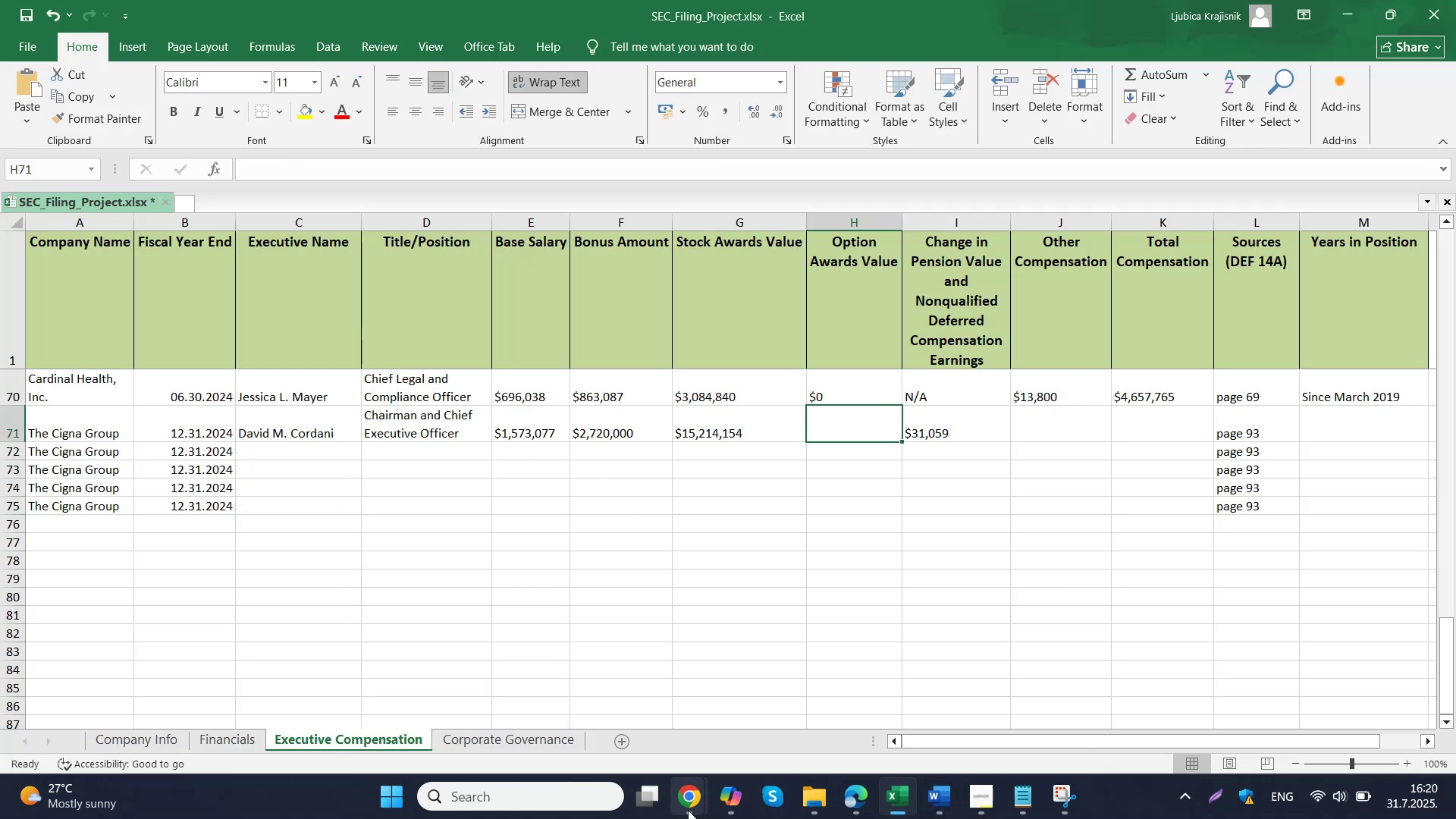 
left_click([620, 695])
 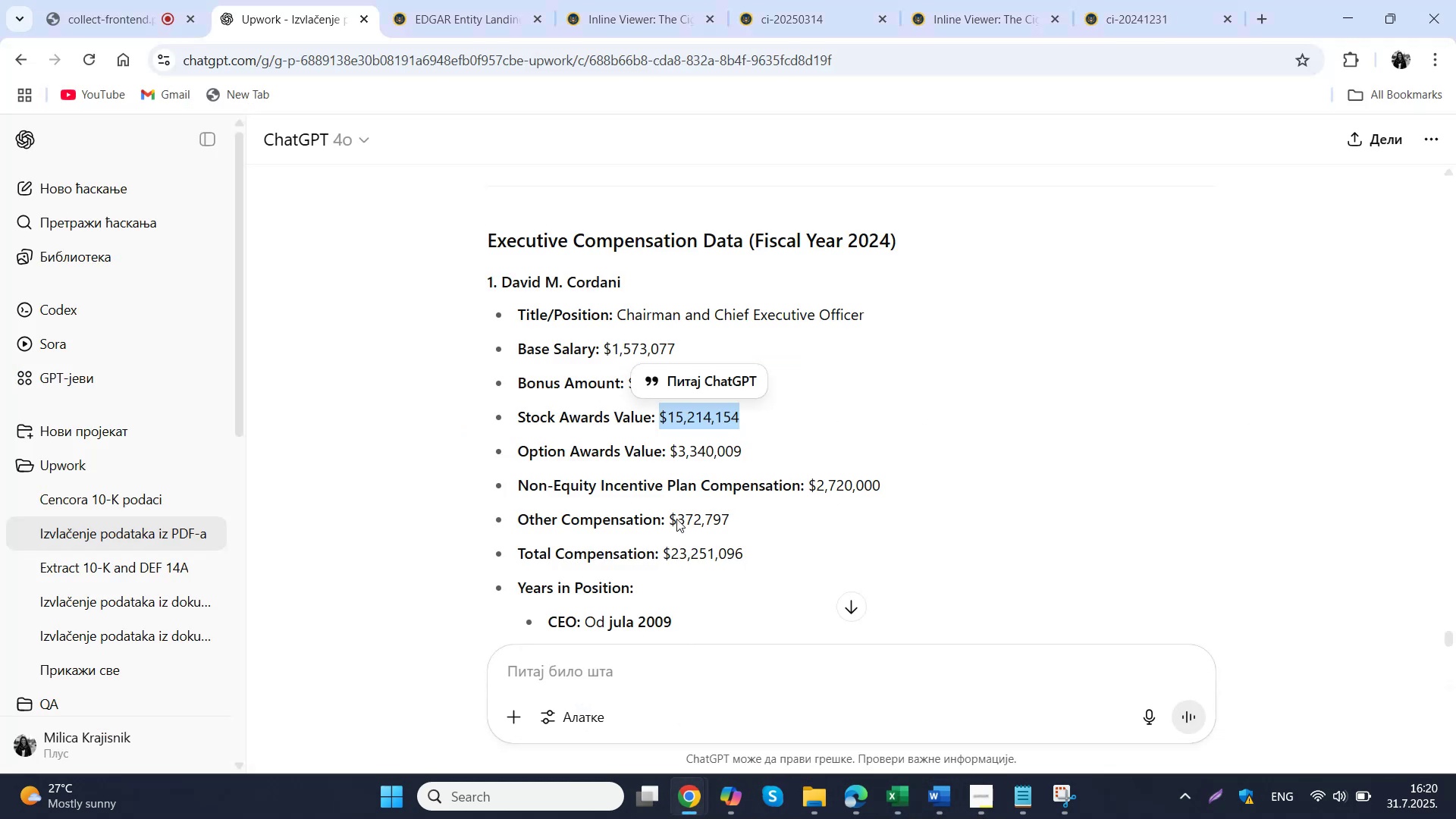 
left_click_drag(start_coordinate=[755, 447], to_coordinate=[671, 452])
 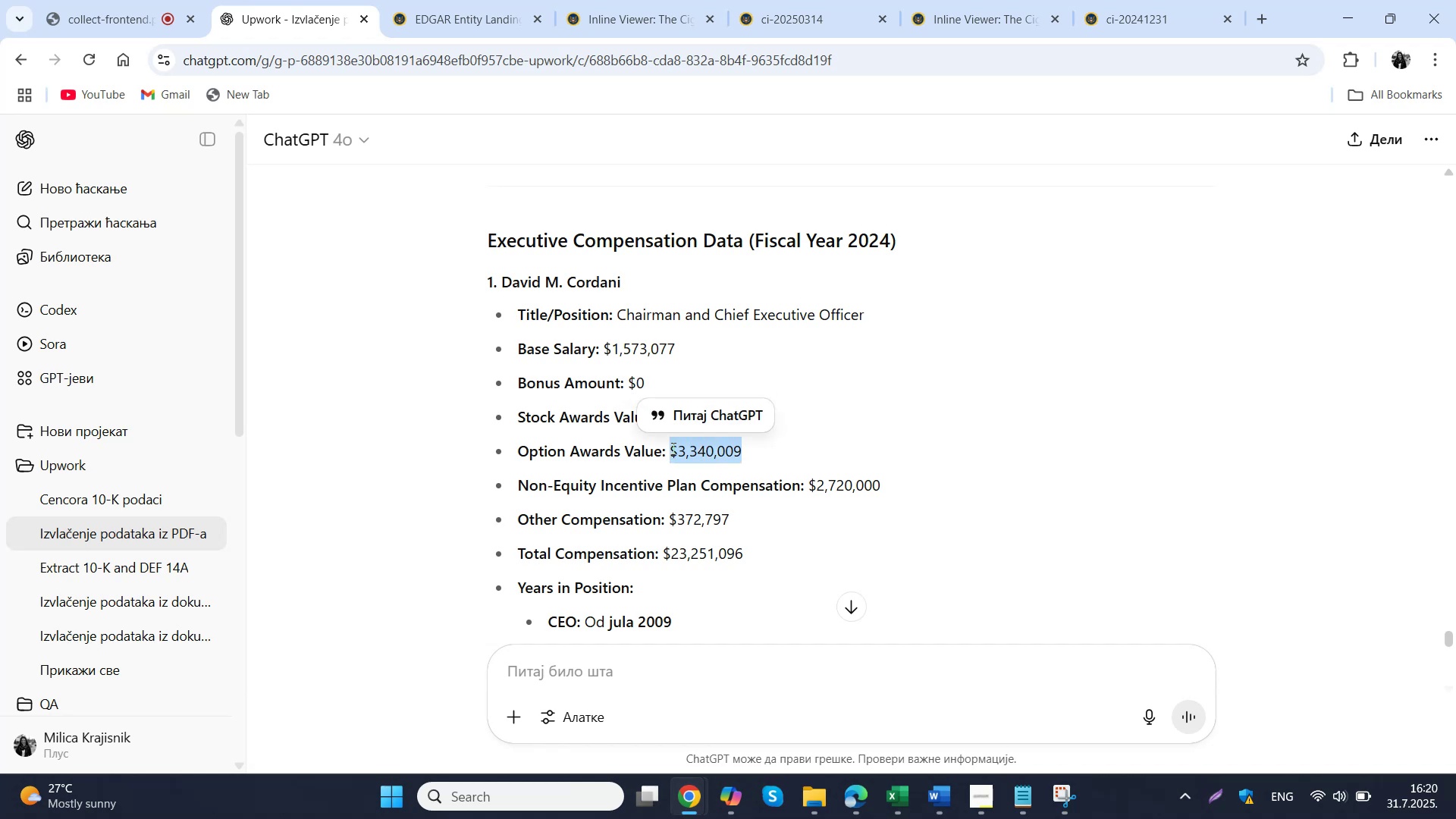 
key(Control+ControlLeft)
 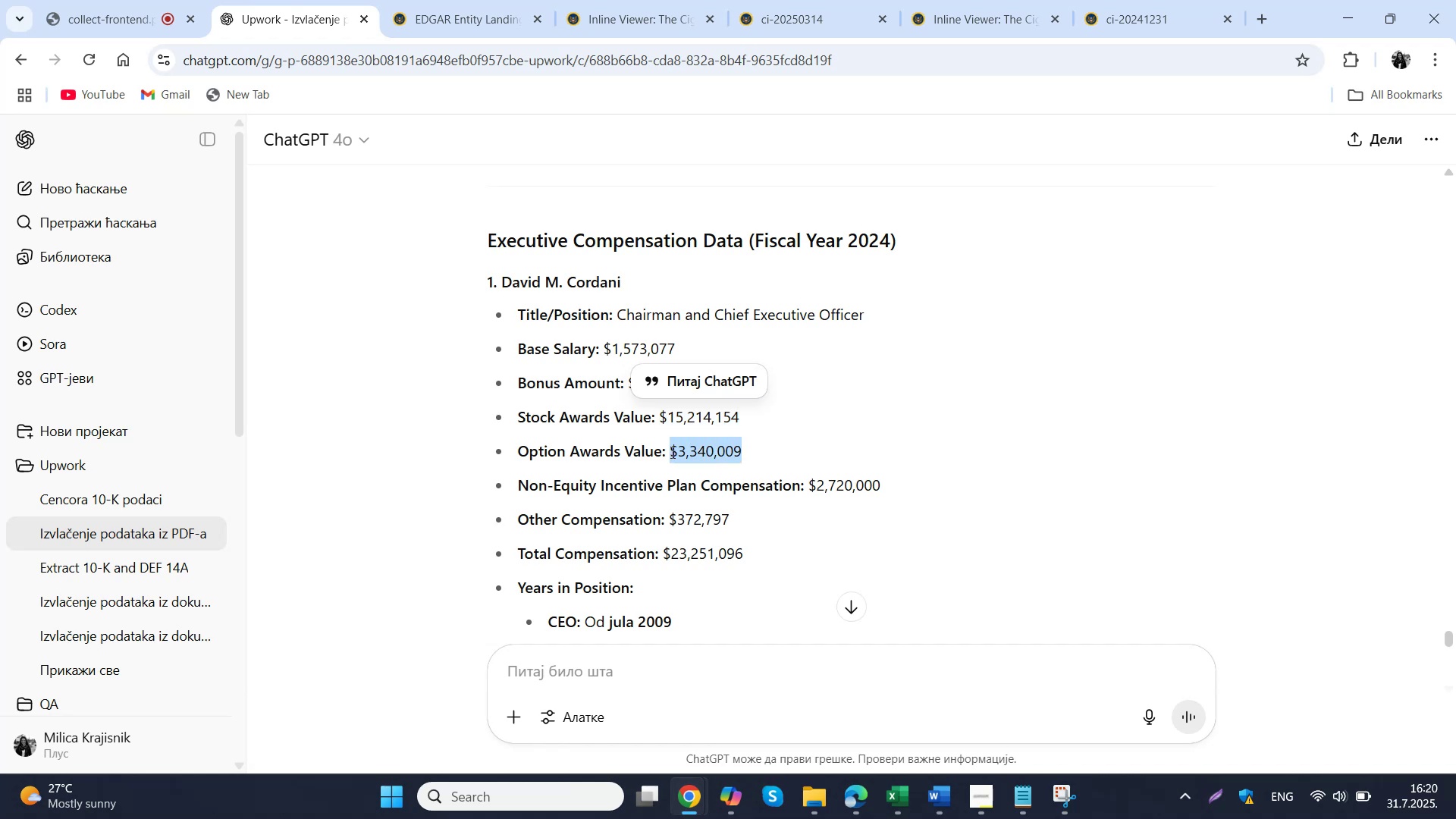 
key(Control+C)
 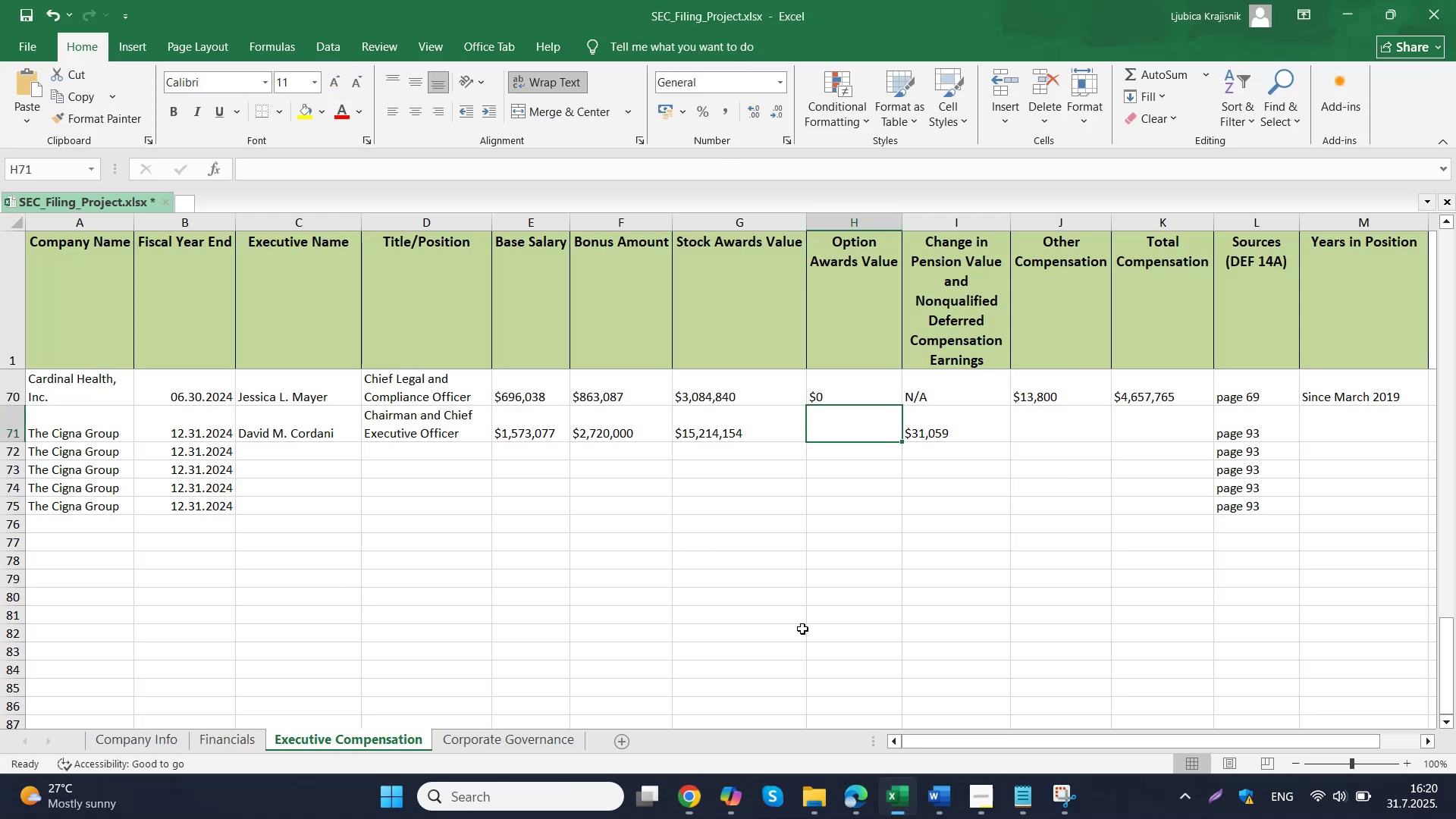 
double_click([858, 431])
 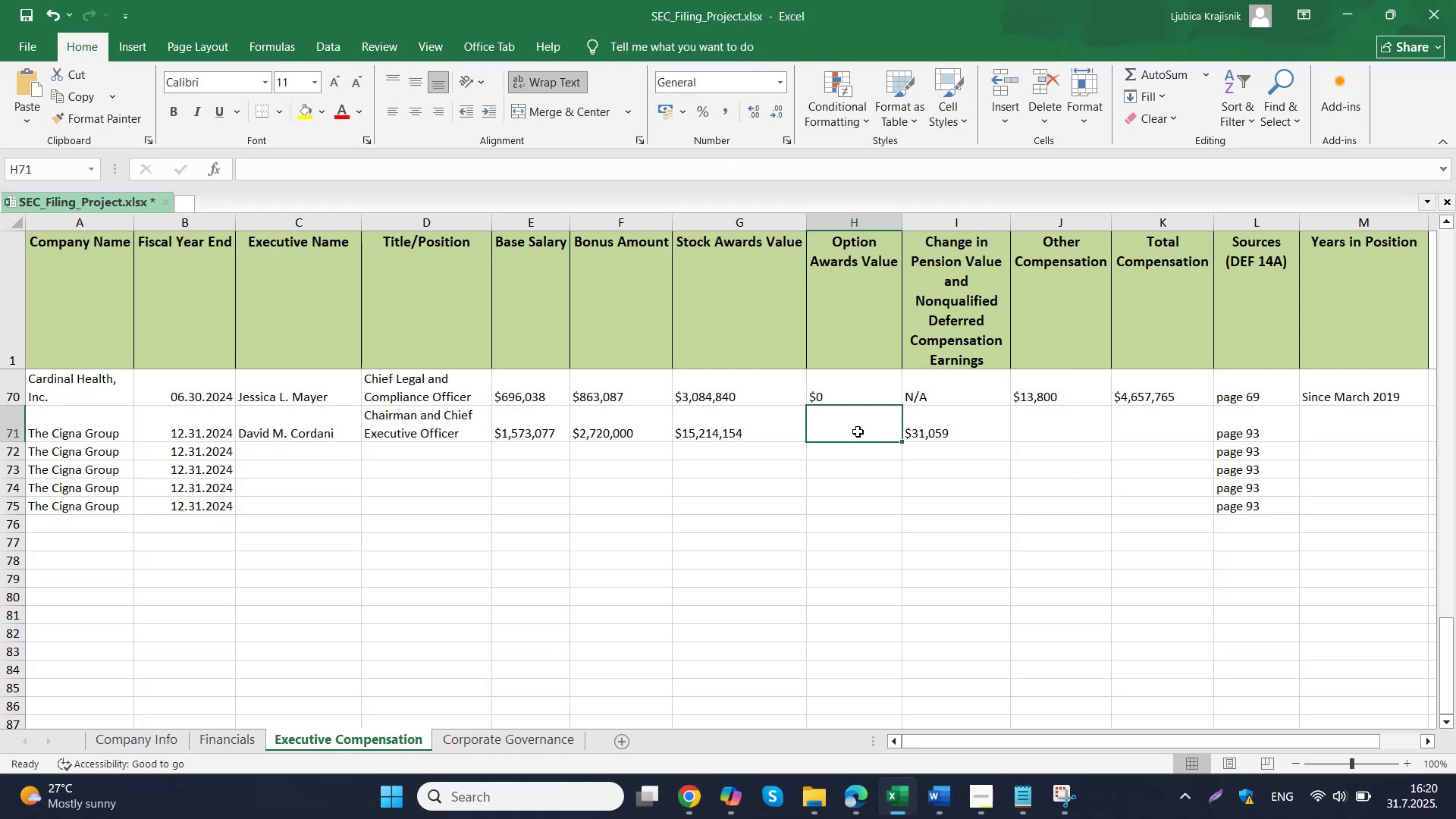 
key(Control+ControlLeft)
 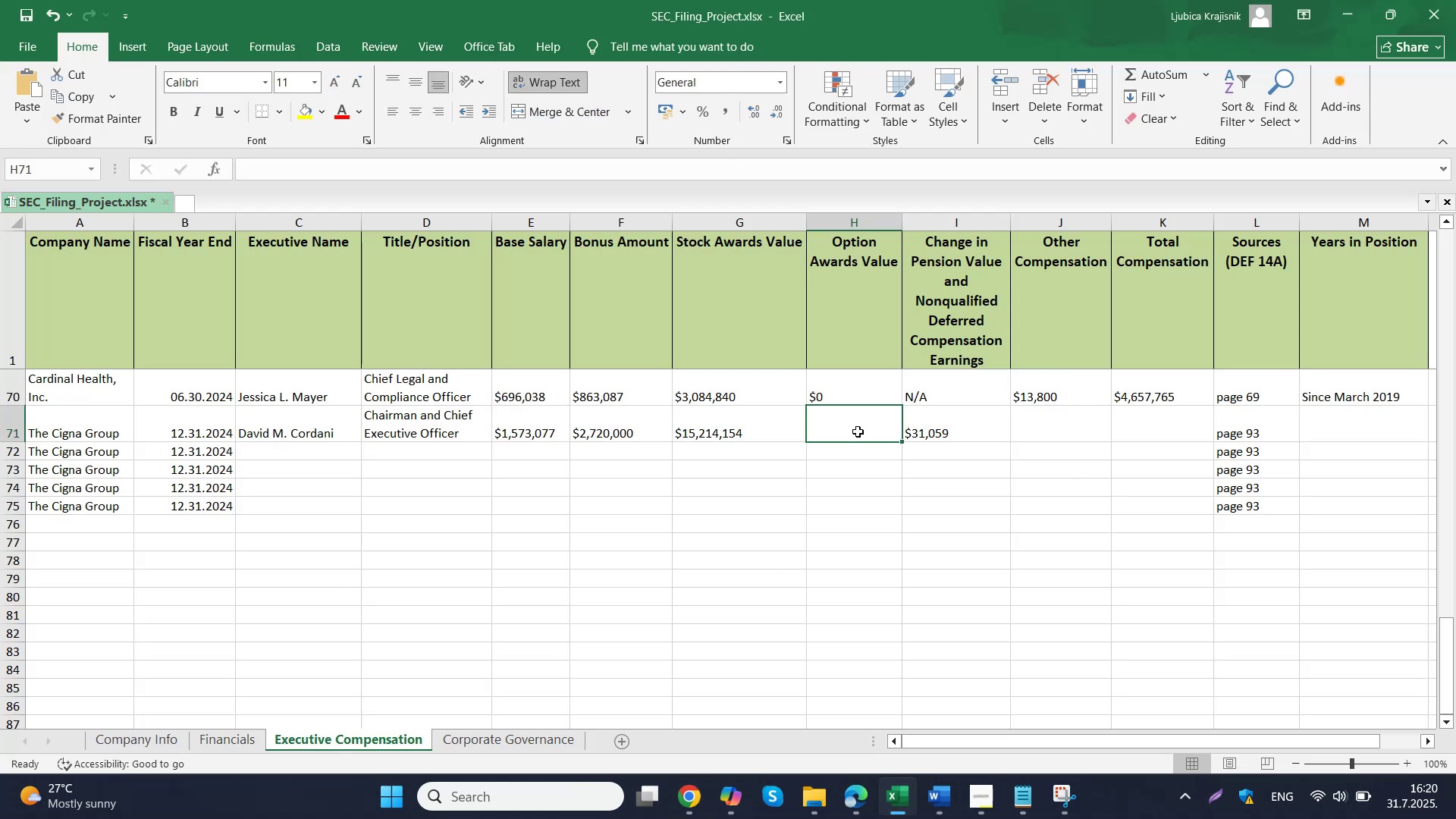 
key(Control+V)
 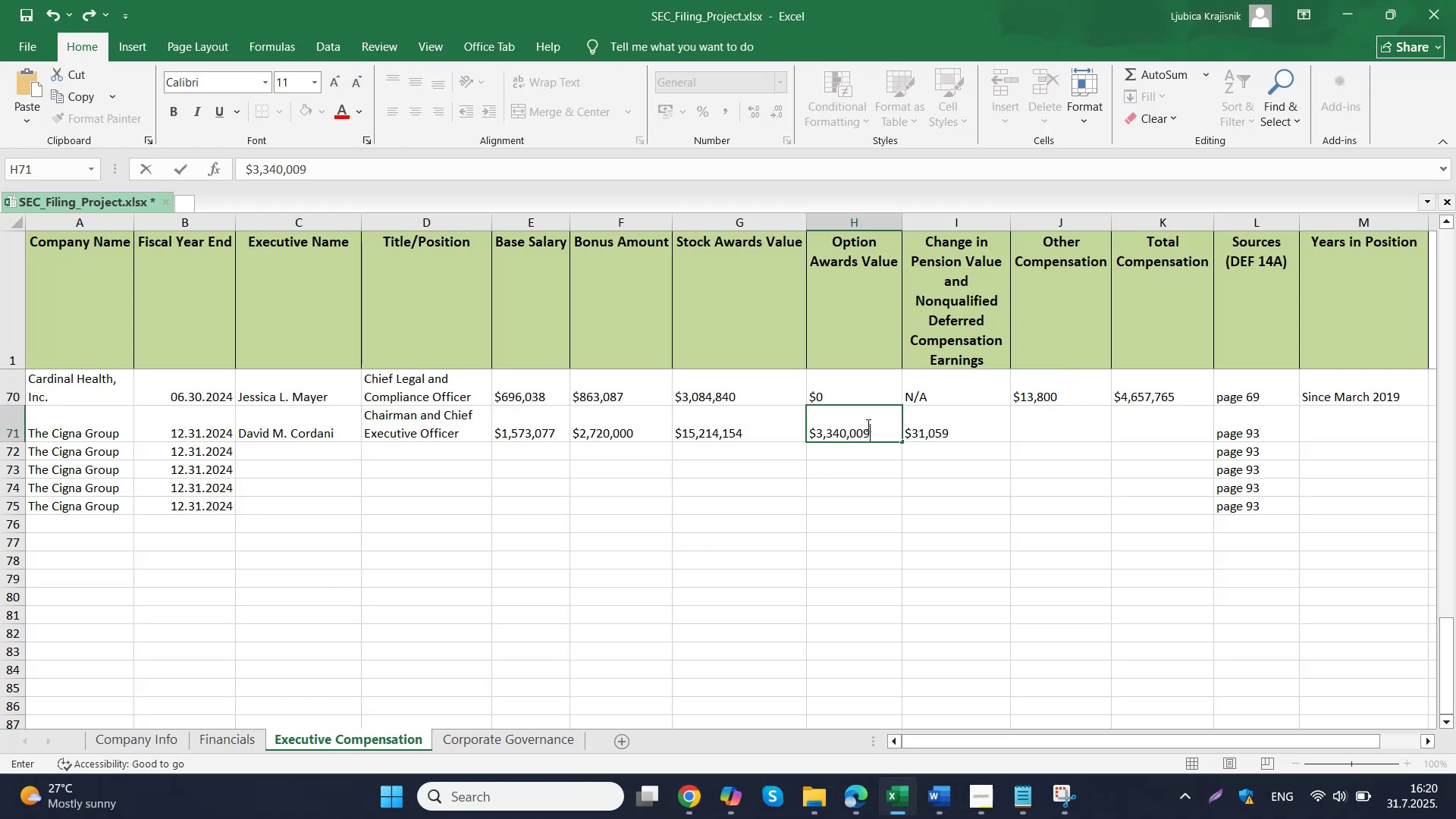 
left_click([1056, 431])
 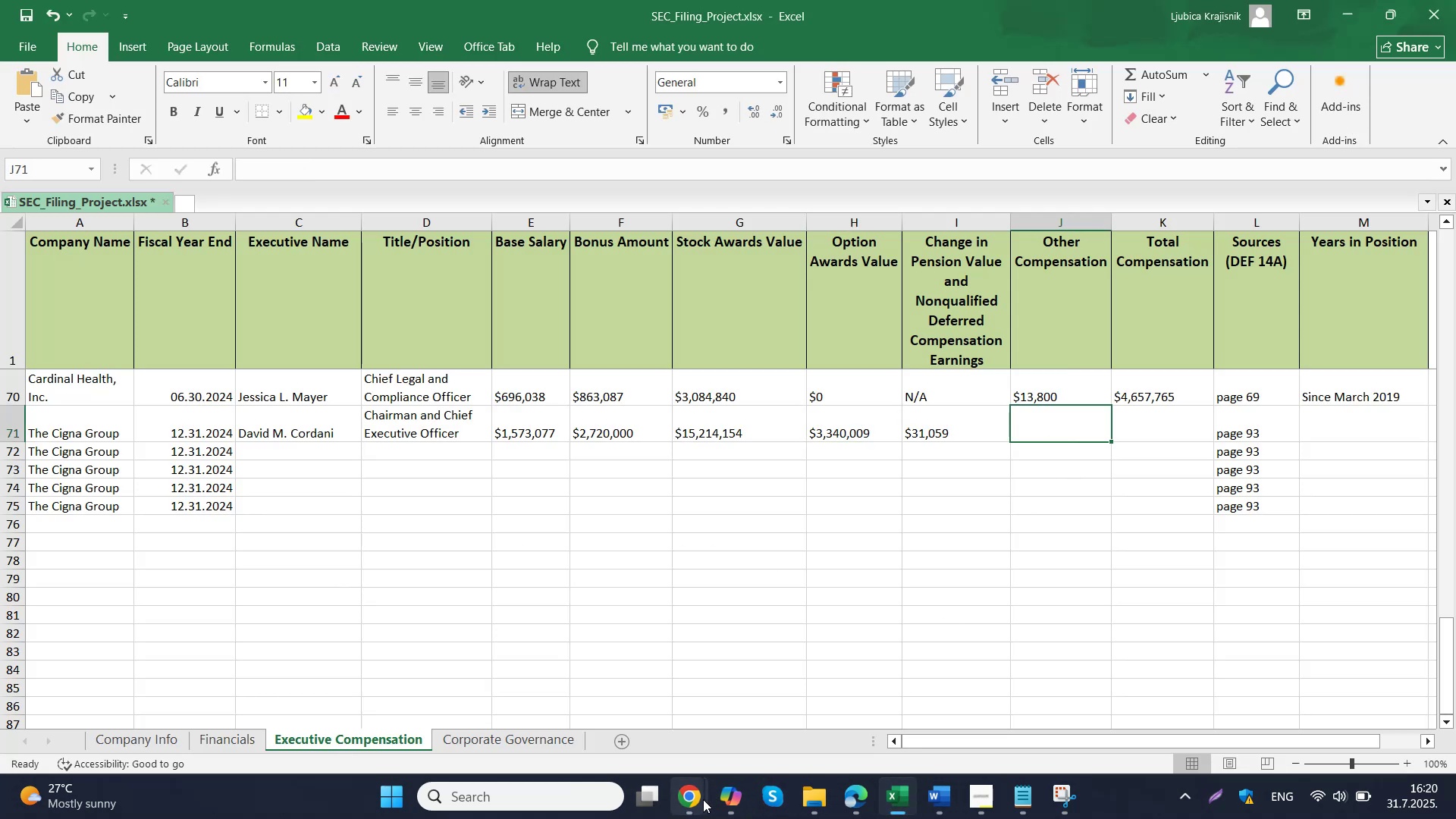 
left_click([652, 714])
 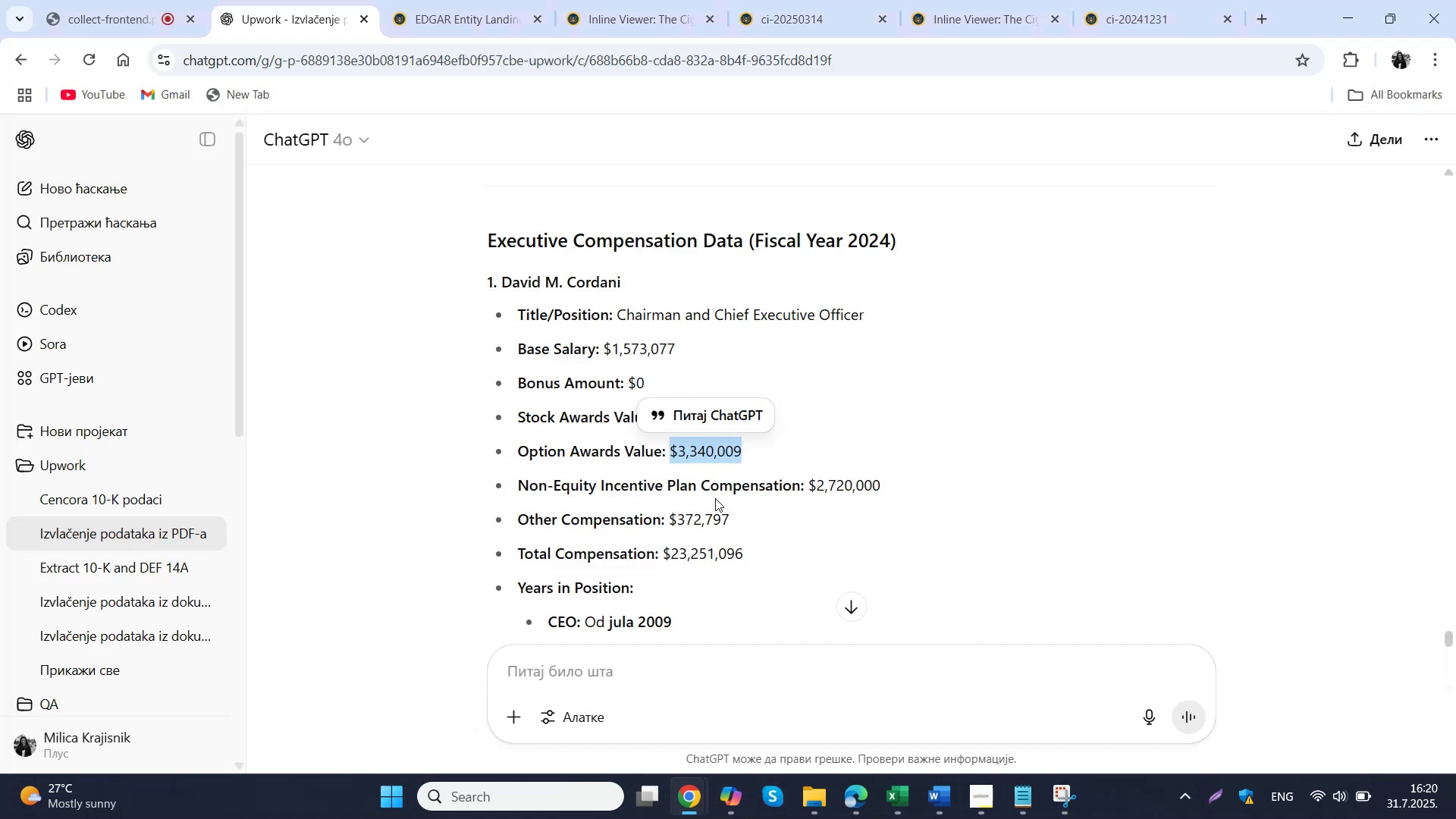 
left_click_drag(start_coordinate=[756, 515], to_coordinate=[667, 518])
 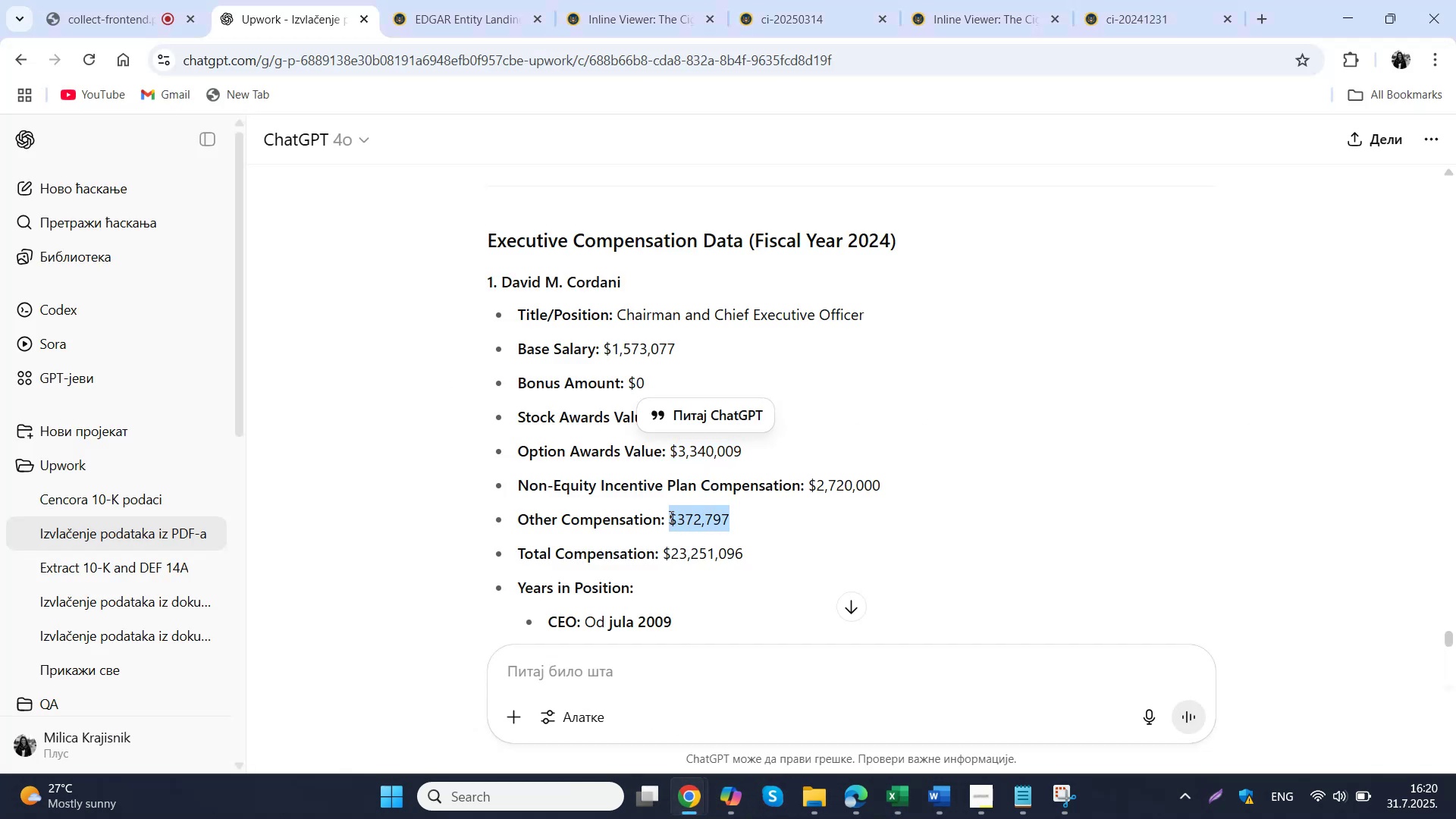 
key(Control+ControlLeft)
 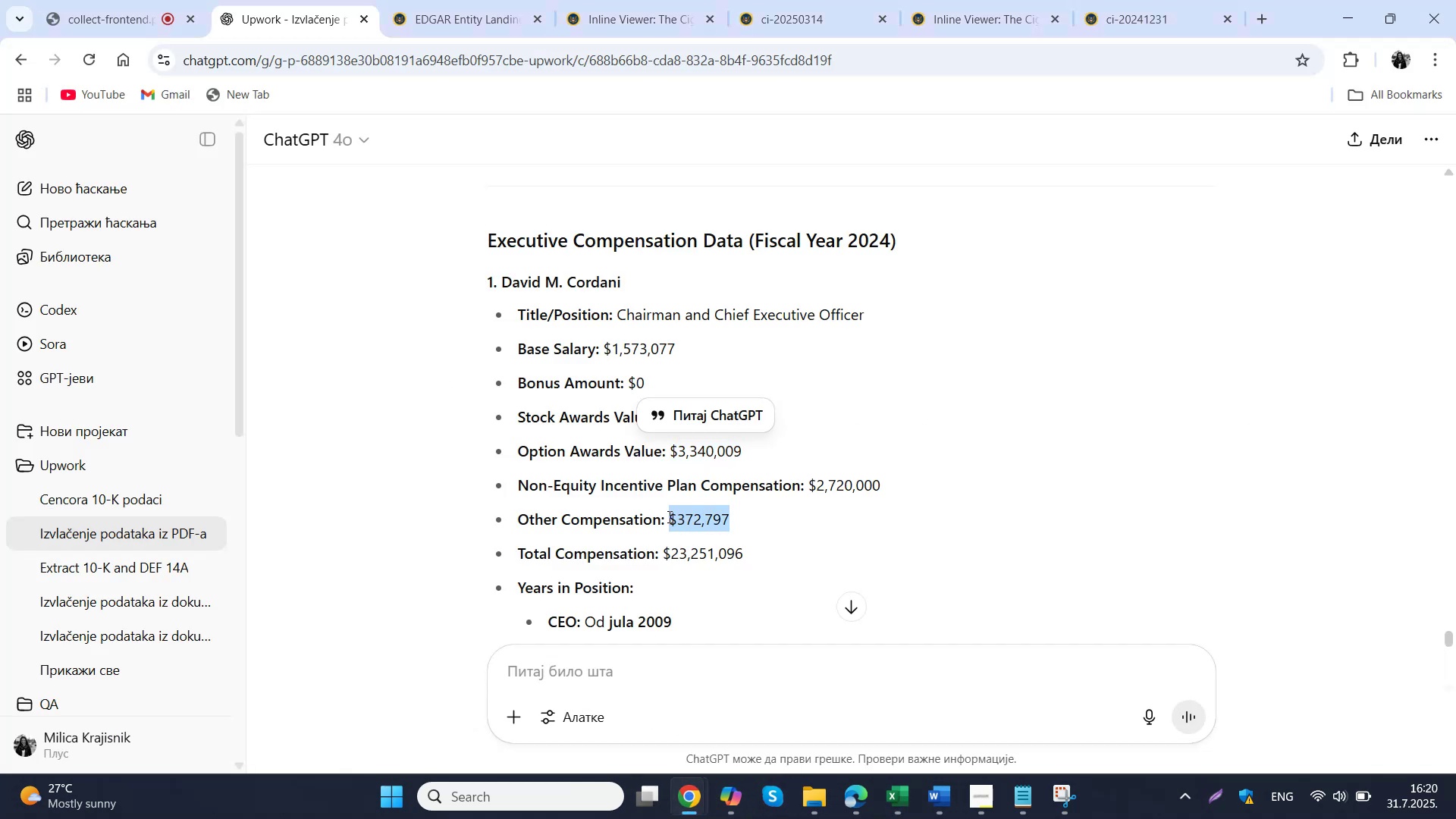 
key(Control+C)
 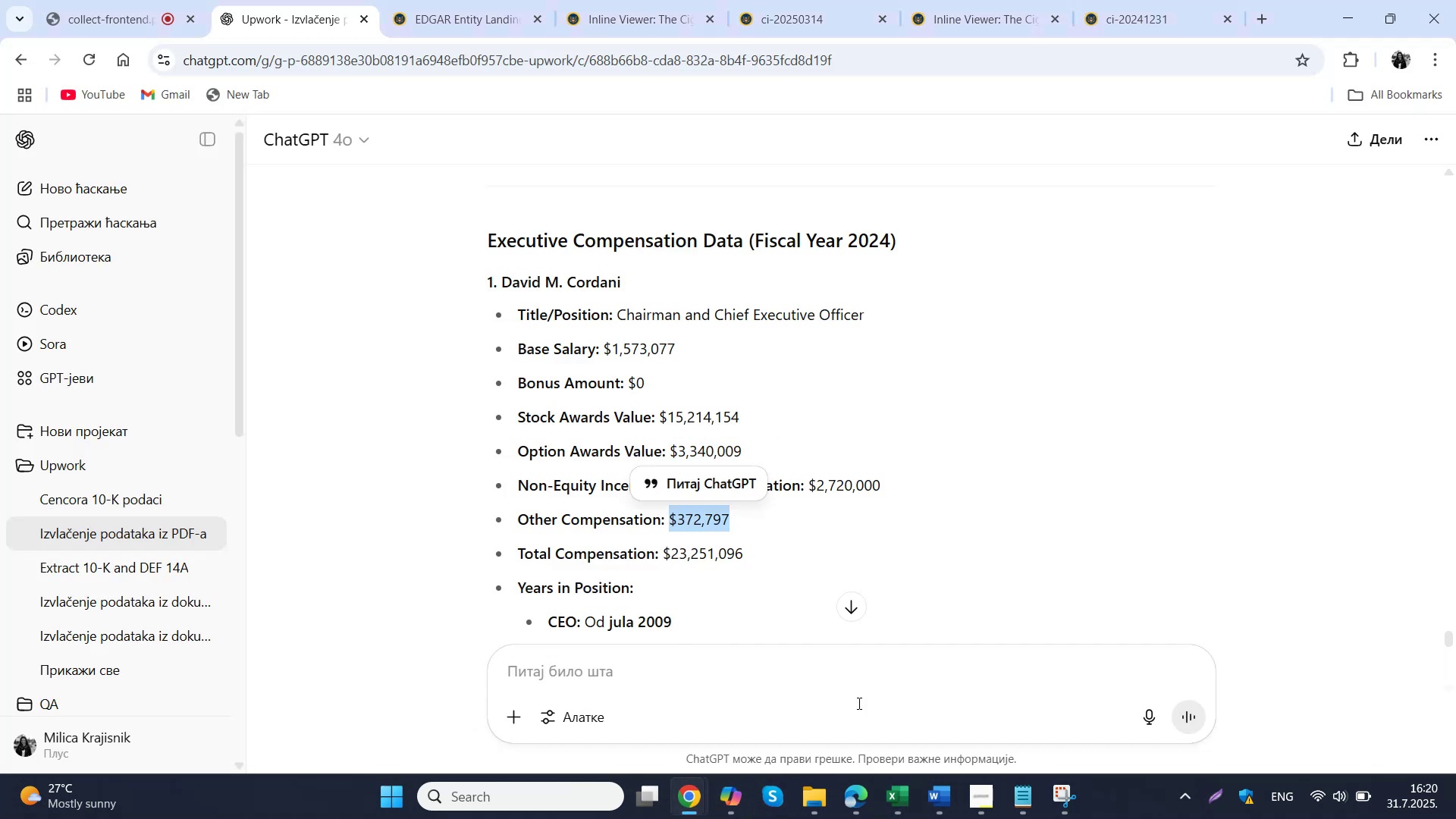 
left_click([908, 818])
 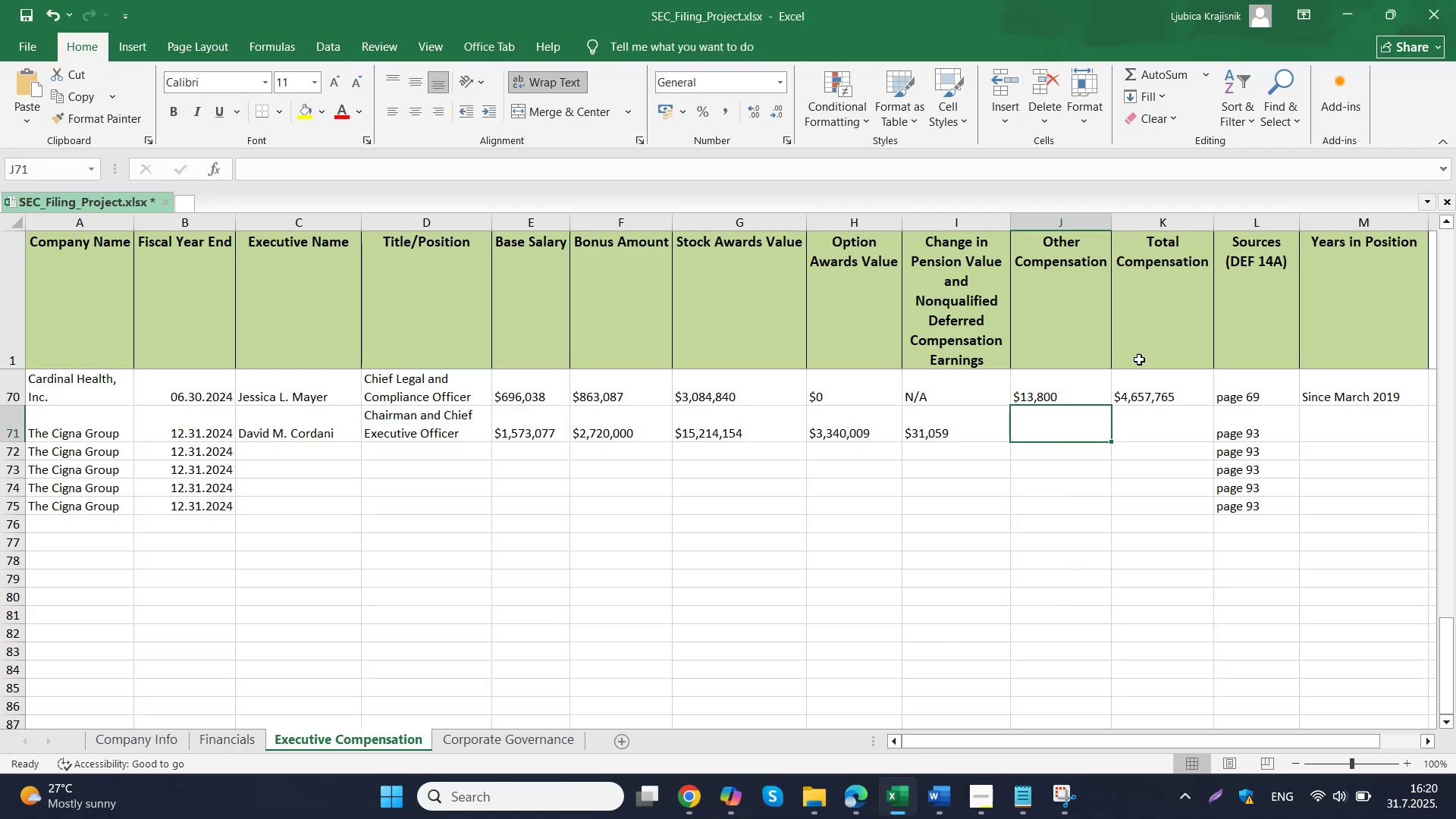 
left_click([1043, 433])
 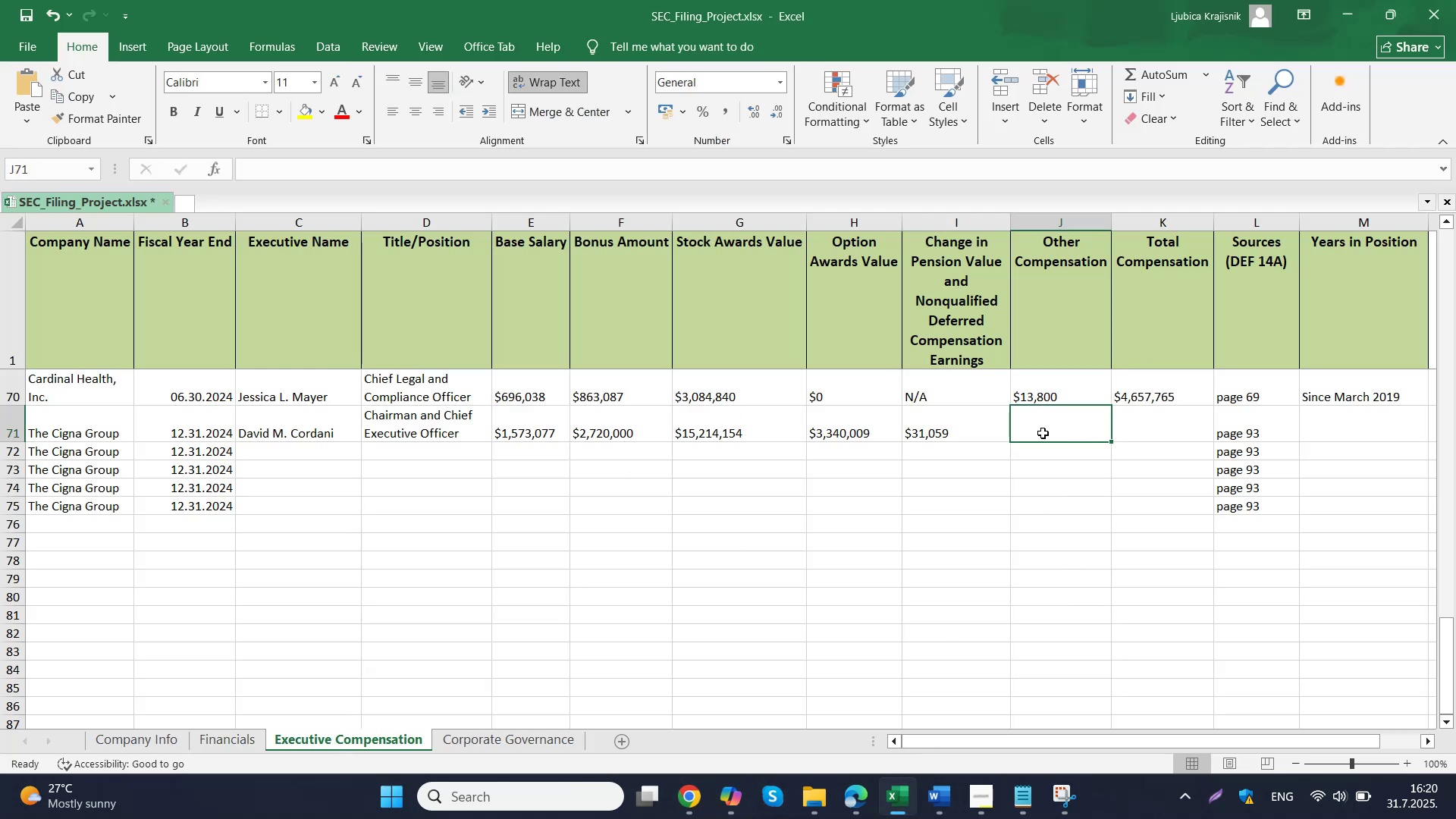 
key(Control+ControlLeft)
 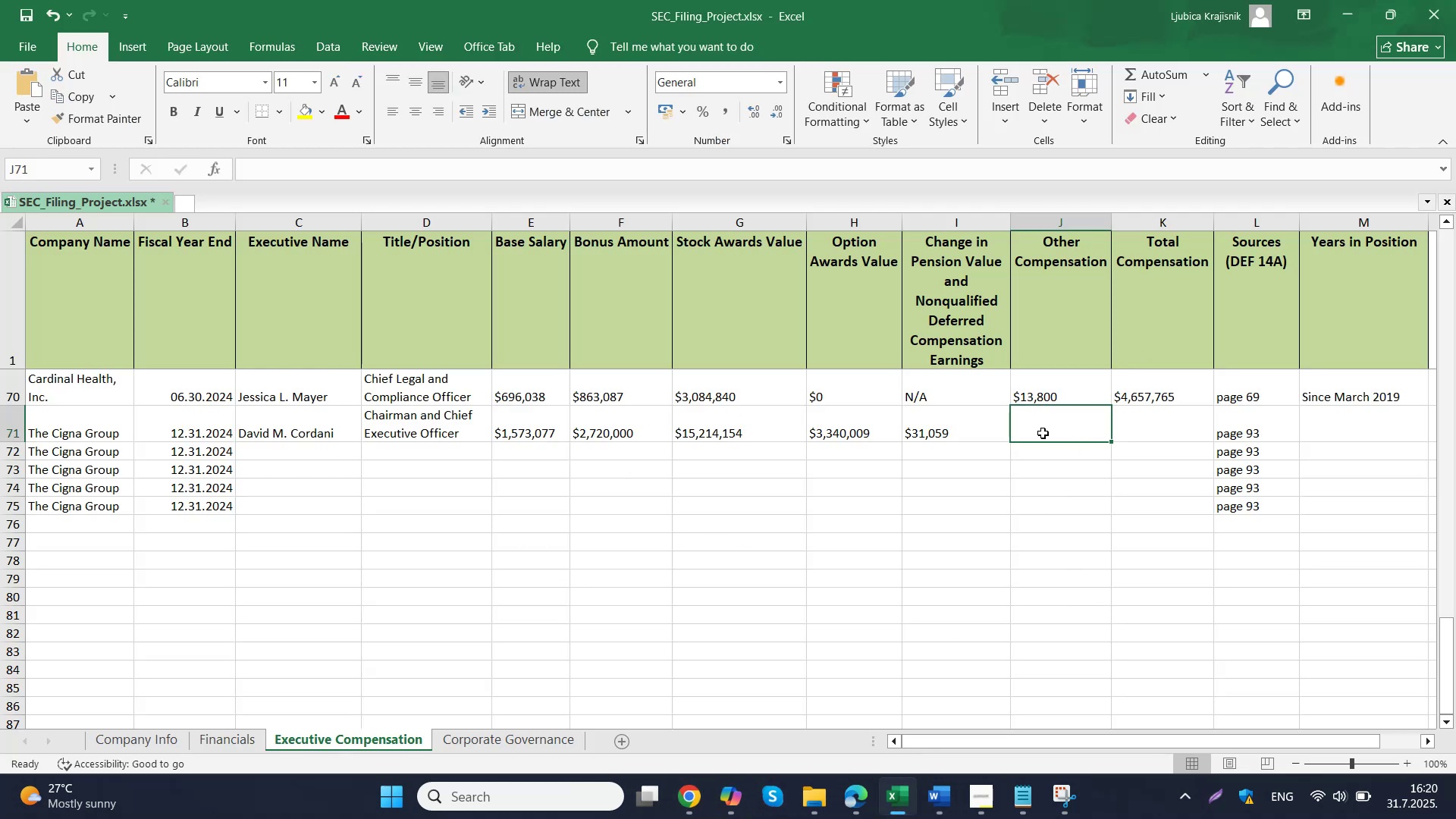 
double_click([1043, 433])
 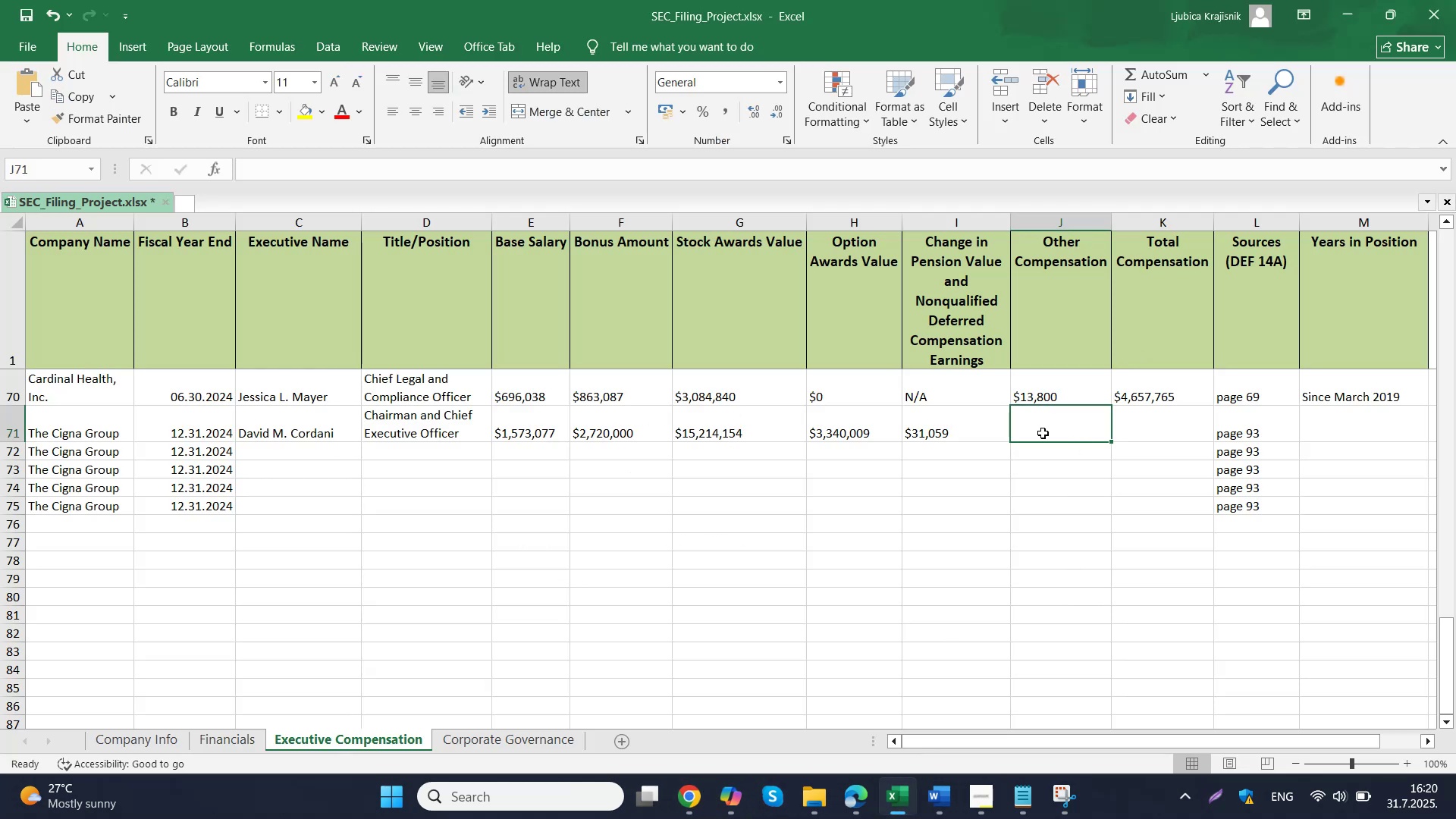 
key(Control+V)
 